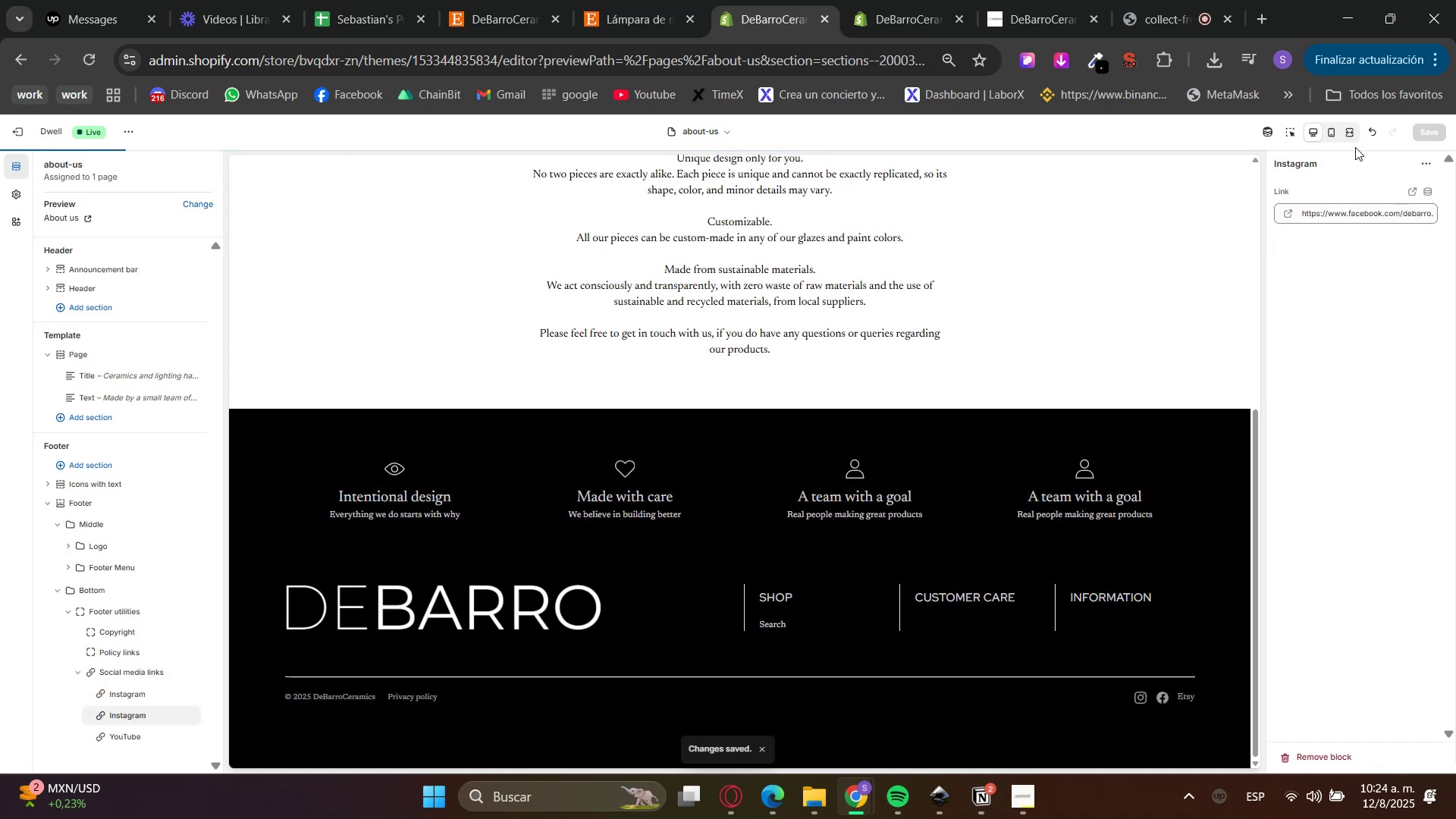 
scroll: coordinate [1164, 581], scroll_direction: up, amount: 9.0
 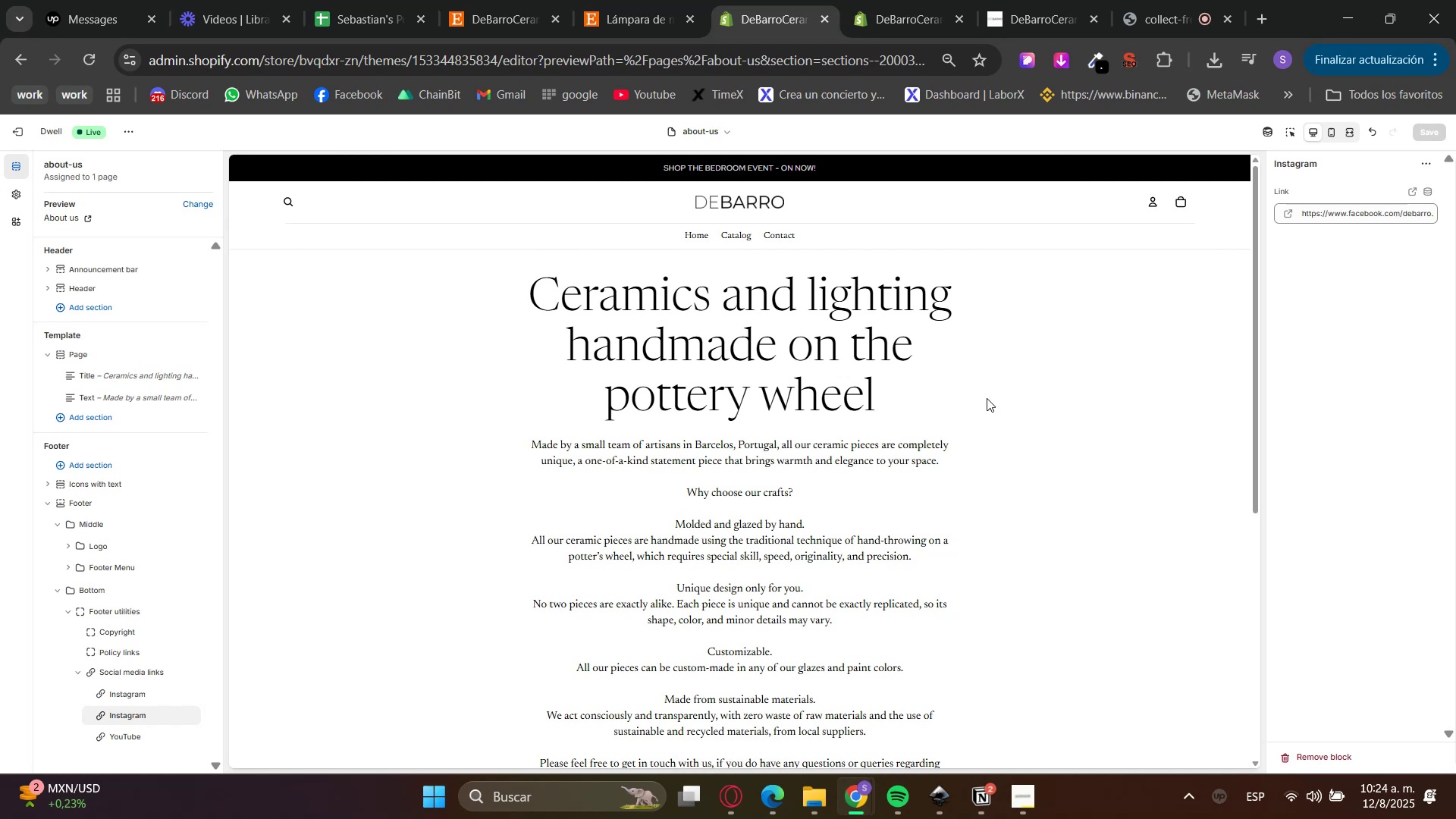 
wait(14.04)
 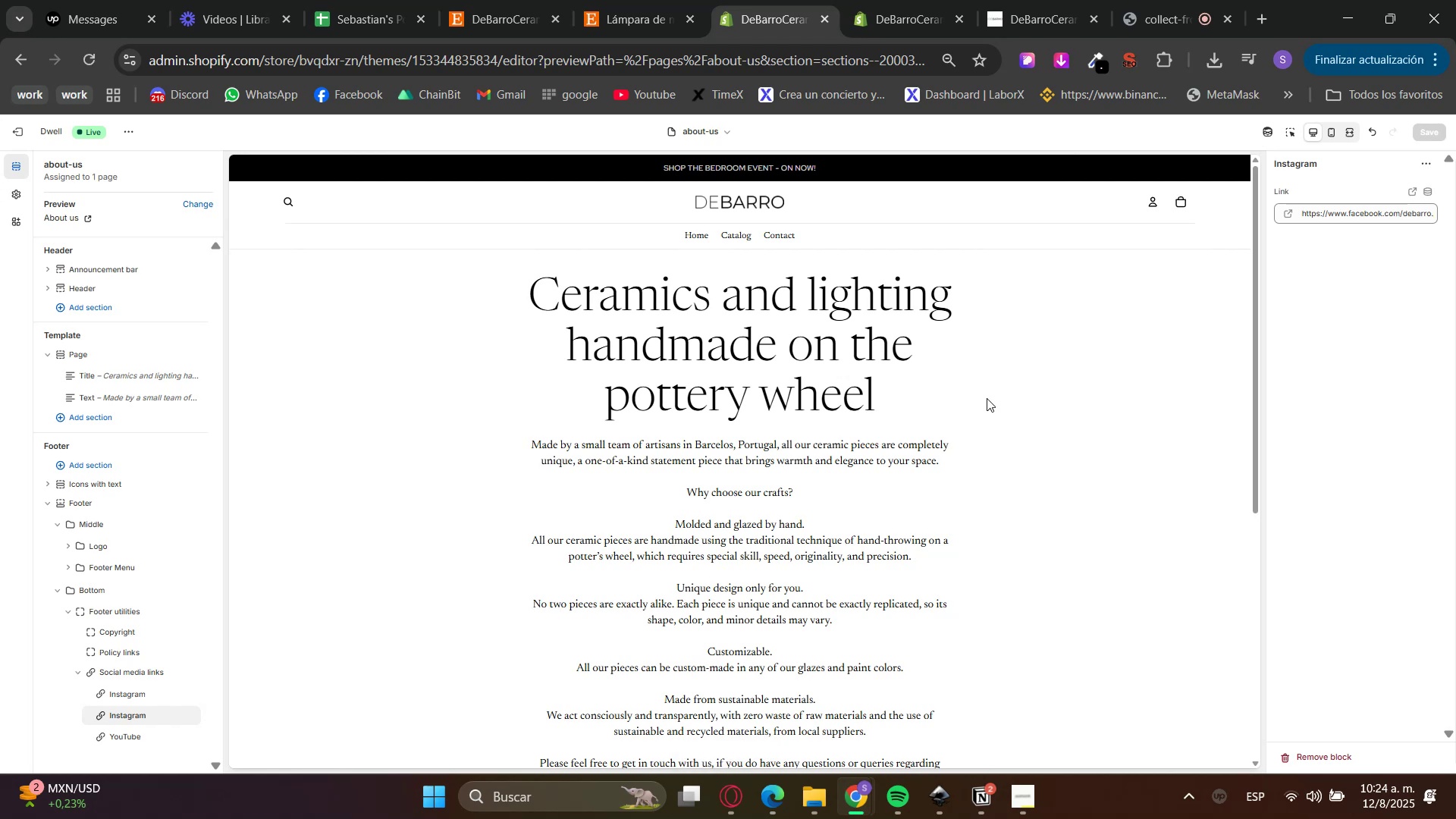 
left_click([762, 164])
 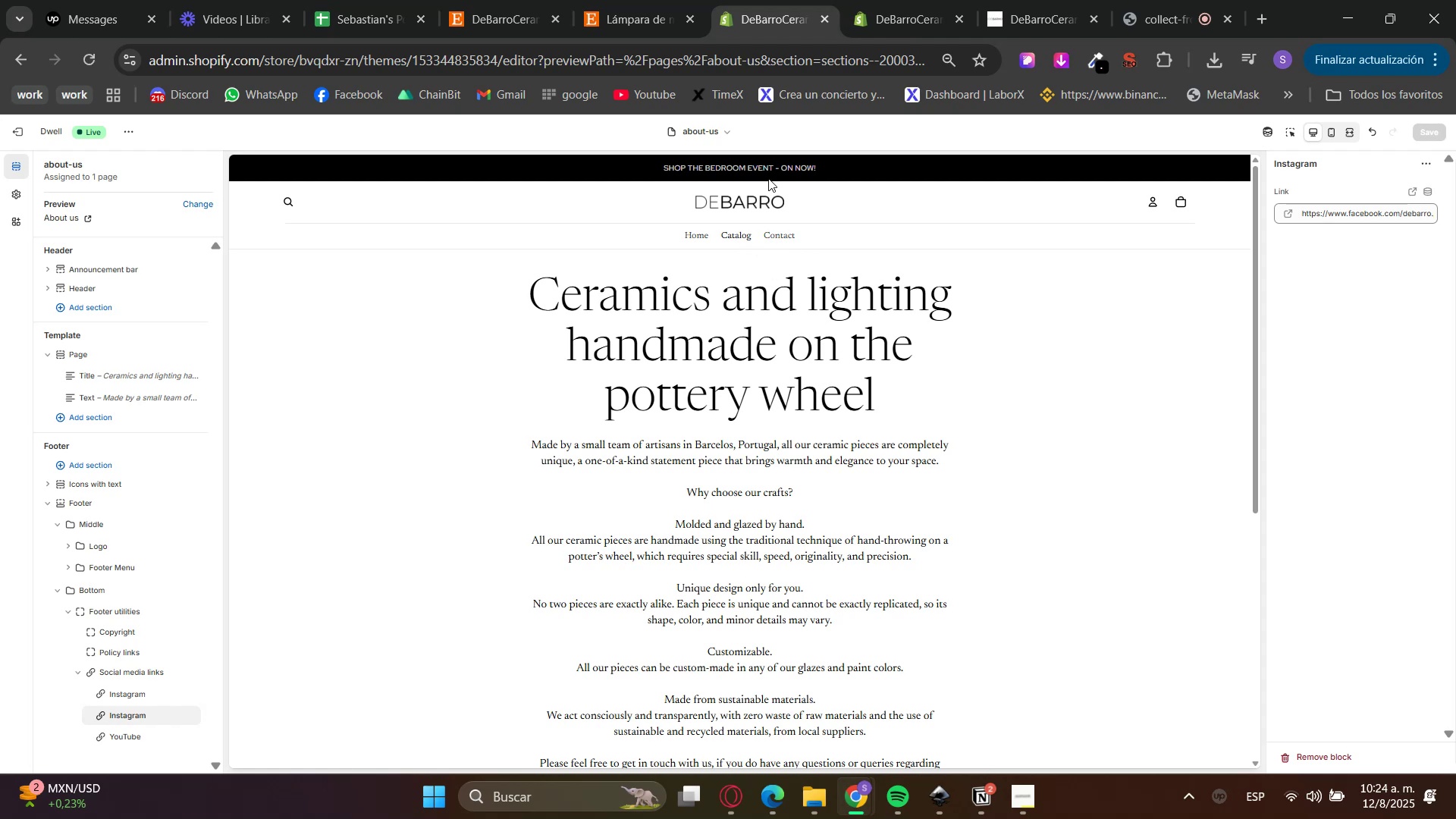 
left_click([648, 348])
 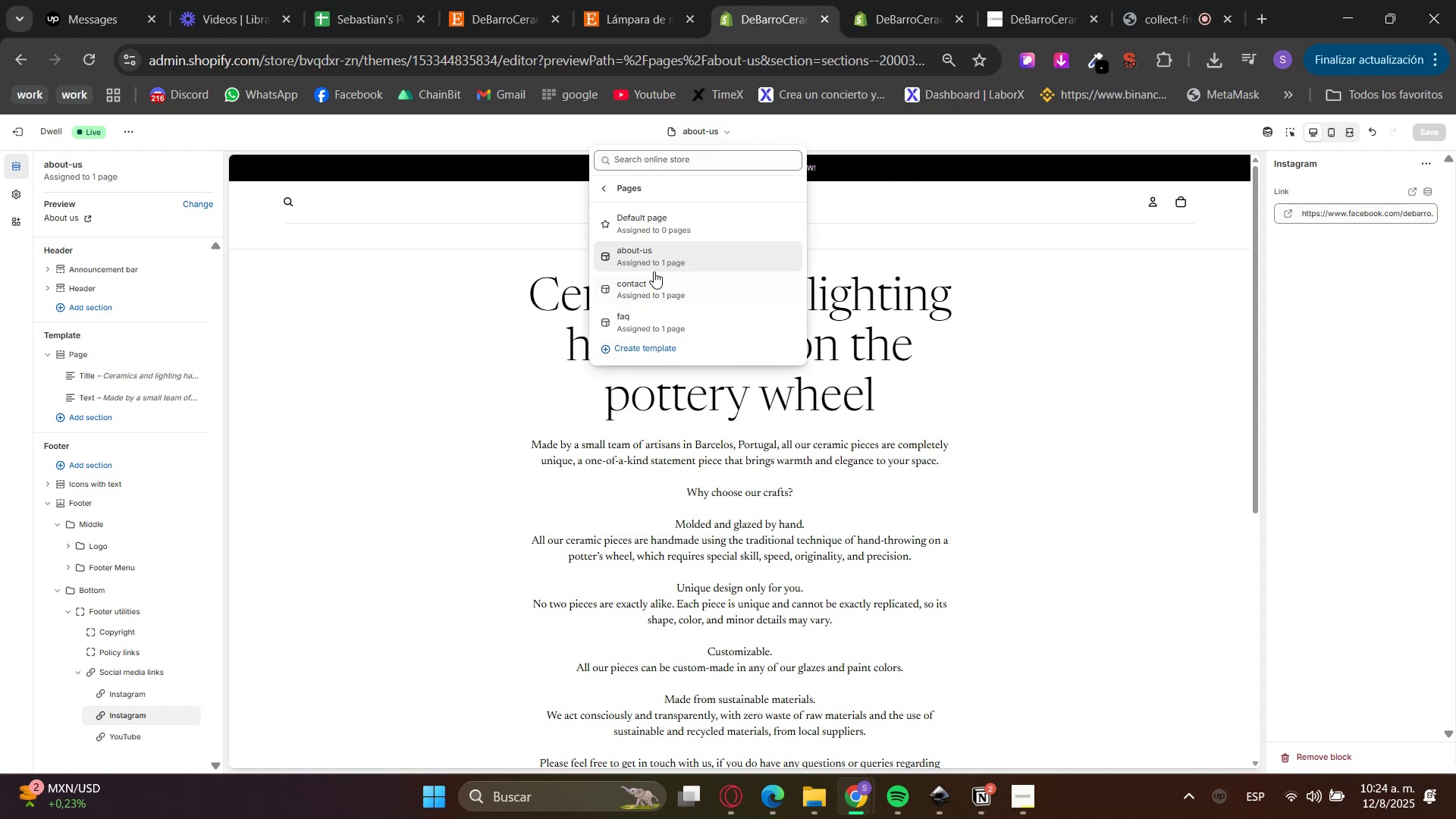 
left_click([646, 330])
 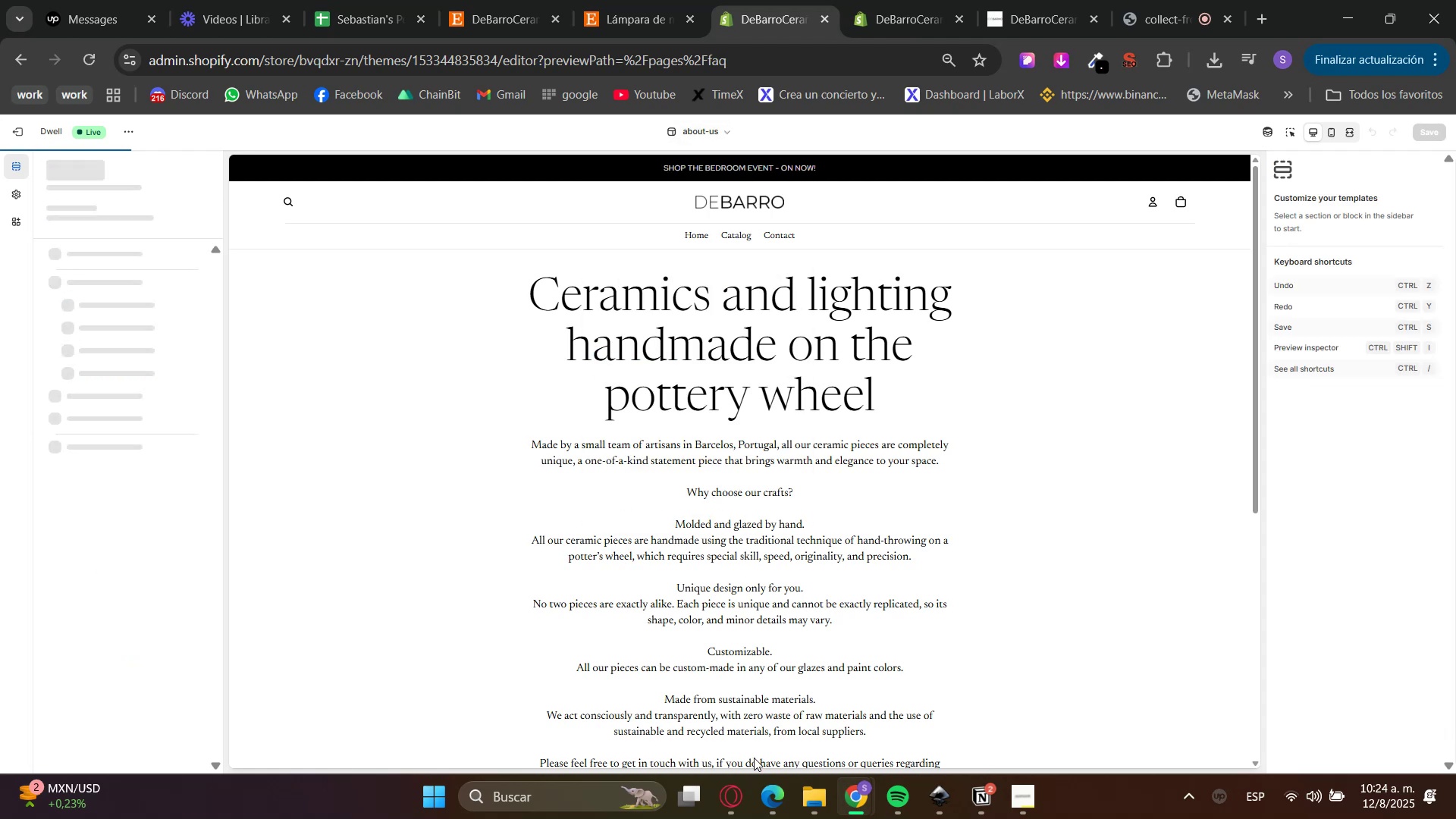 
left_click([743, 818])
 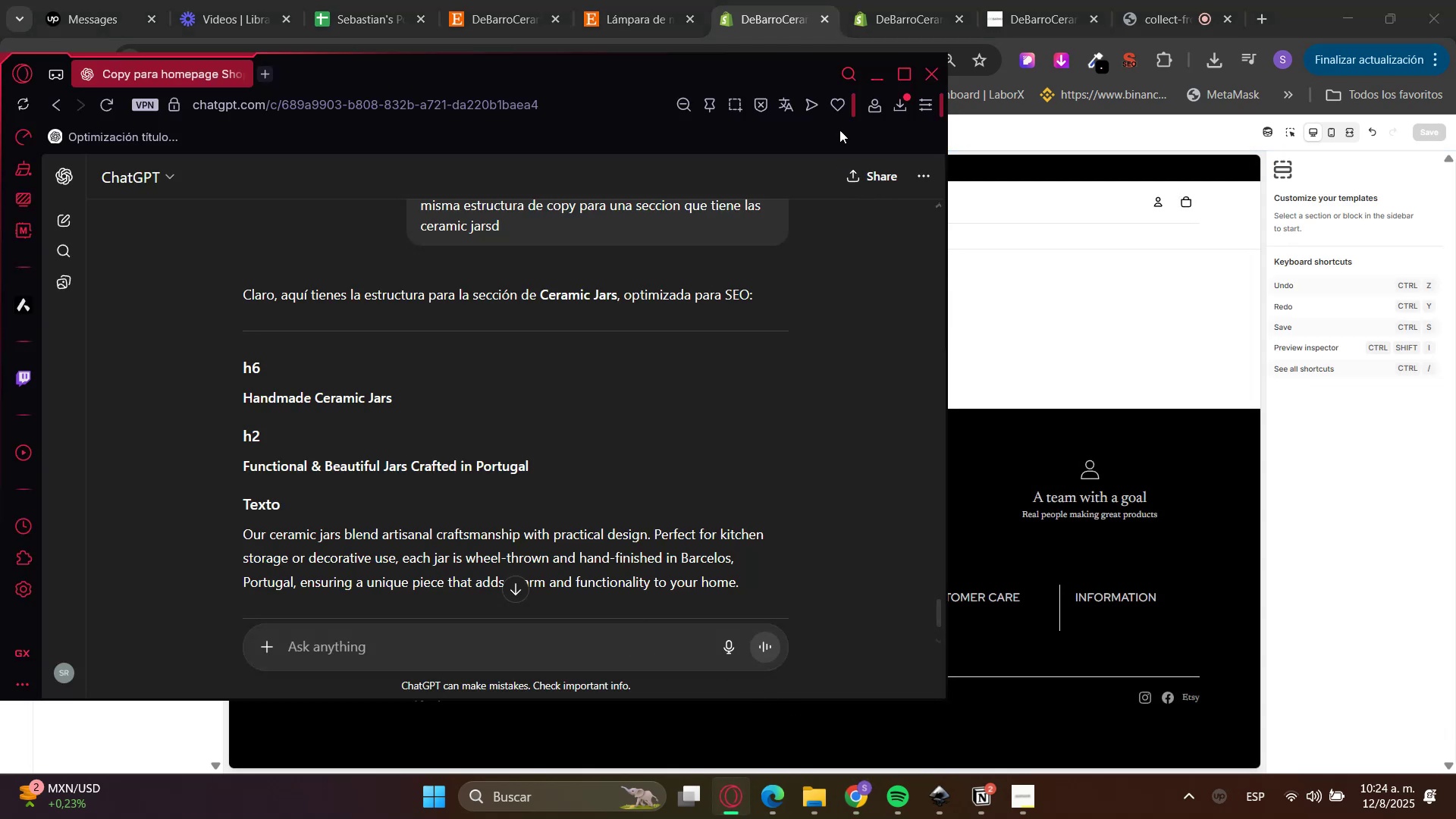 
left_click([654, 0])
 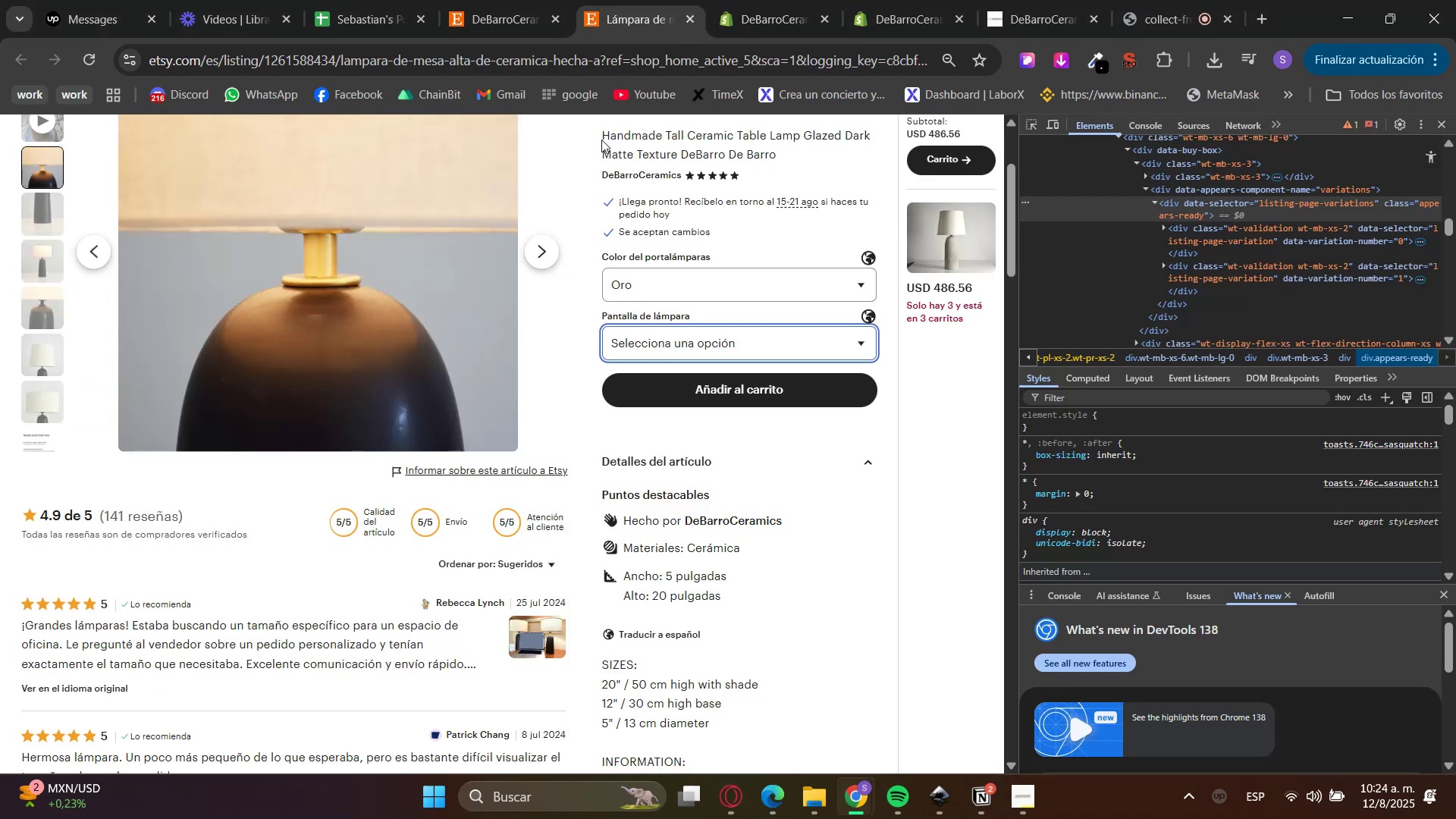 
left_click([522, 0])
 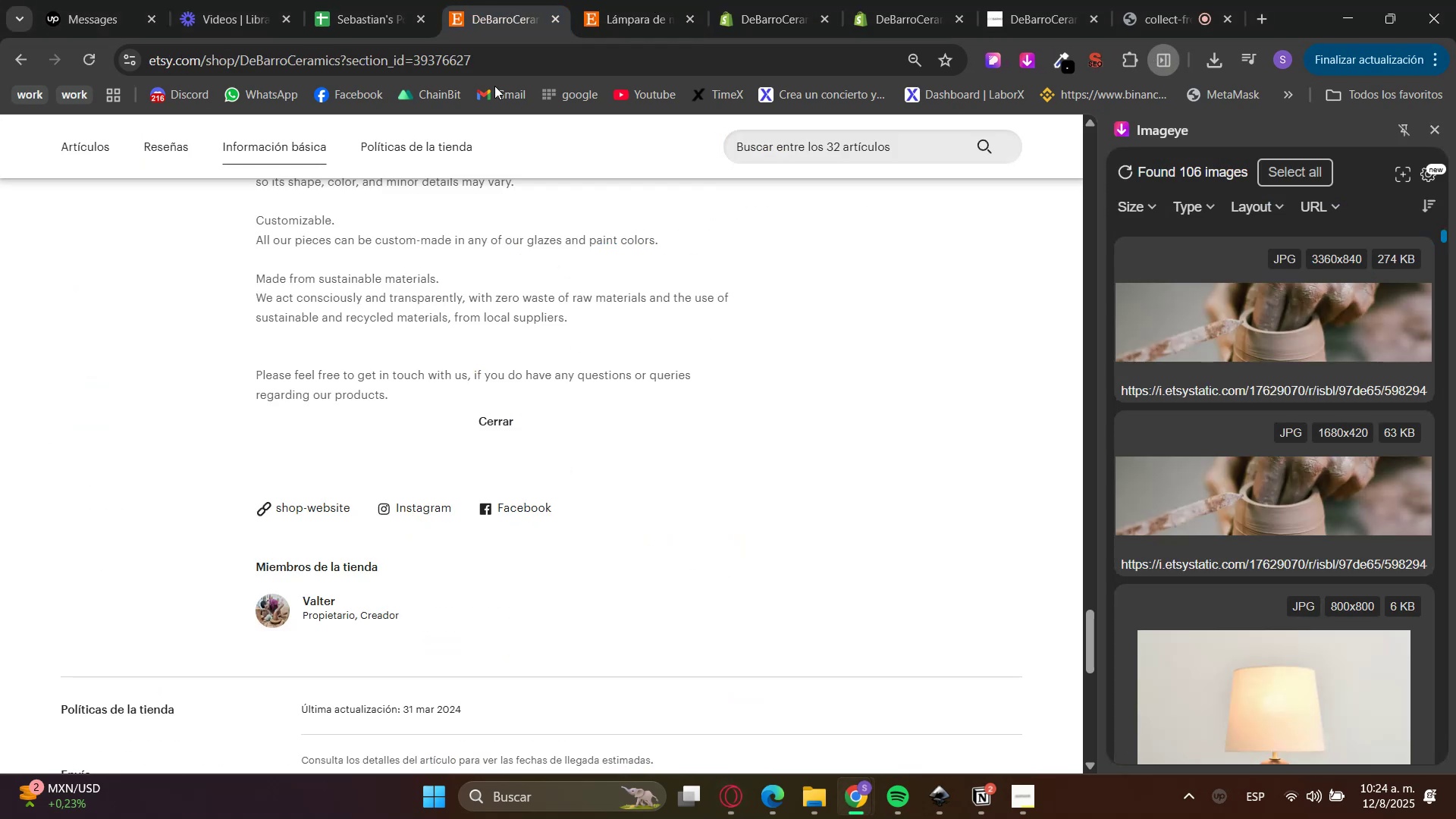 
scroll: coordinate [356, 566], scroll_direction: up, amount: 2.0
 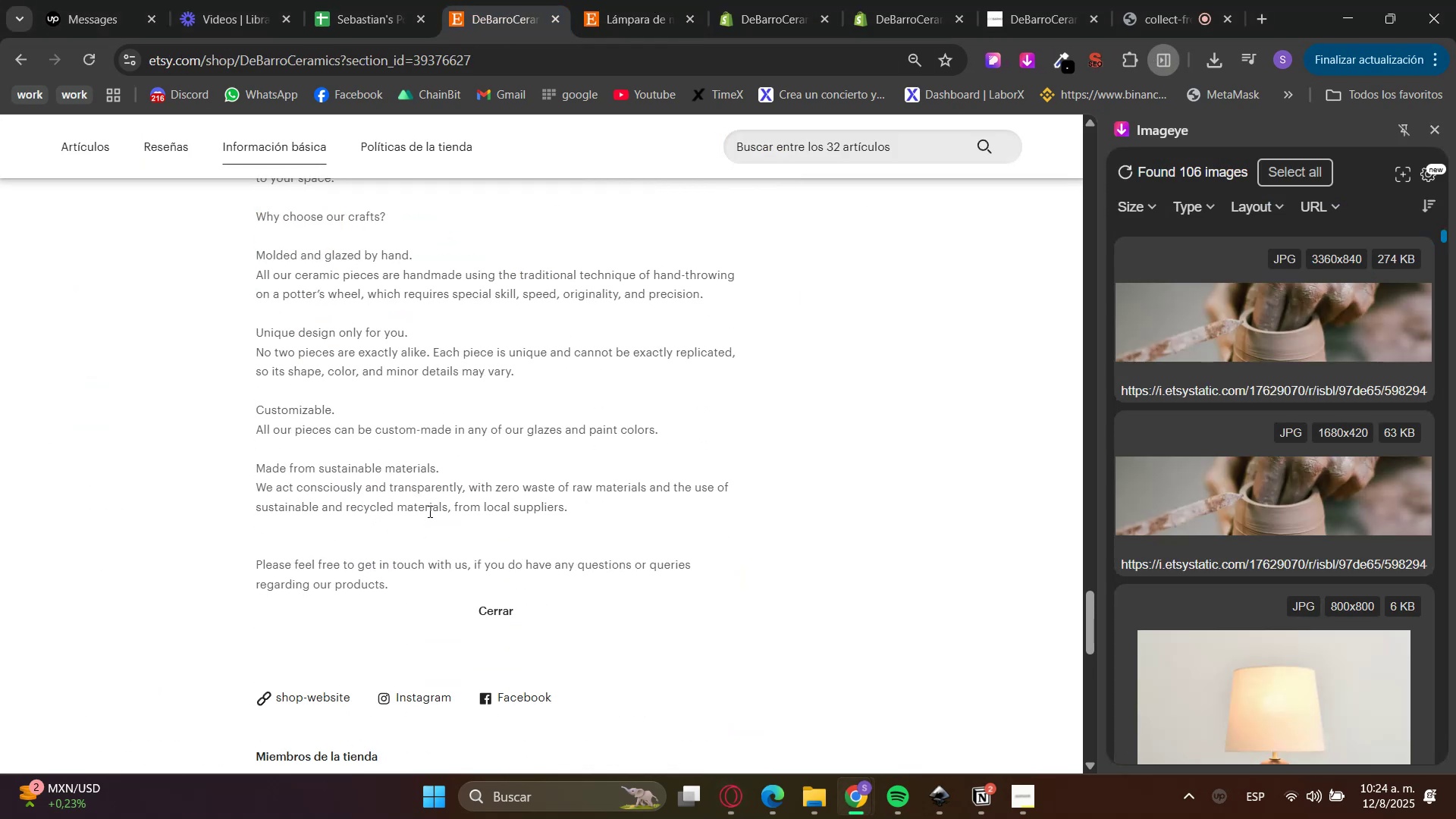 
left_click_drag(start_coordinate=[419, 592], to_coordinate=[197, 396])
 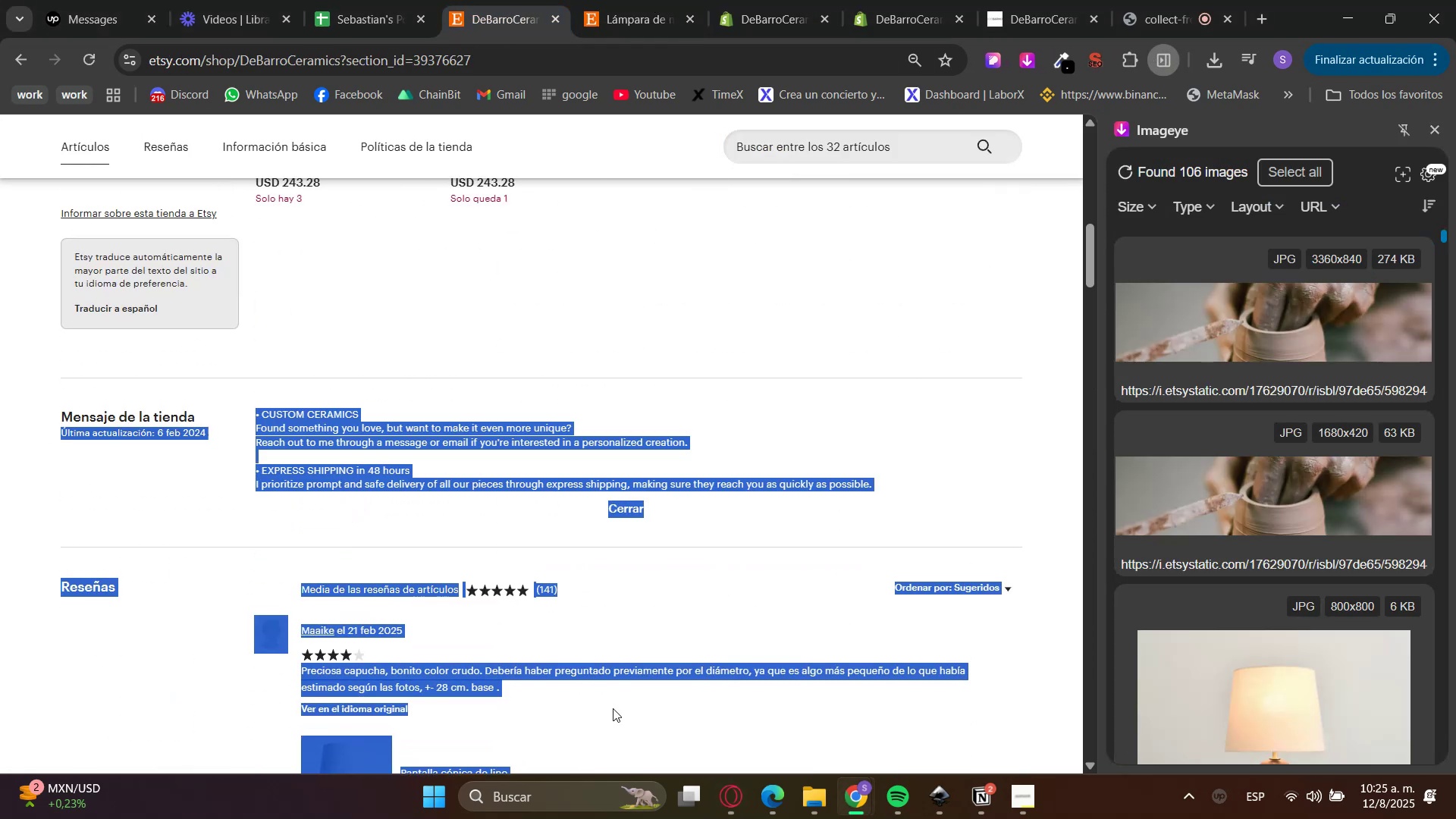 
scroll: coordinate [356, 493], scroll_direction: up, amount: 40.0
 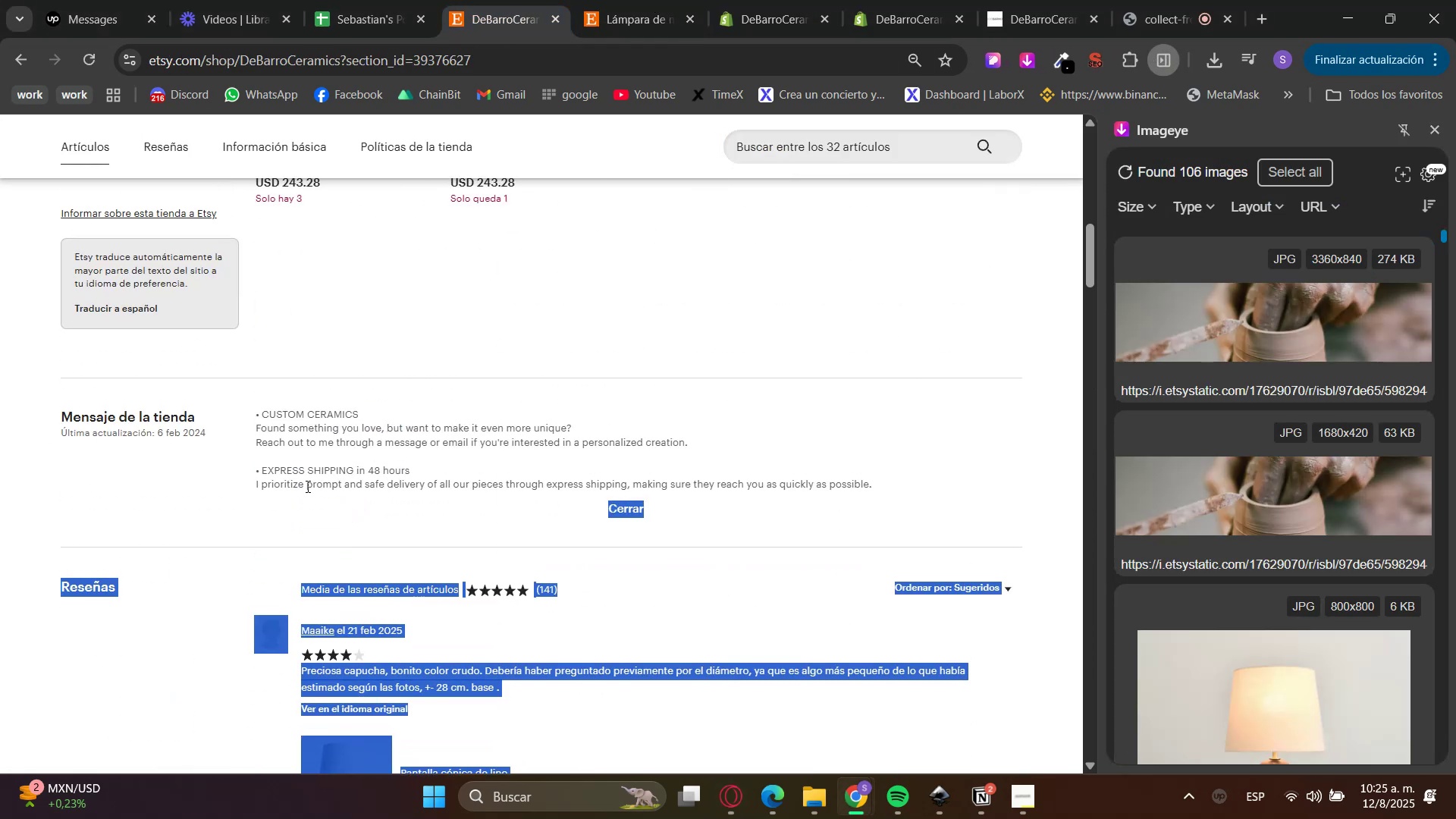 
key(Control+C)
 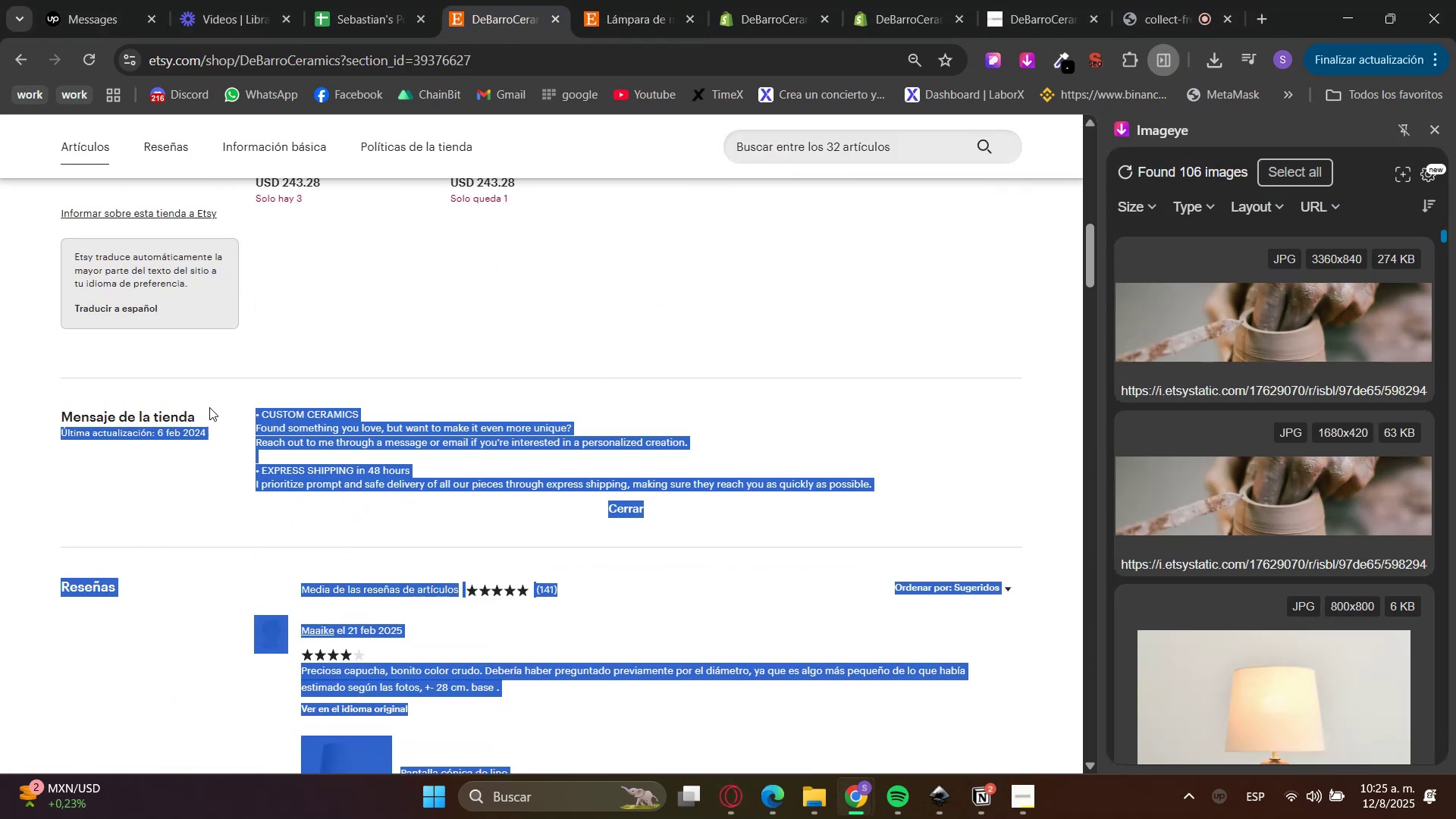 
key(Control+C)
 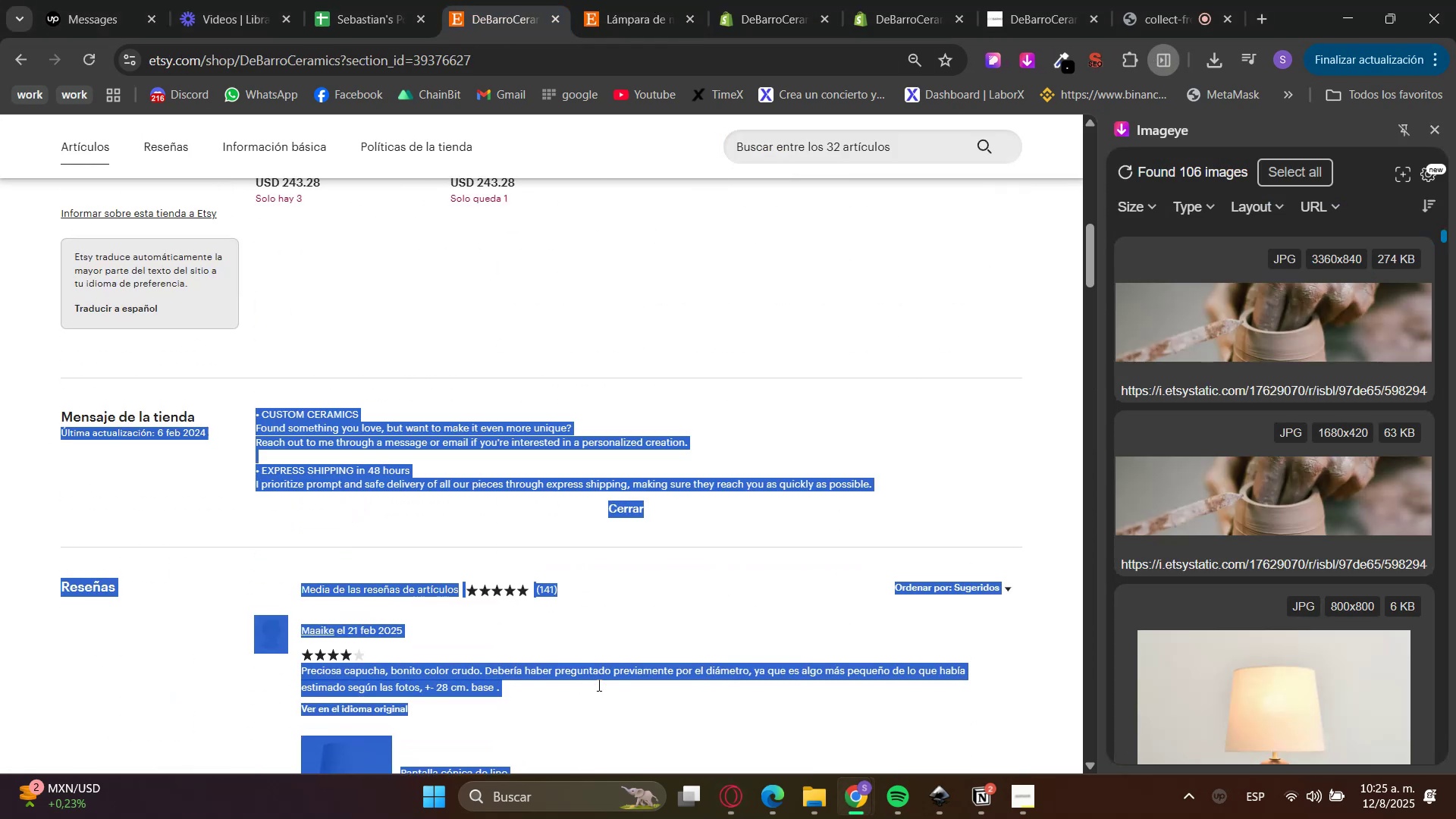 
key(Control+C)
 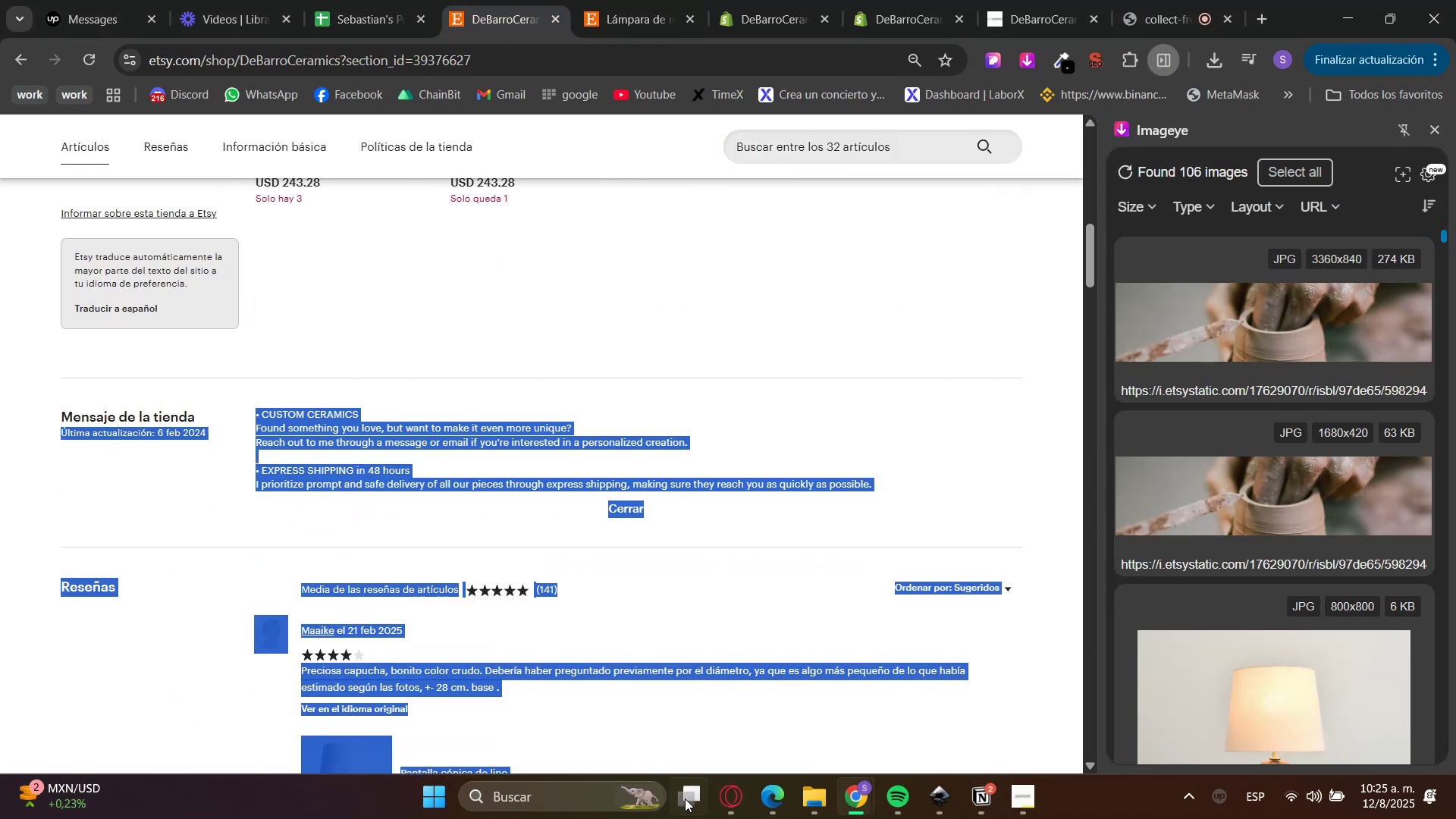 
left_click([719, 802])
 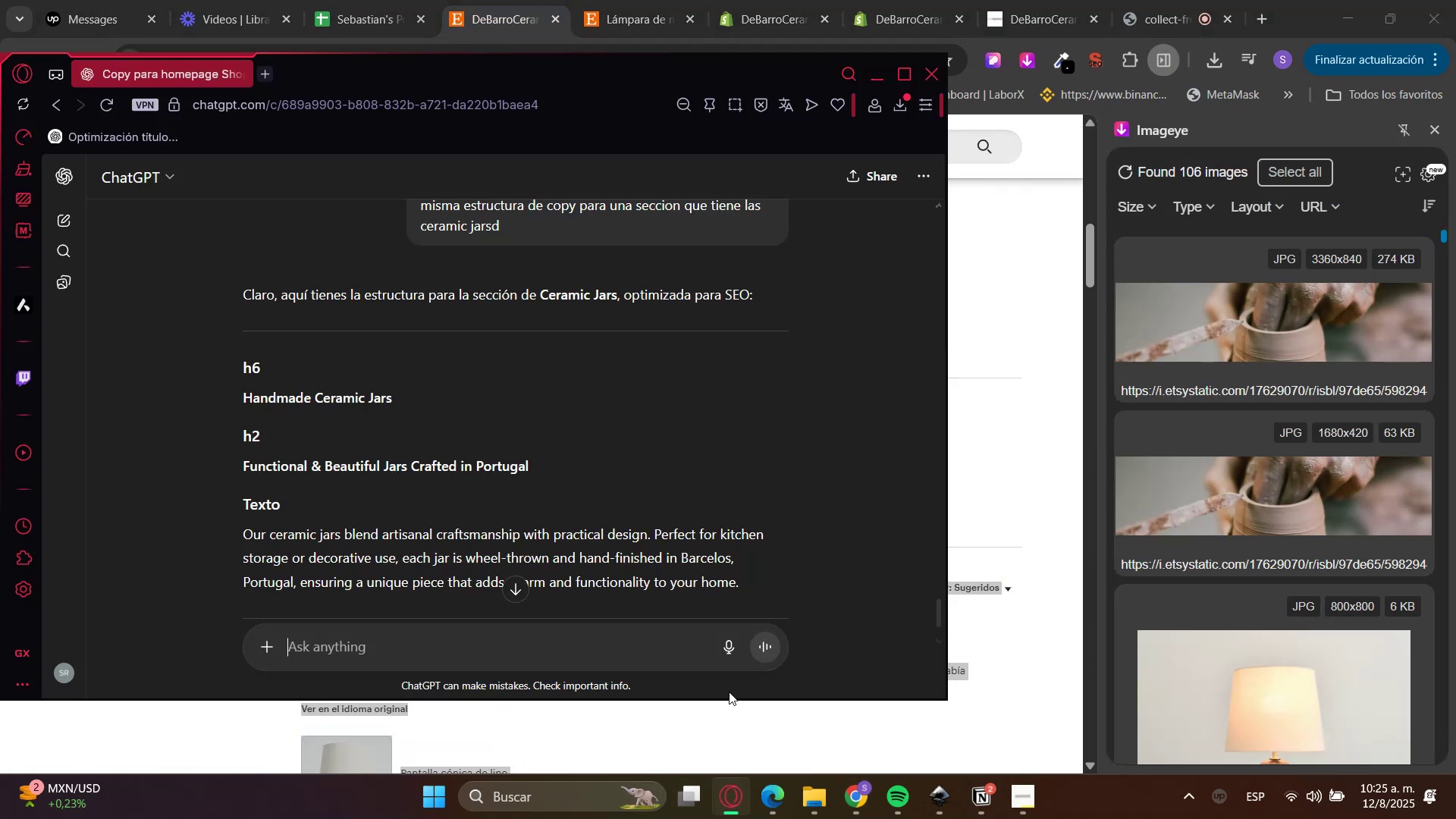 
left_click_drag(start_coordinate=[607, 623], to_coordinate=[599, 626])
 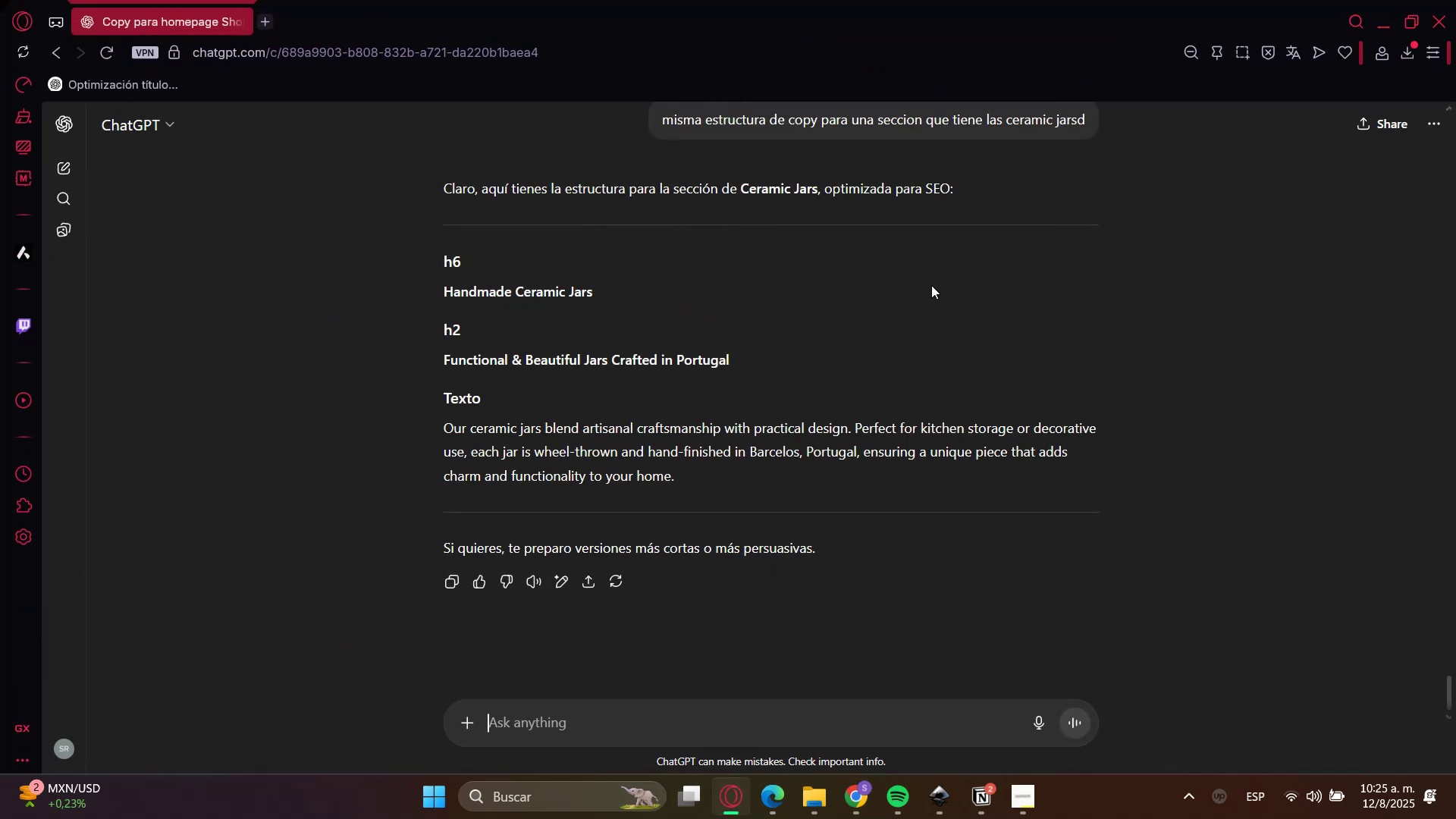 
type(o)
key(Backspace)
type(perfecto ahora tomando en cuenta toda la informacion de la teinda )
key(Backspace)
type(, generame 20)
key(Backspace)
key(Backspace)
type(10 faq, ac;a te paso m;as info>)
 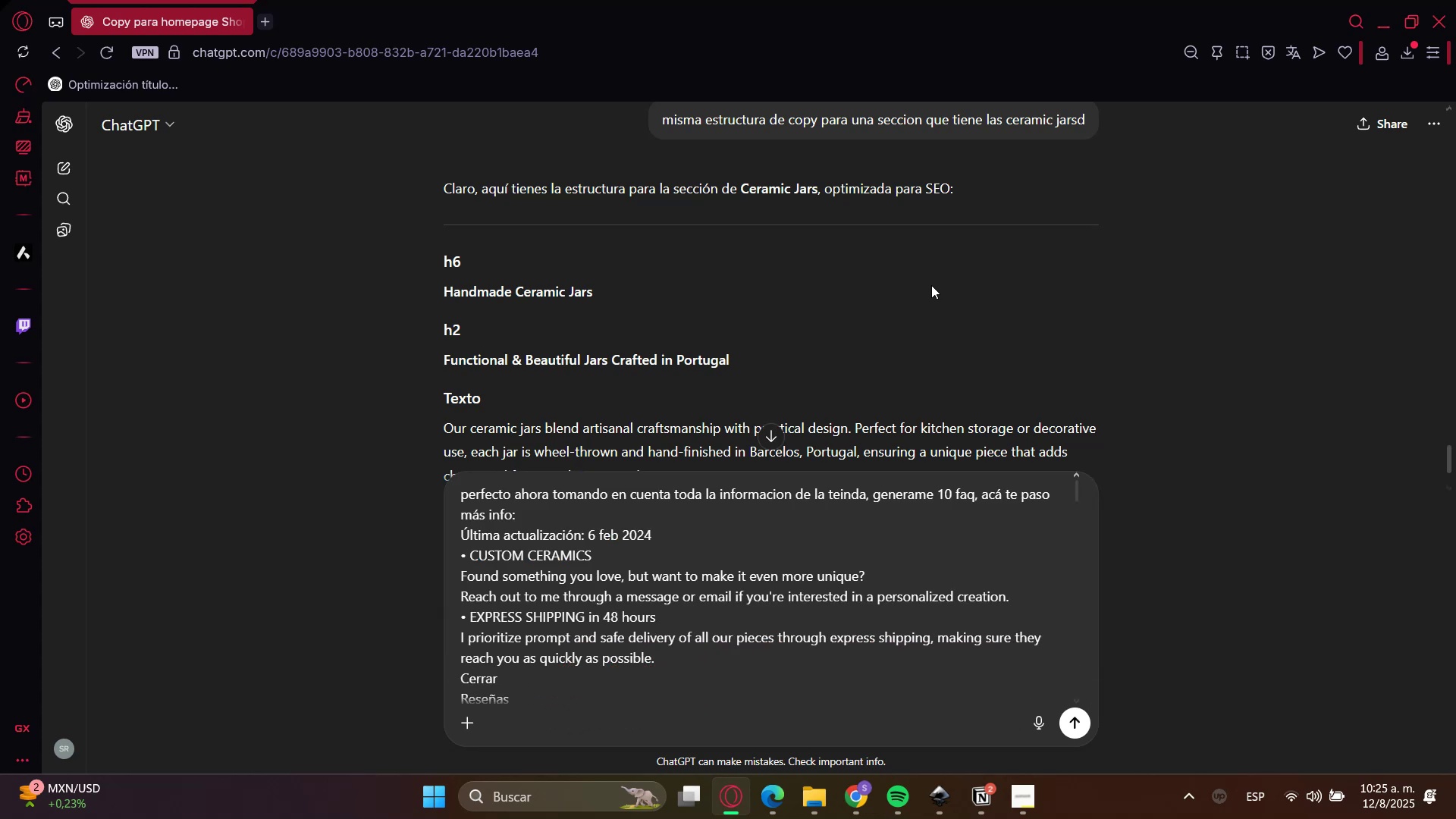 
key(Control+Shift+ControlLeft)
 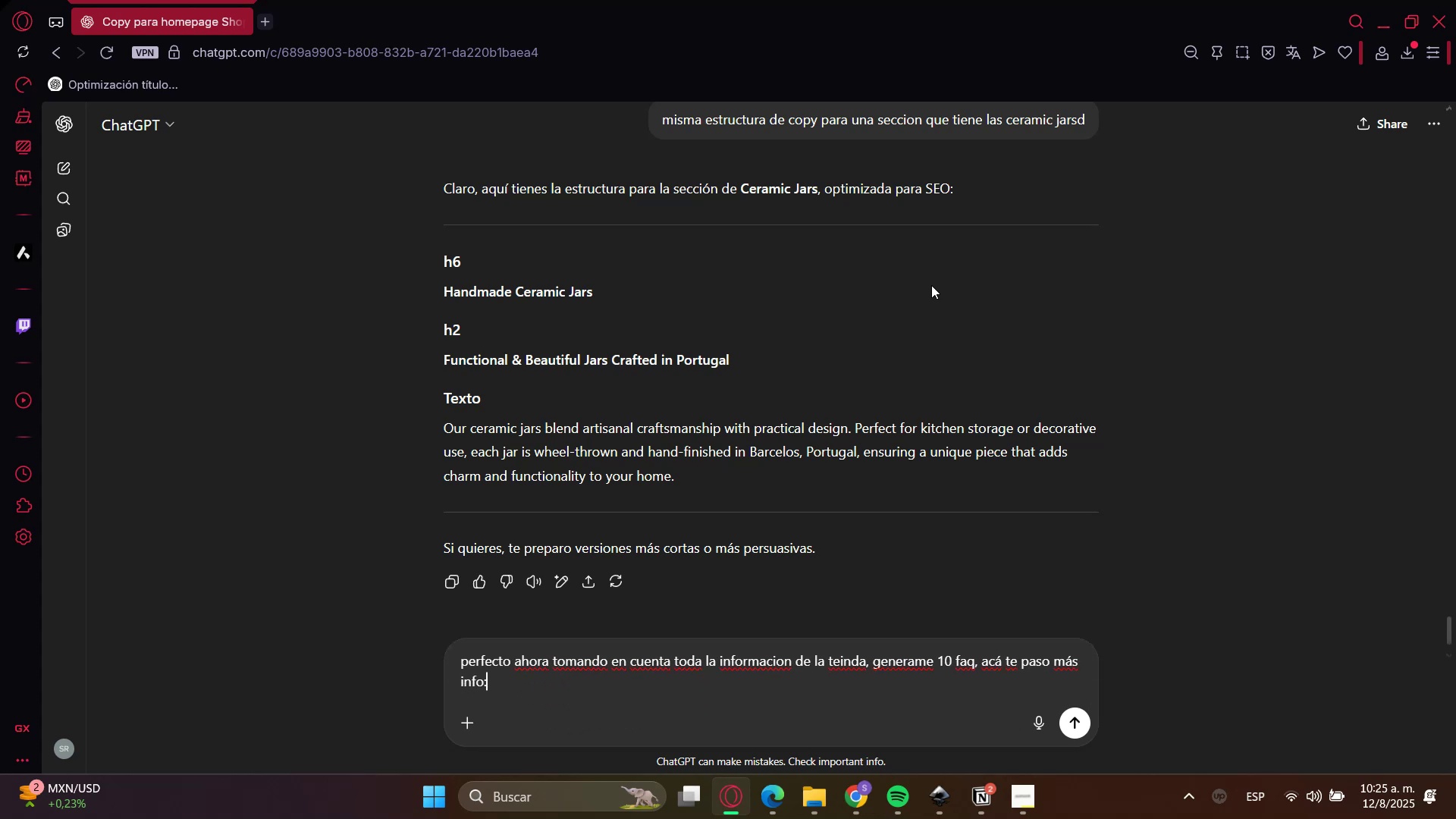 
key(Control+Shift+V)
 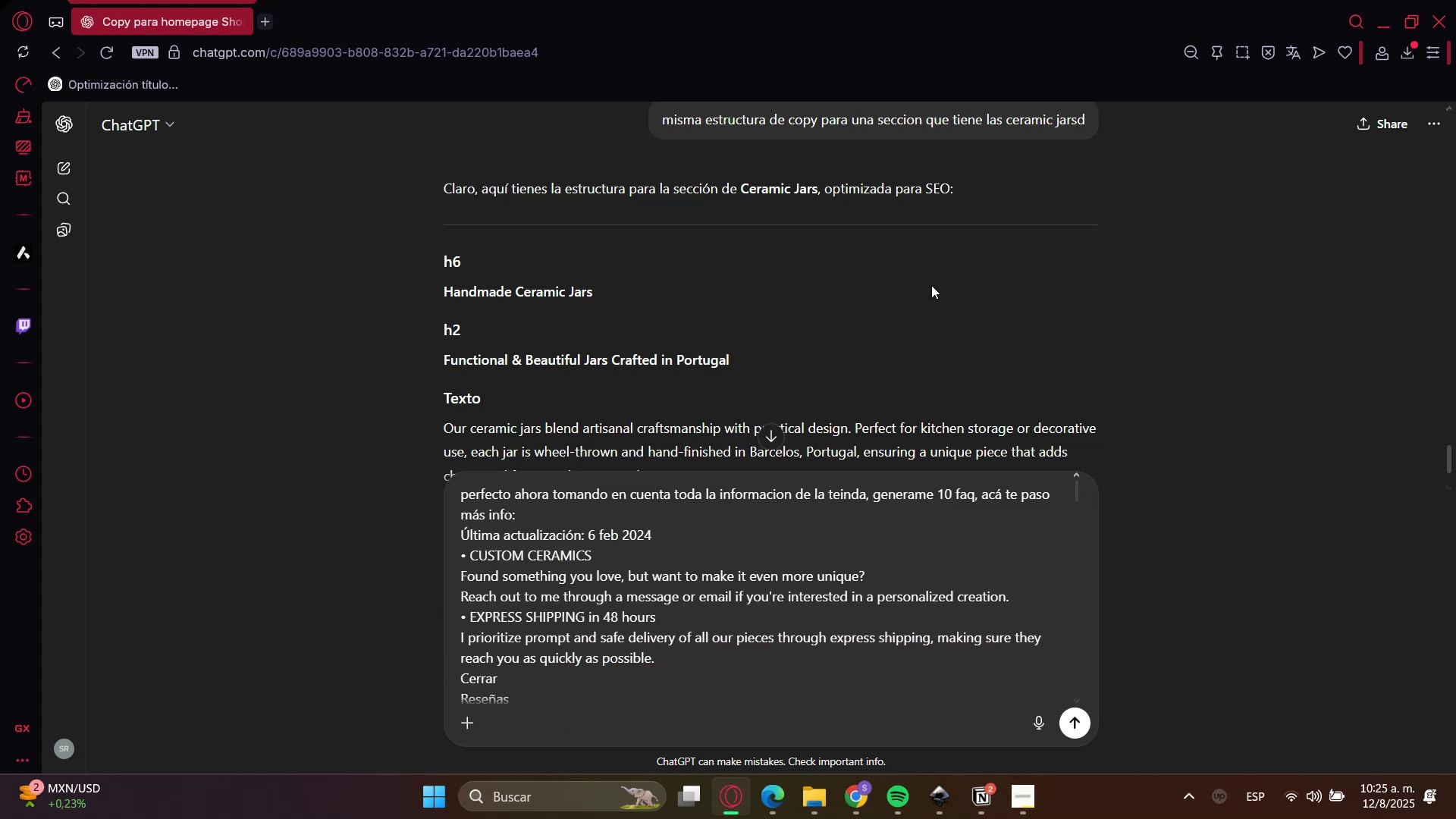 
key(Enter)
 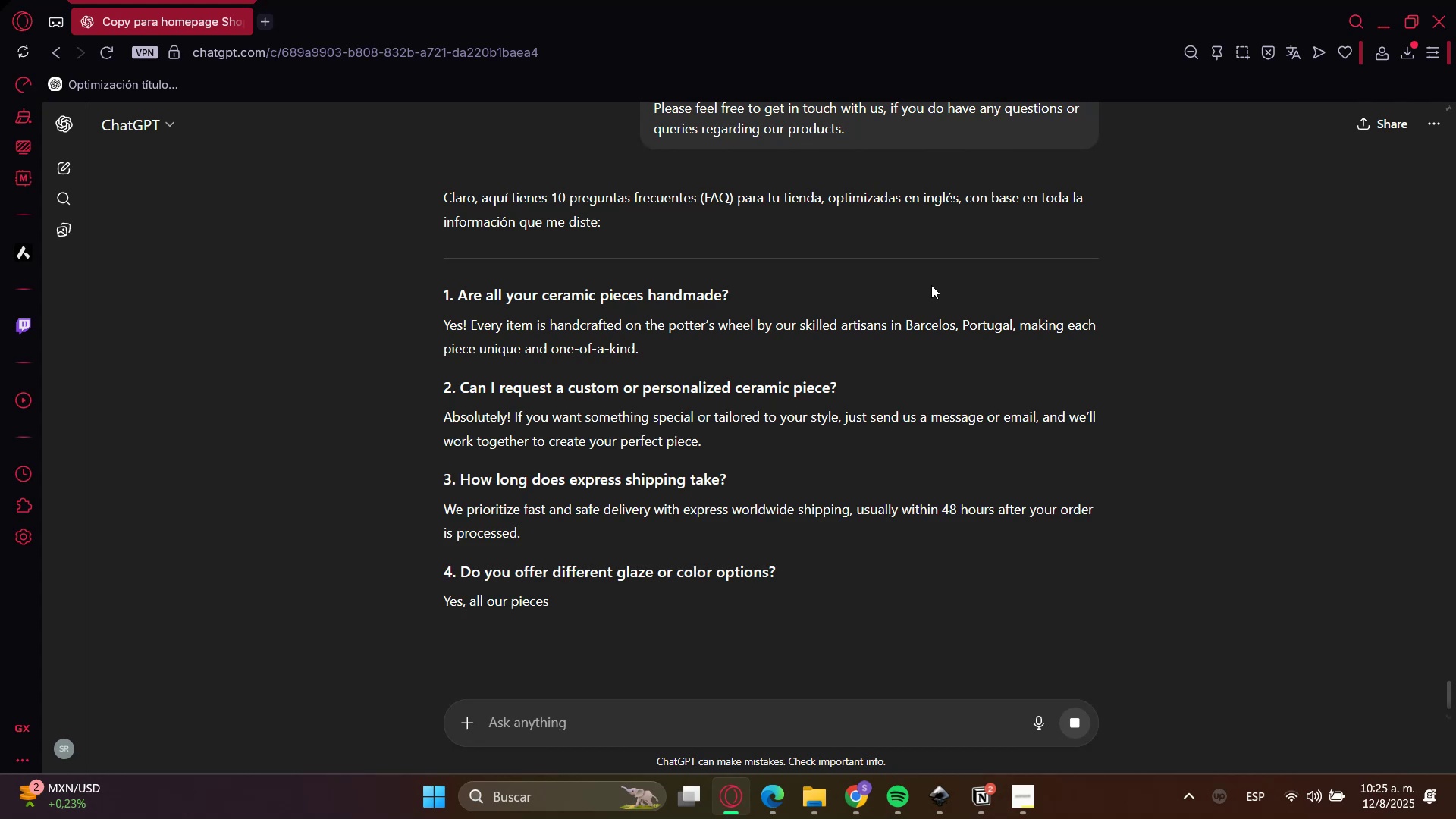 
wait(5.88)
 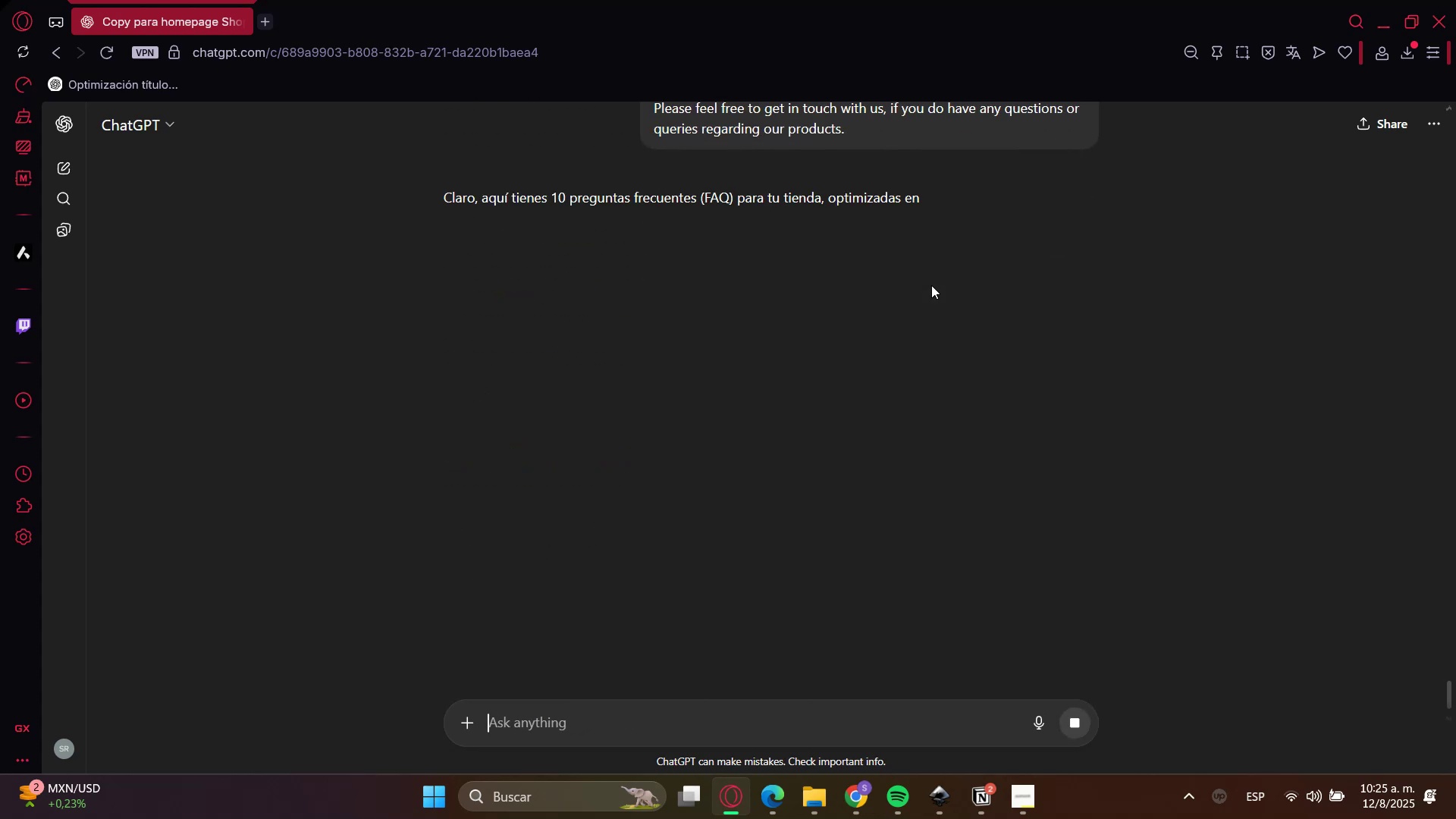 
left_click_drag(start_coordinate=[1122, 12], to_coordinate=[780, 96])
 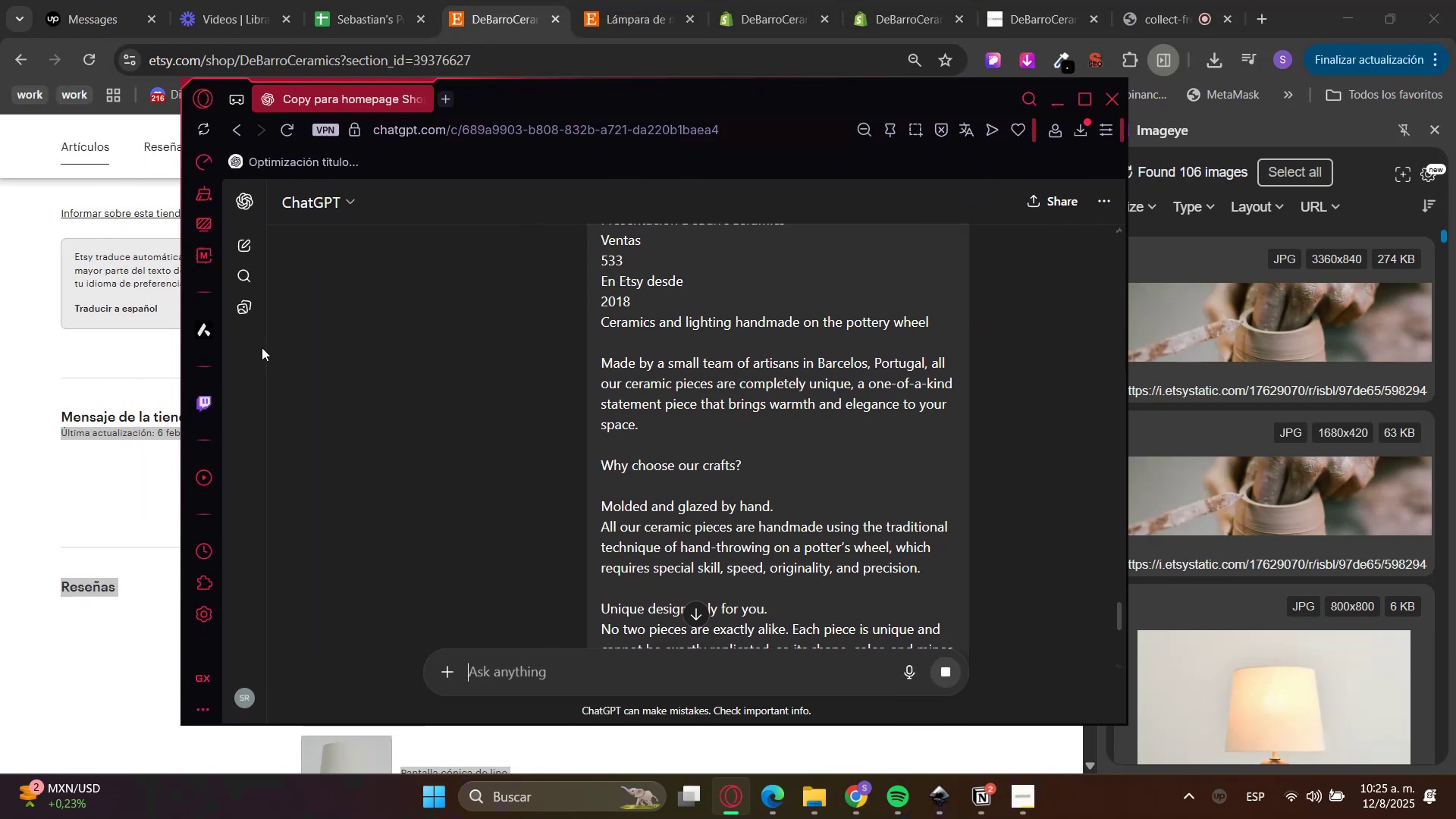 
left_click([0, 396])
 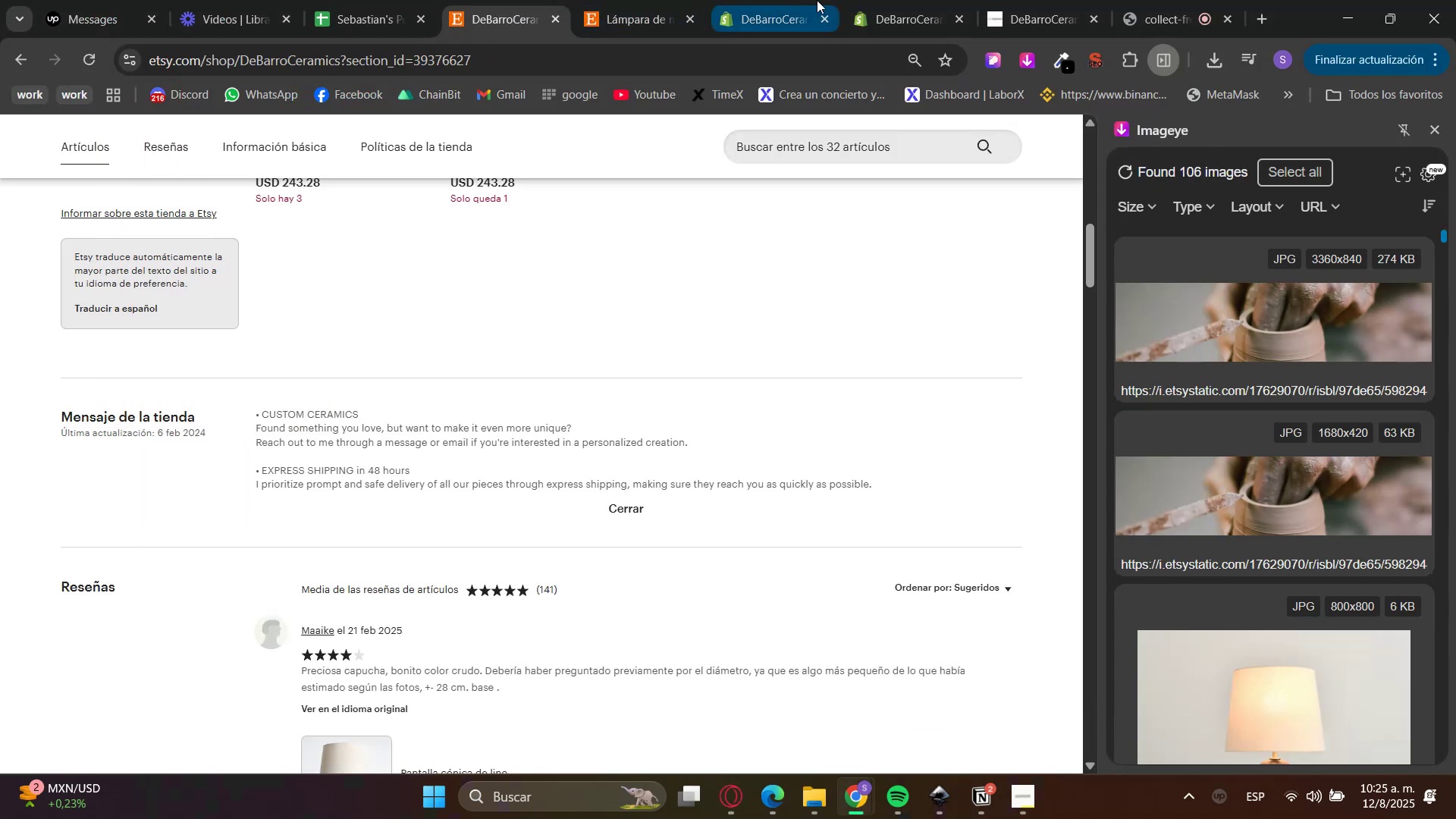 
double_click([923, 0])
 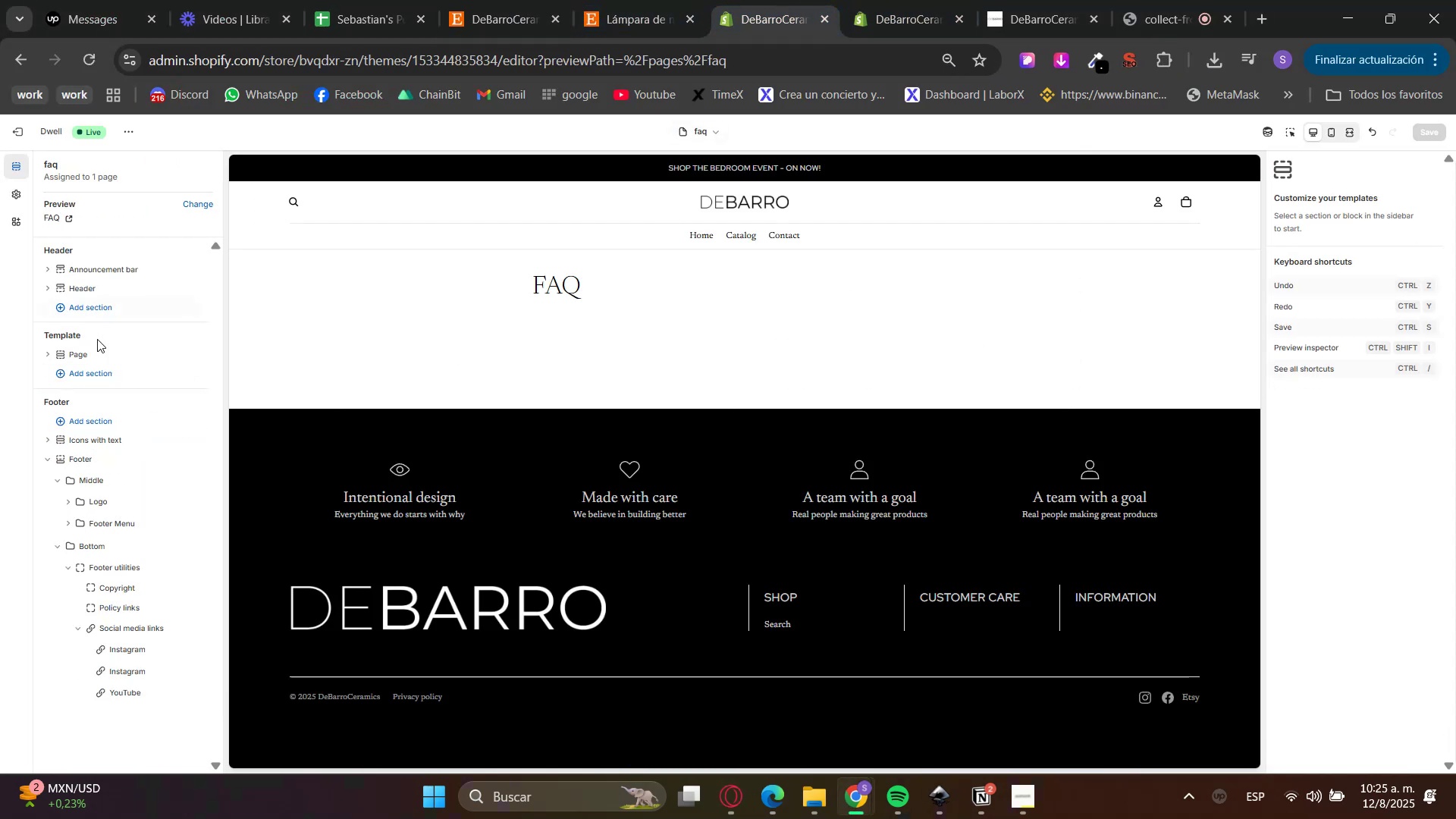 
left_click([93, 353])
 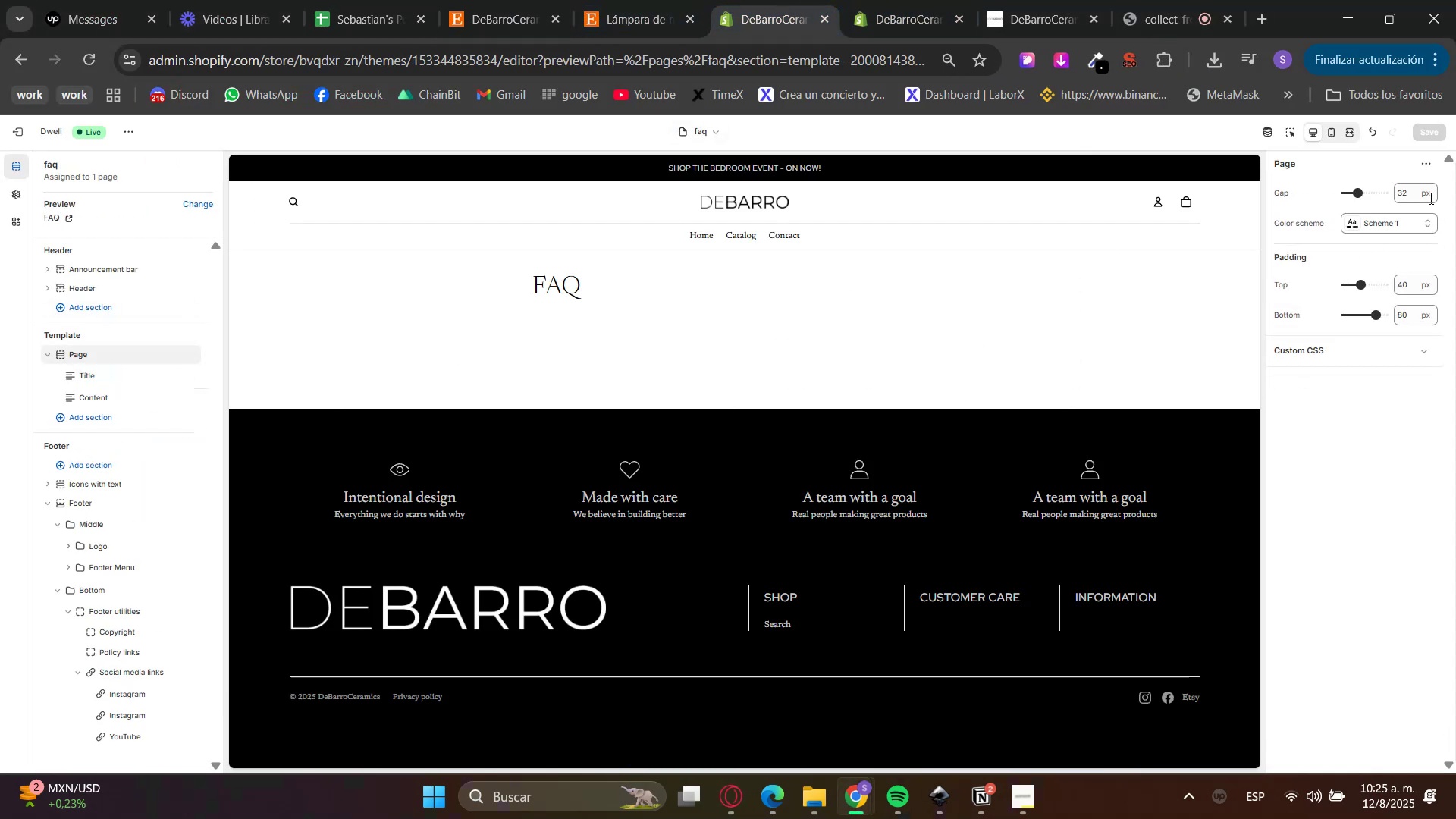 
double_click([1398, 191])
 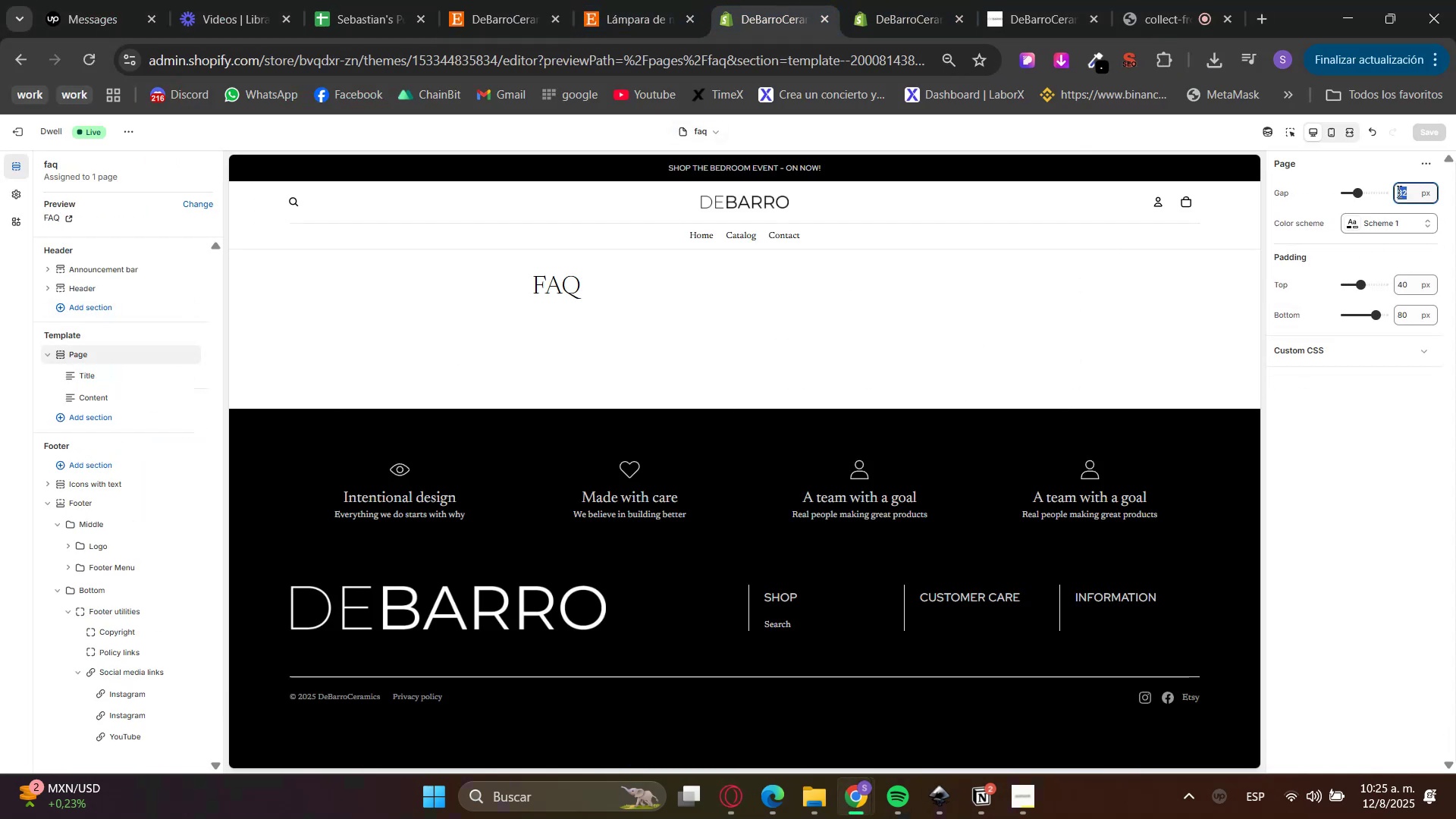 
key(Numpad2)
 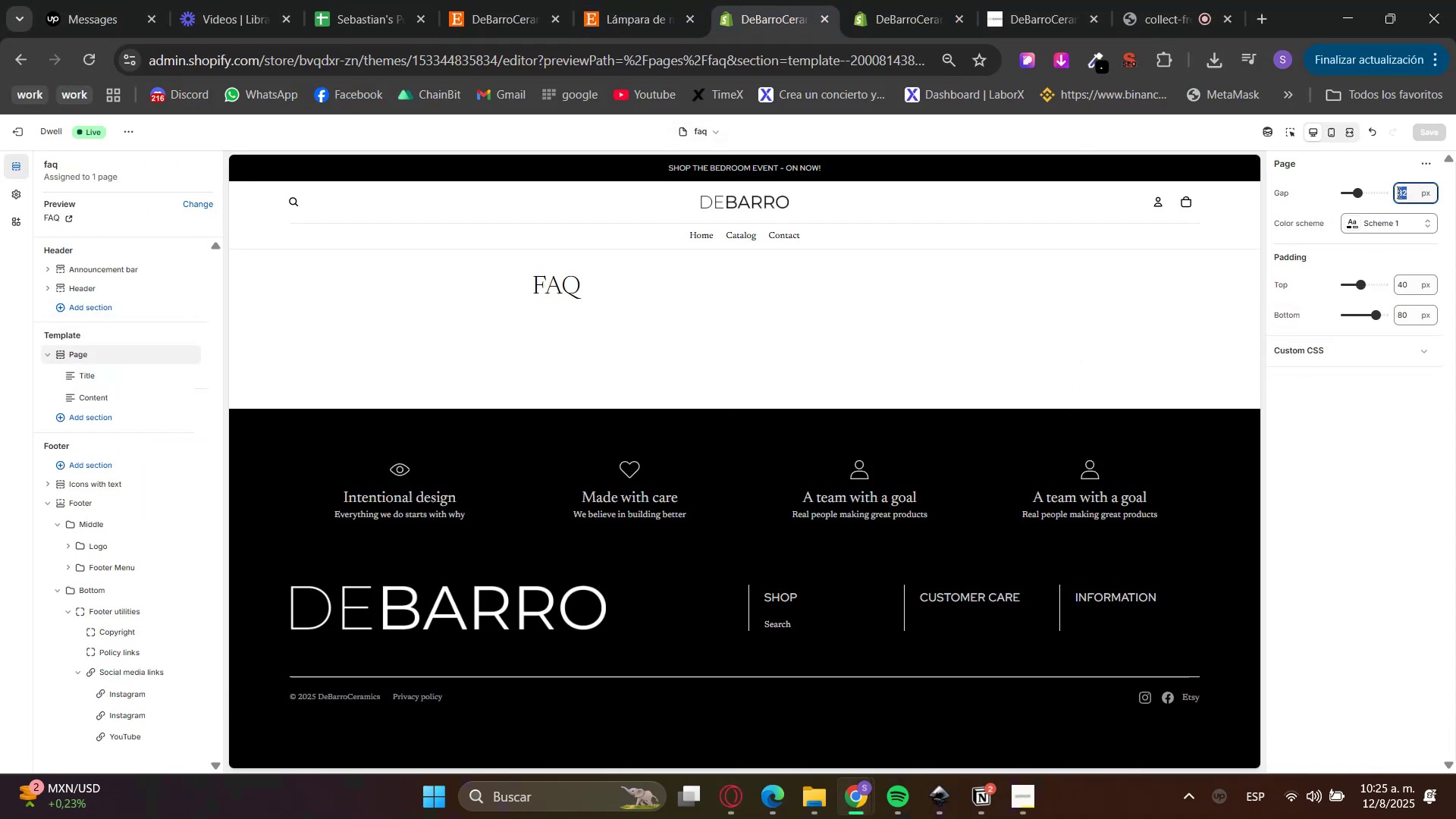 
key(Numpad0)
 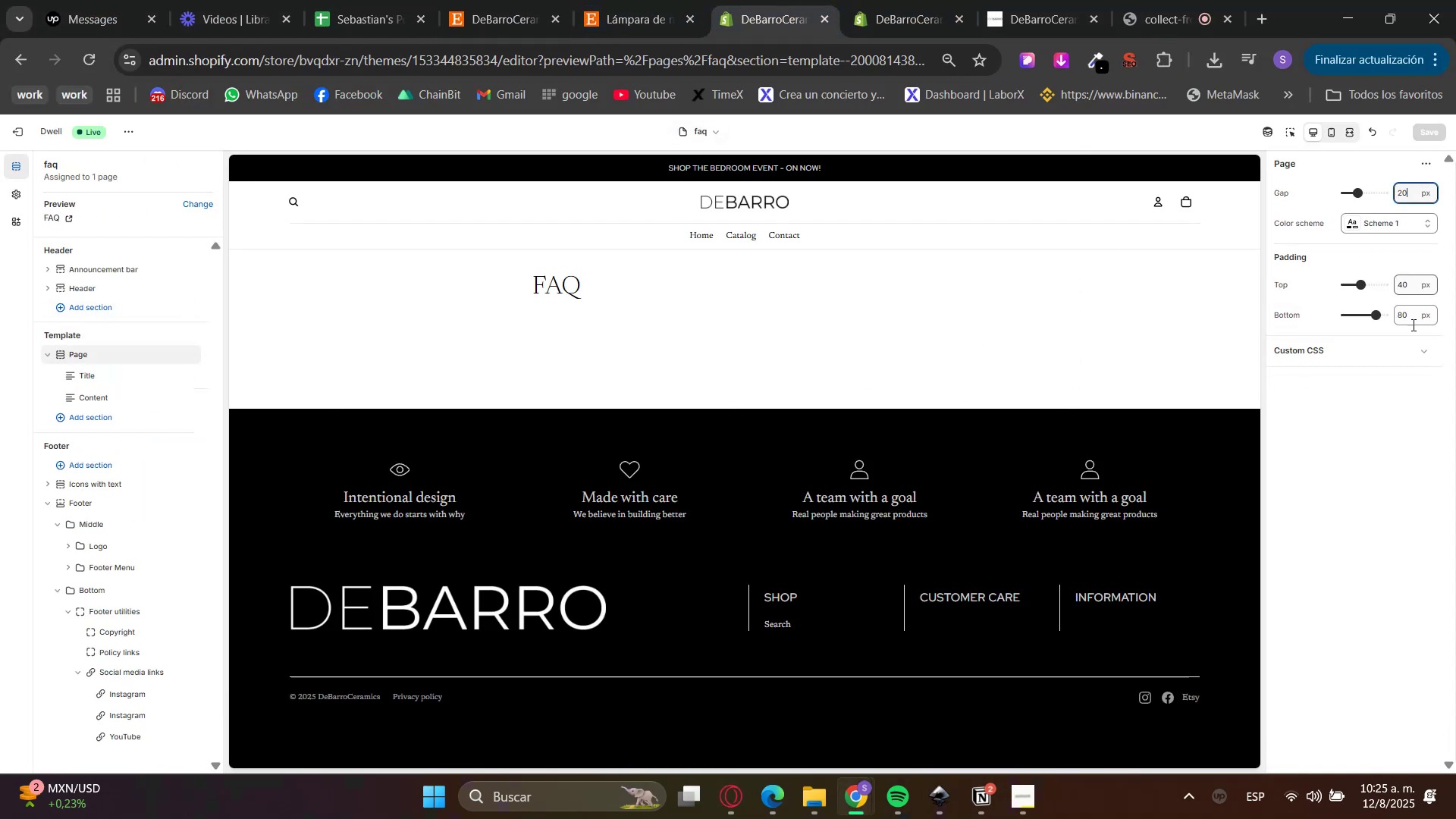 
left_click_drag(start_coordinate=[1405, 469], to_coordinate=[1400, 499])
 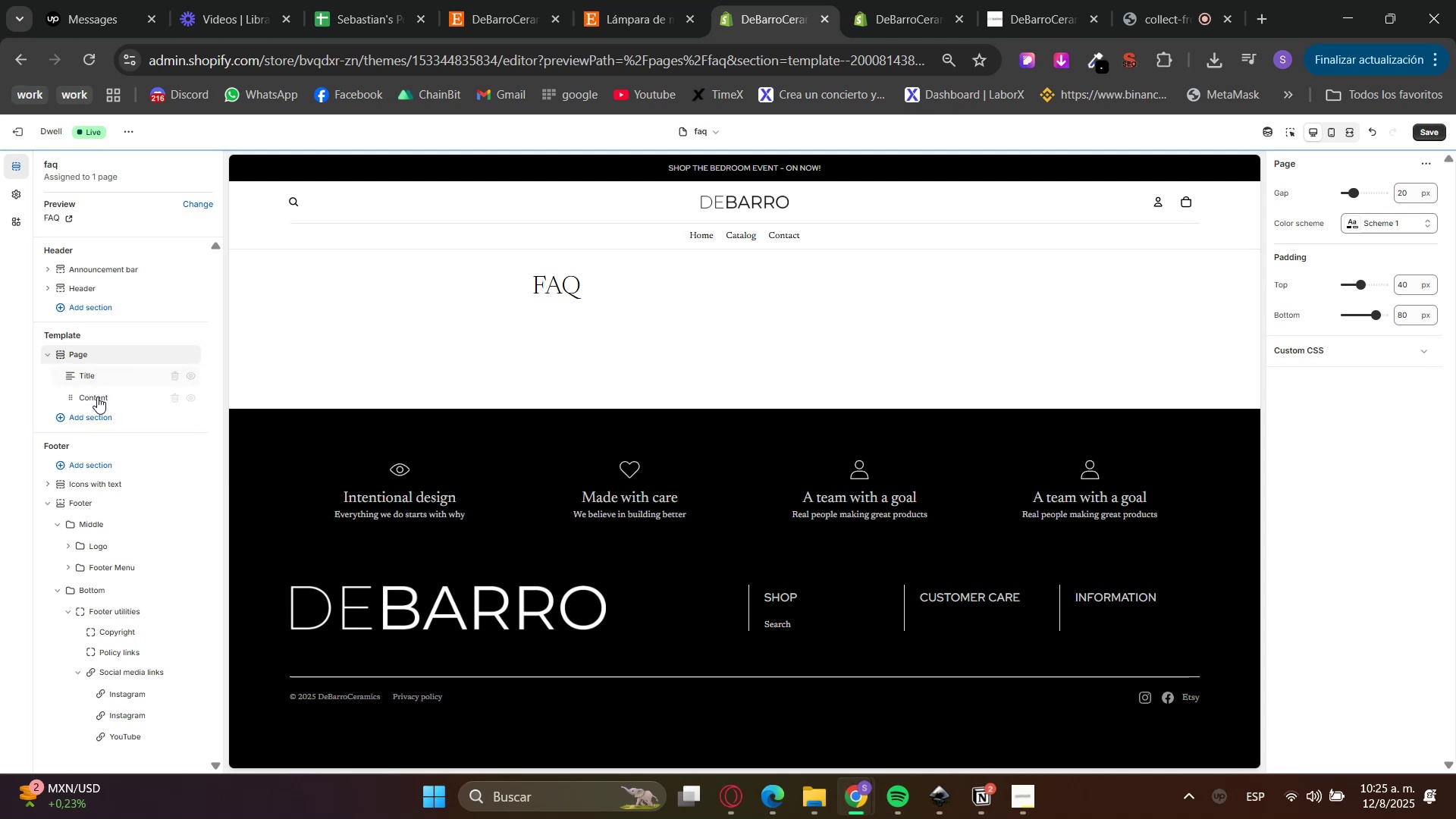 
left_click([174, 396])
 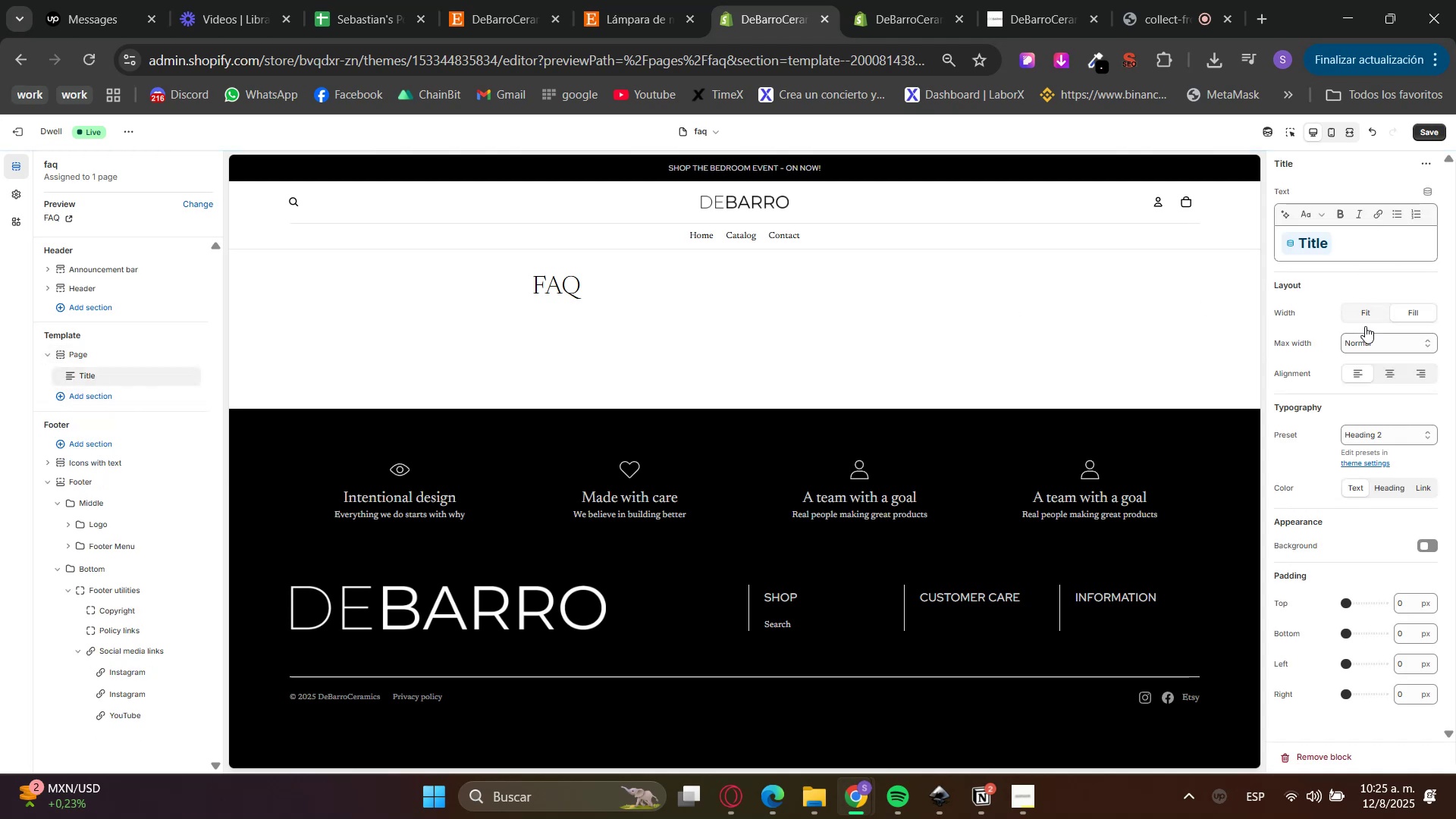 
left_click([1407, 318])
 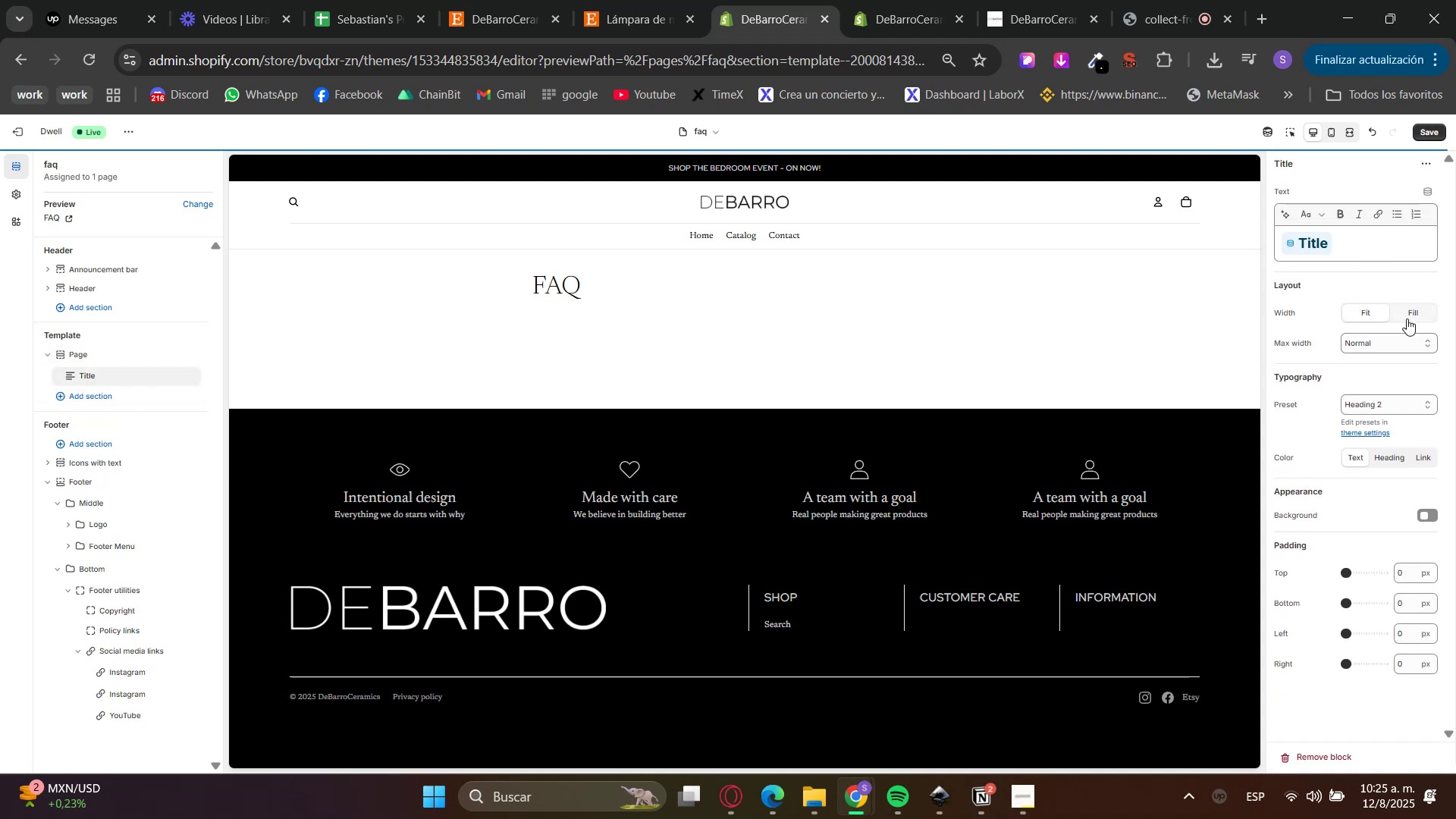 
mouse_move([1392, 352])
 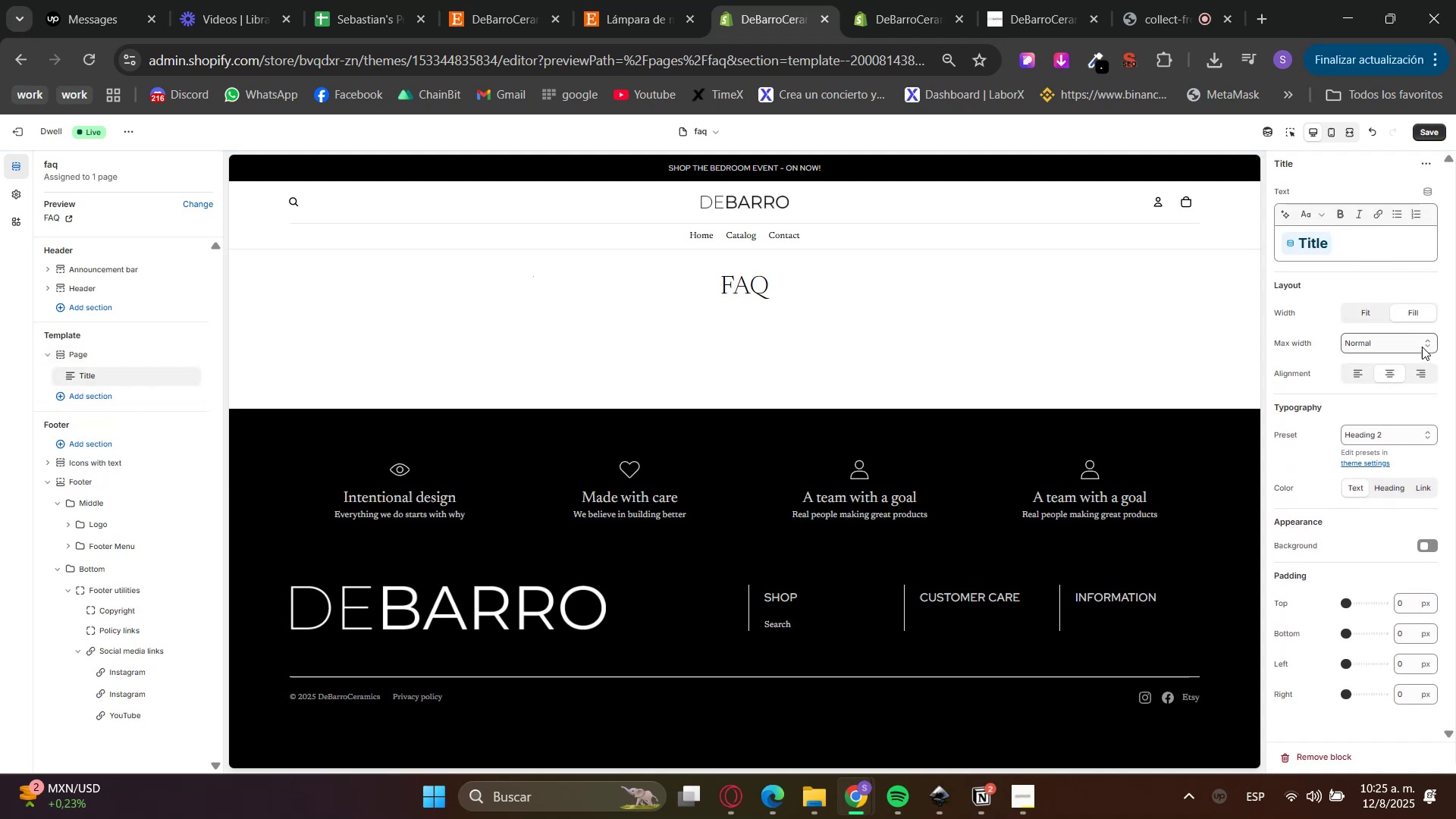 
left_click_drag(start_coordinate=[1359, 244], to_coordinate=[1155, 221])
 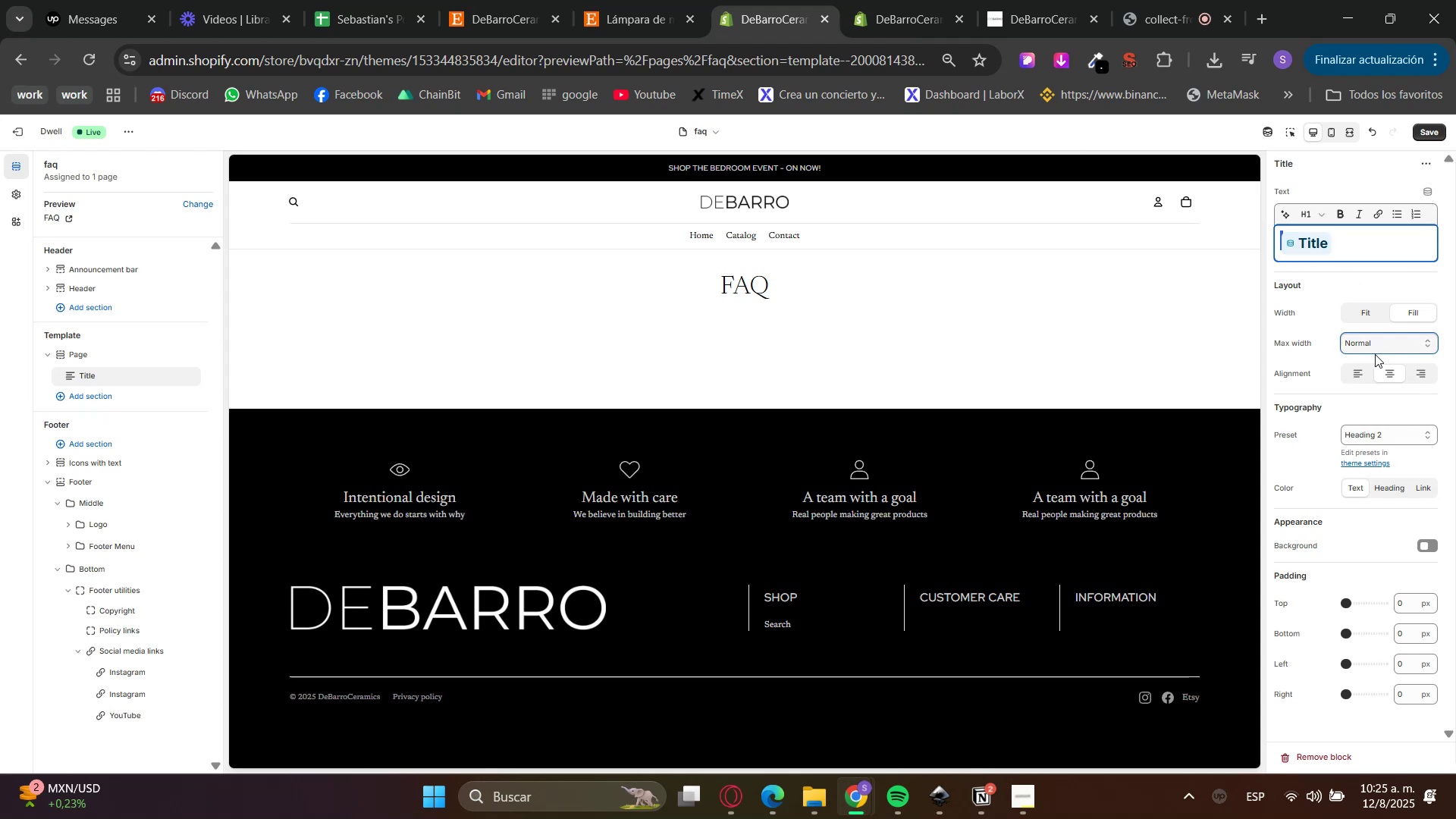 
left_click_drag(start_coordinate=[1373, 495], to_coordinate=[1375, 504])
 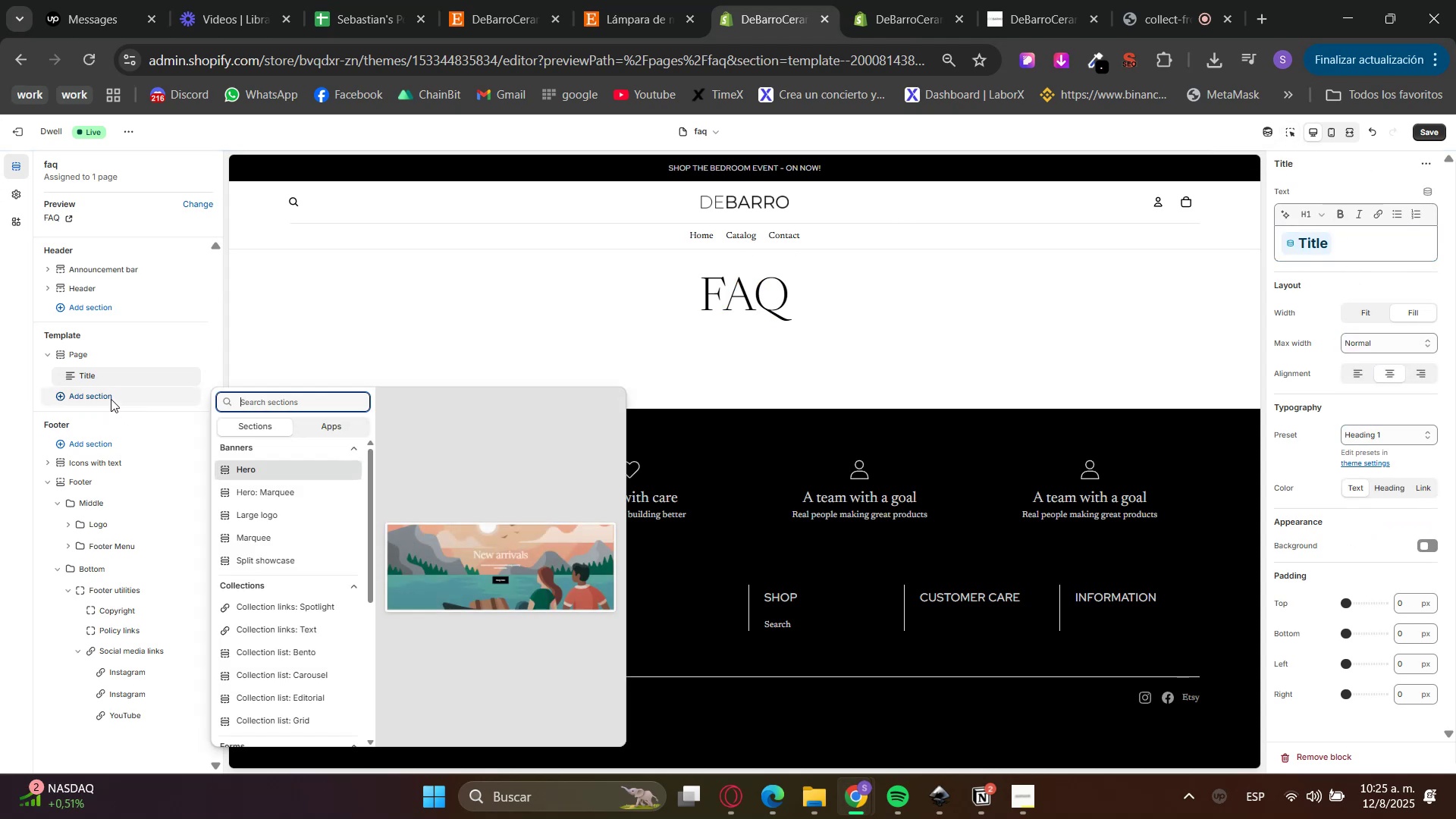 
type(faq)
 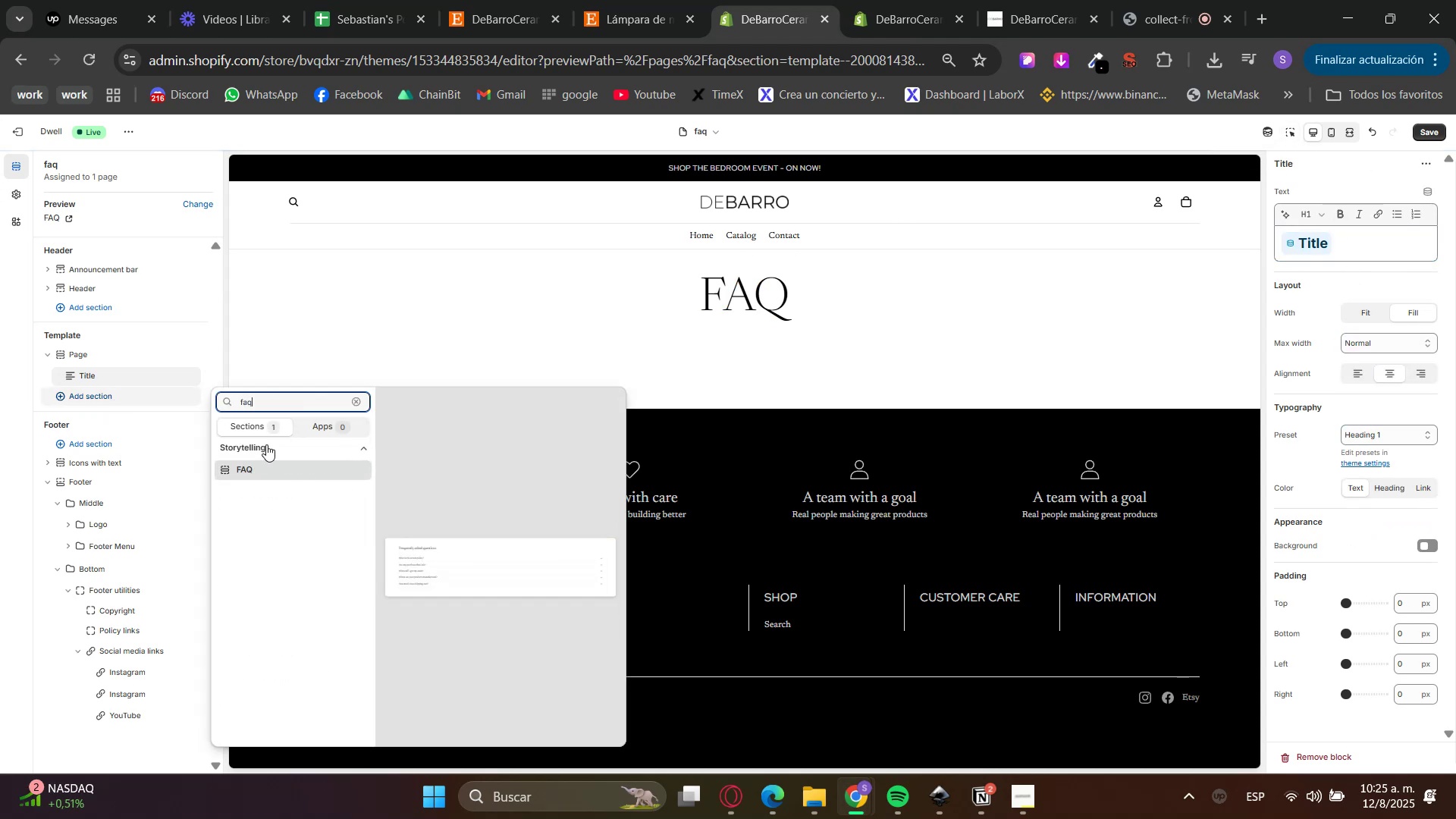 
left_click([272, 472])
 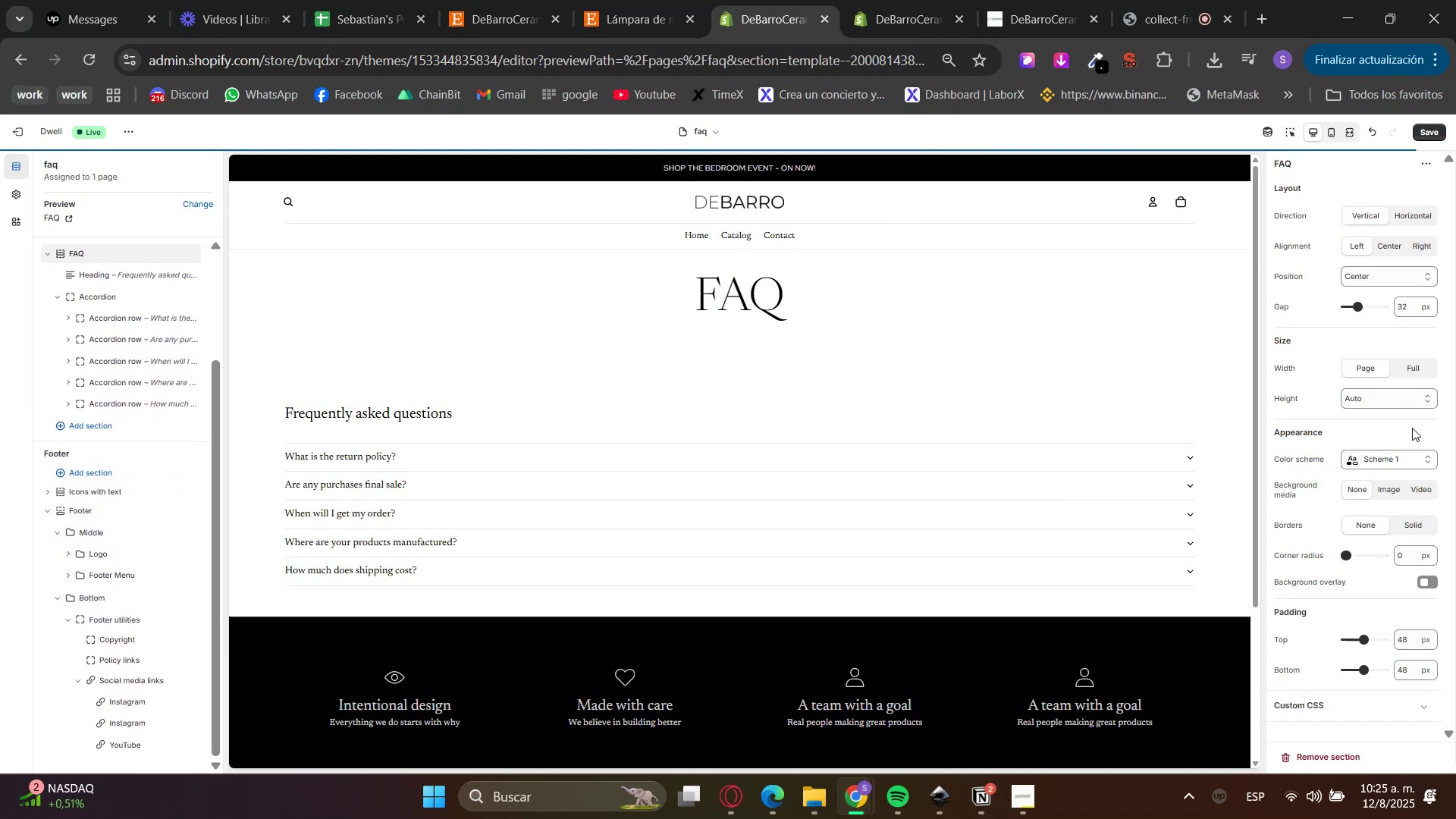 
double_click([1396, 635])
 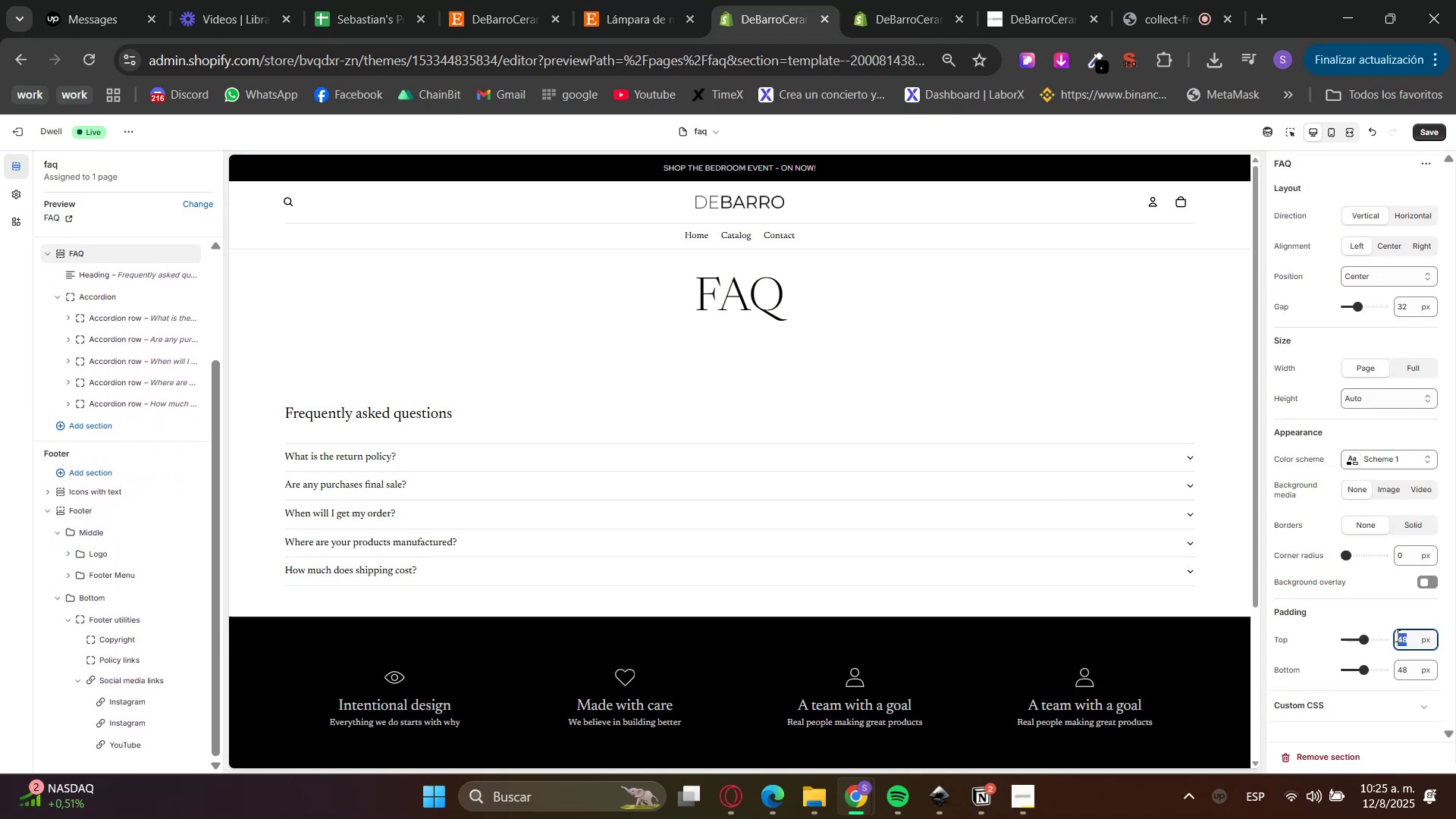 
key(Numpad0)
 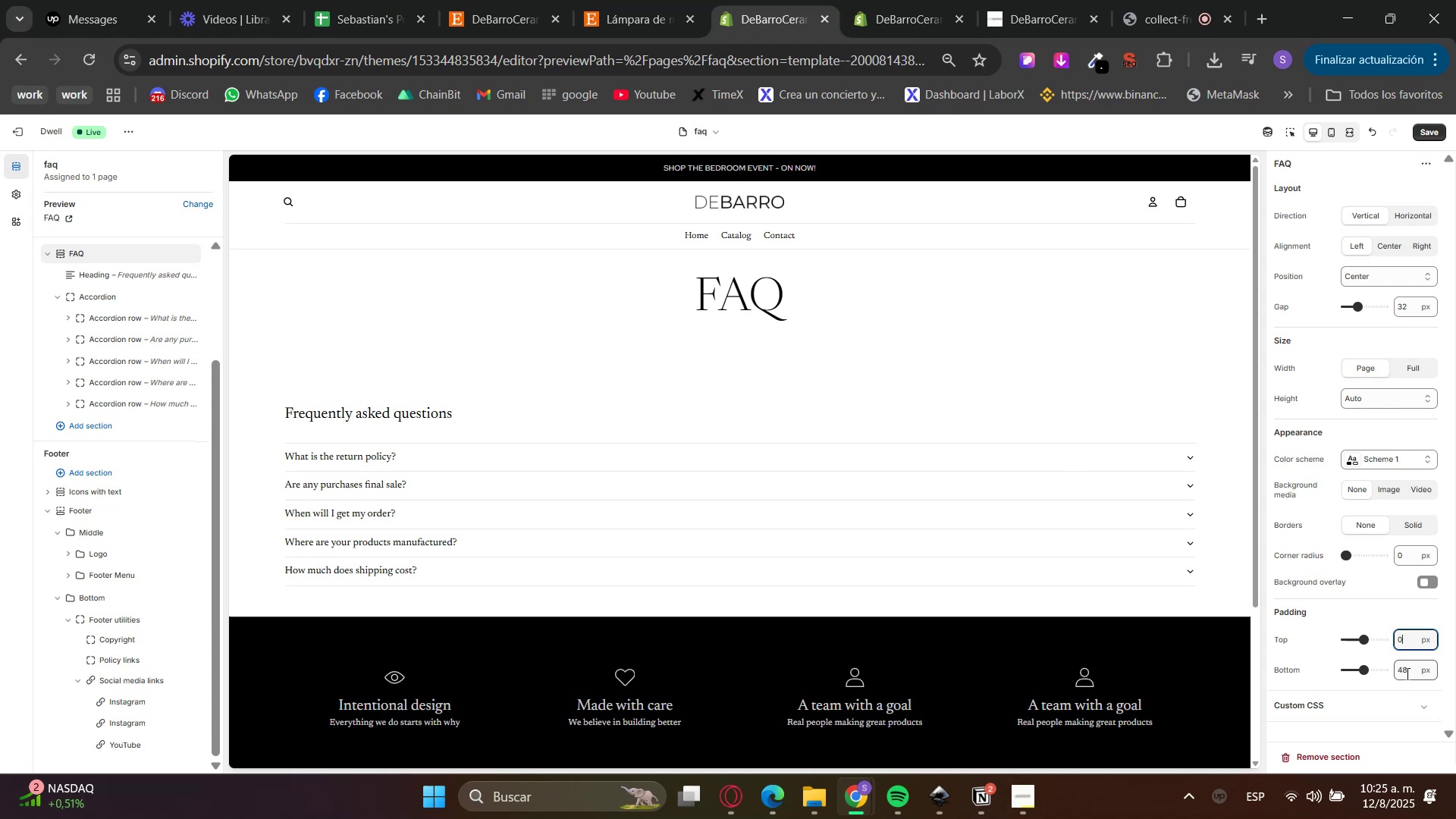 
double_click([1405, 673])
 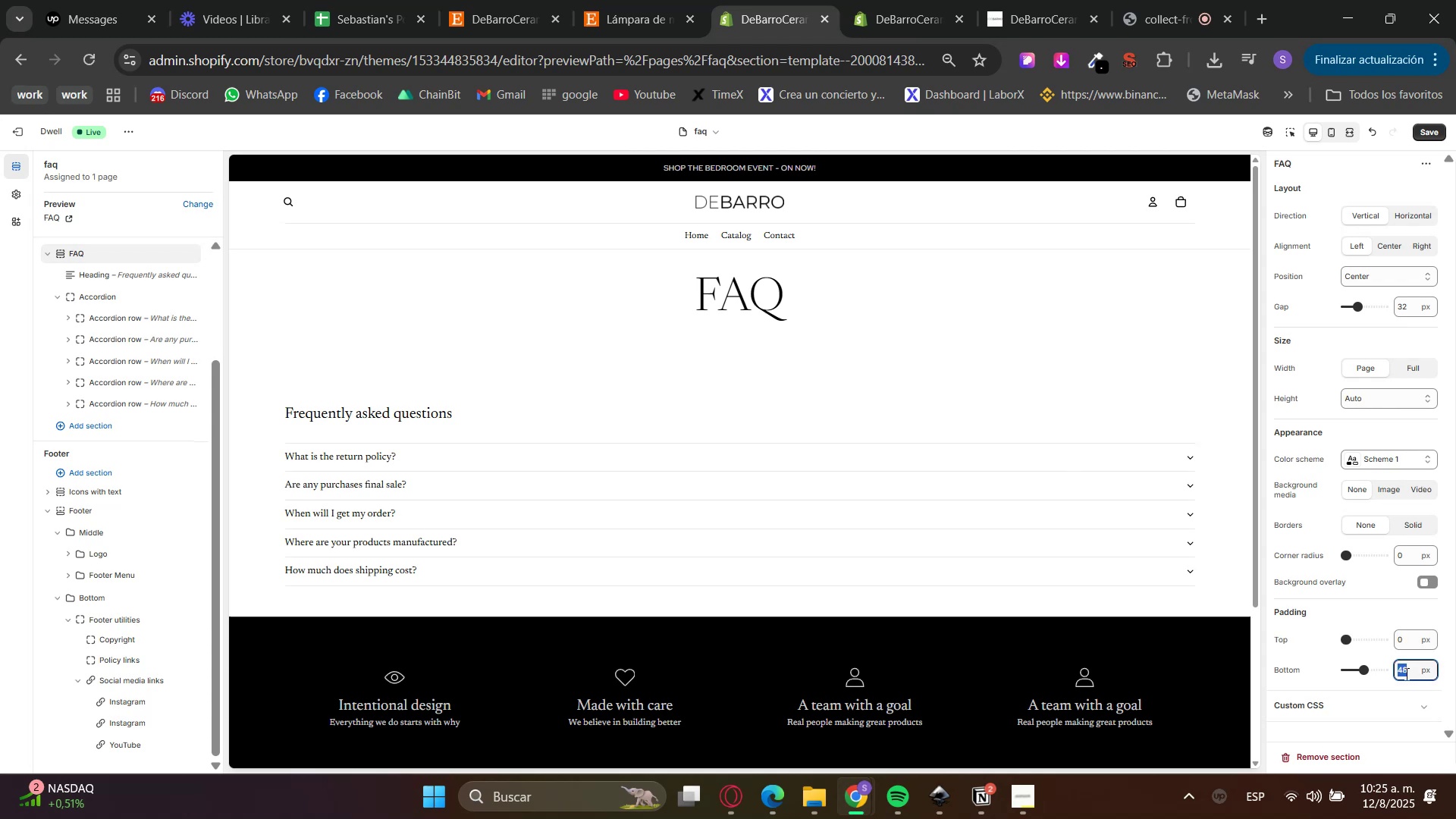 
key(Numpad0)
 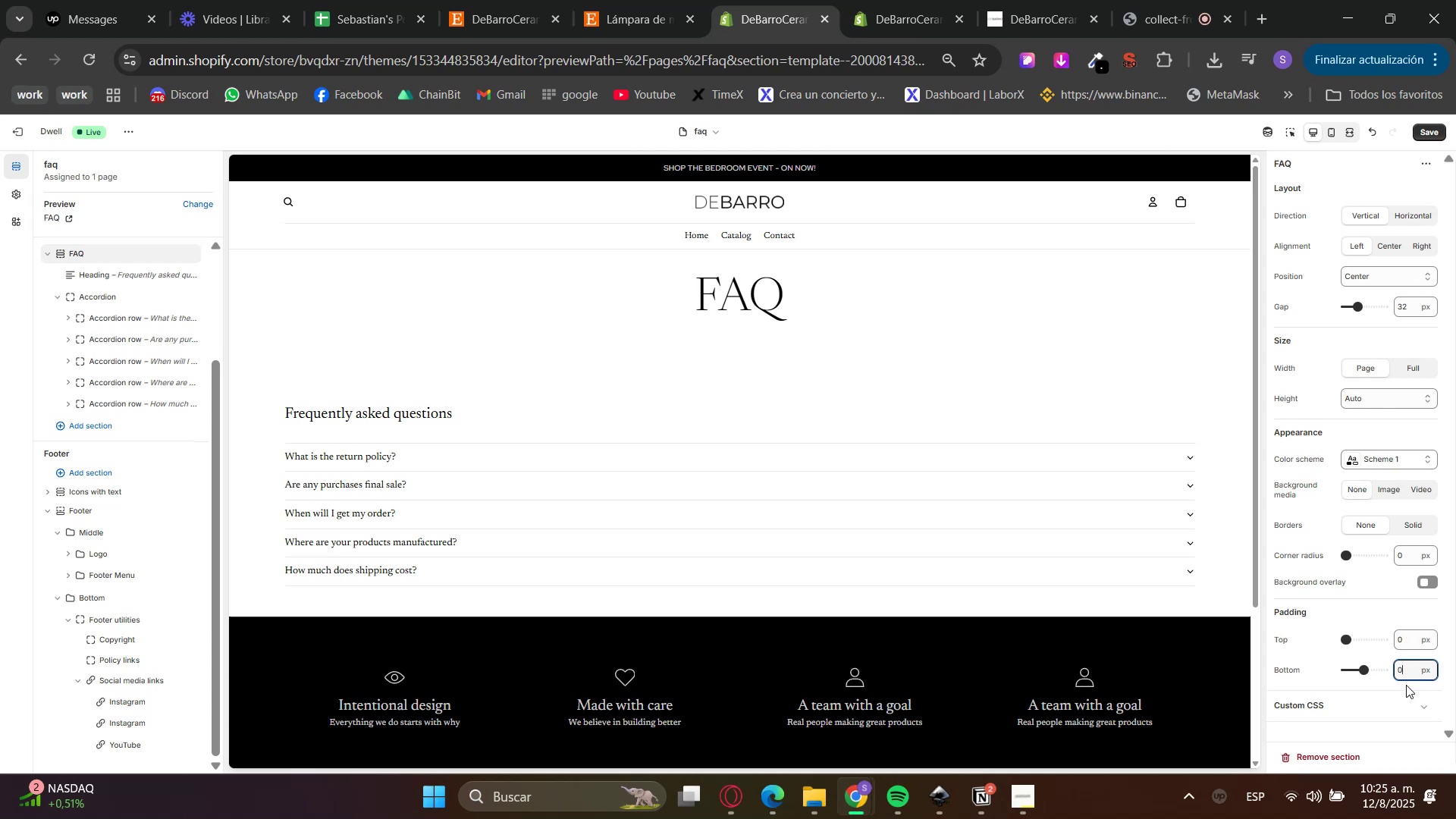 
triple_click([1407, 691])
 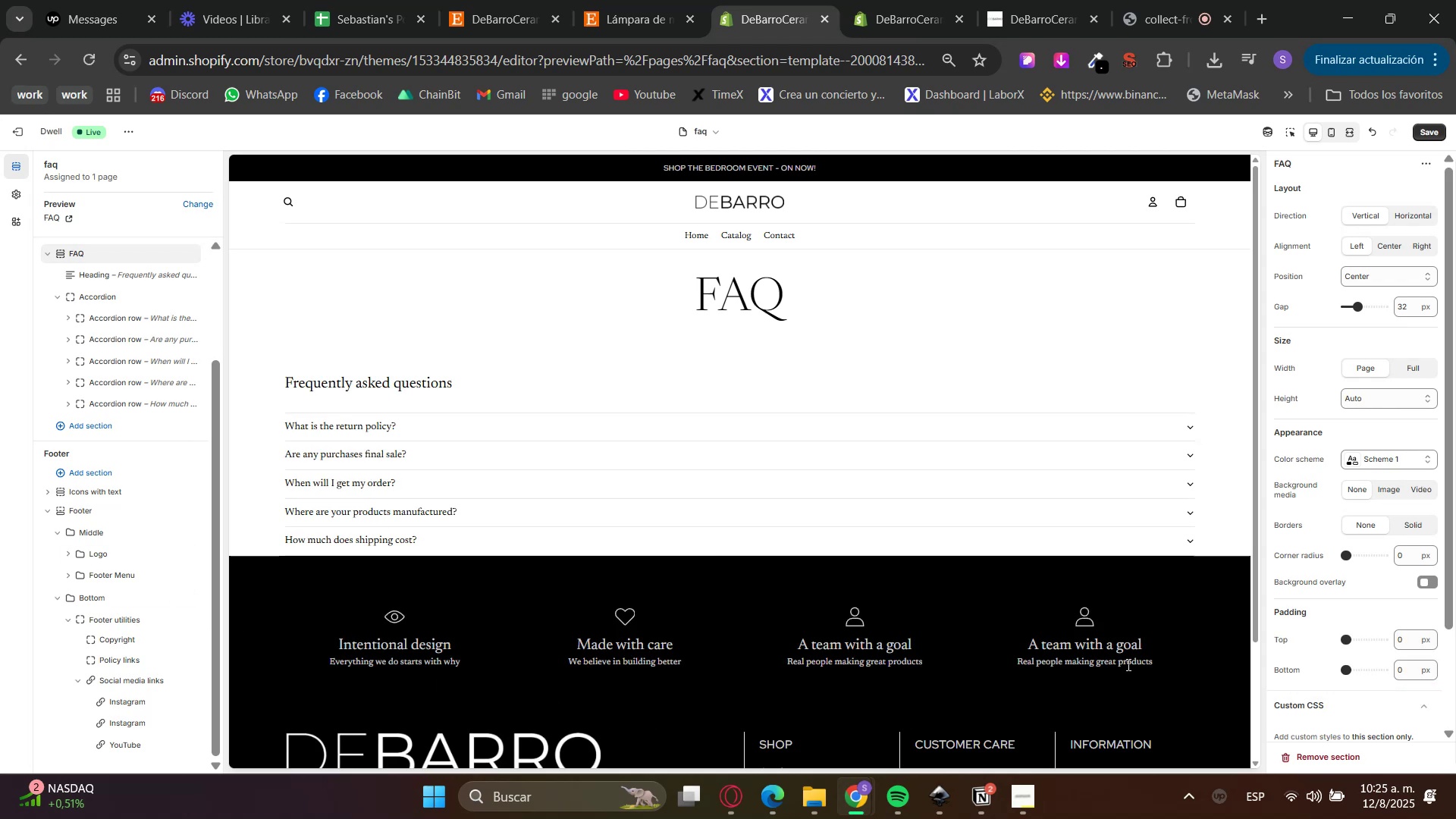 
left_click_drag(start_coordinate=[1420, 666], to_coordinate=[1385, 676])
 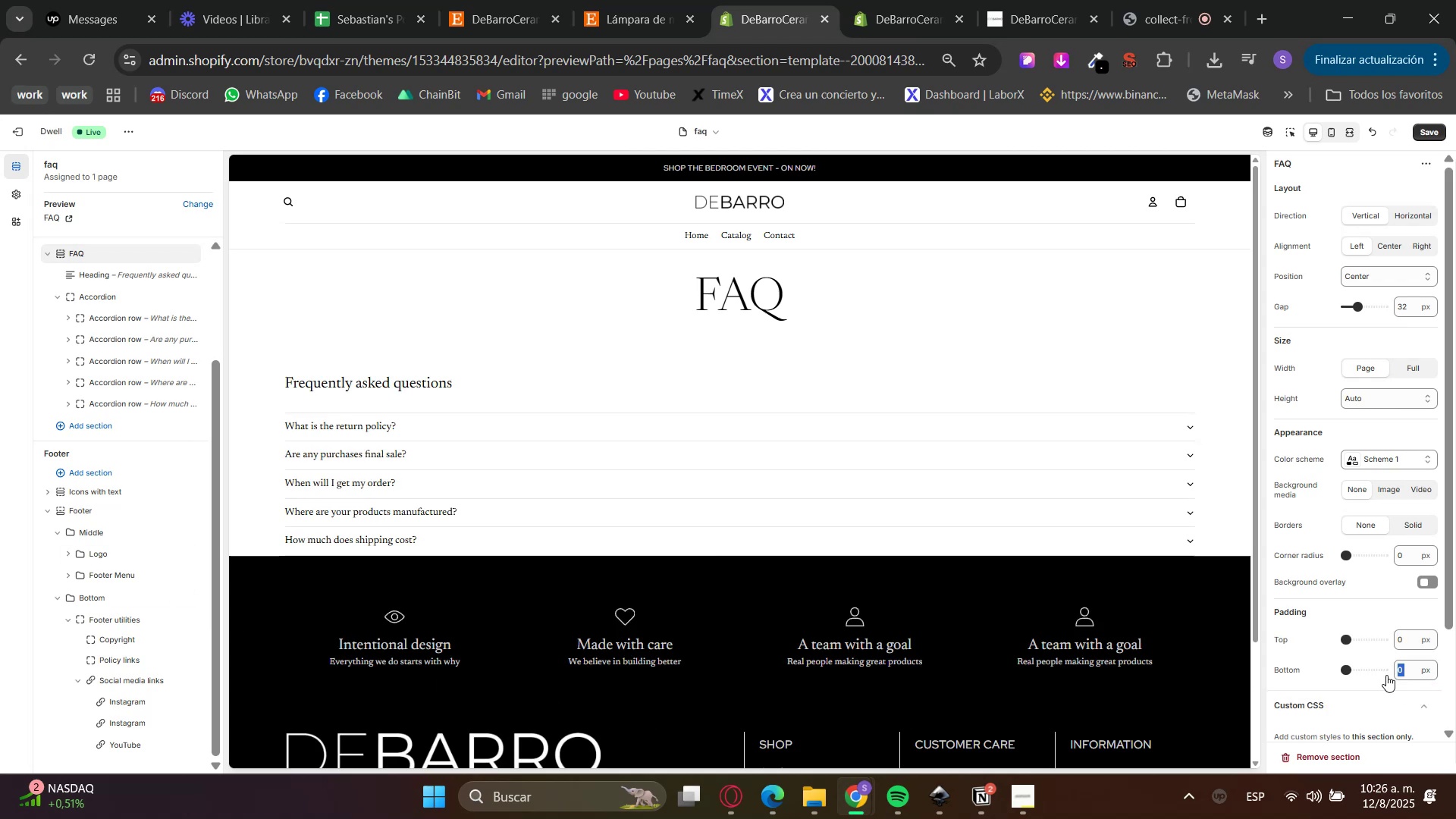 
key(Numpad4)
 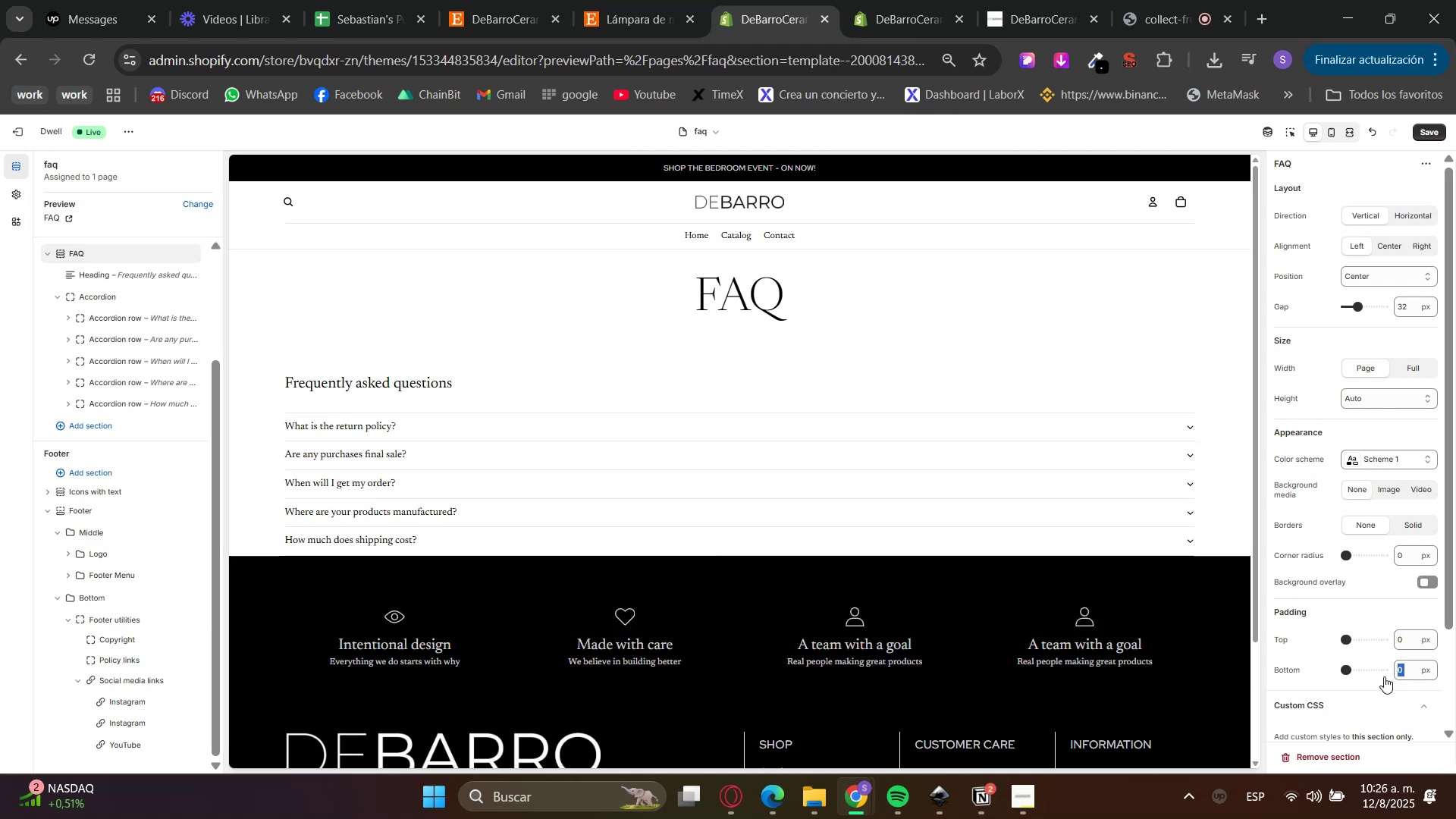 
key(Numpad8)
 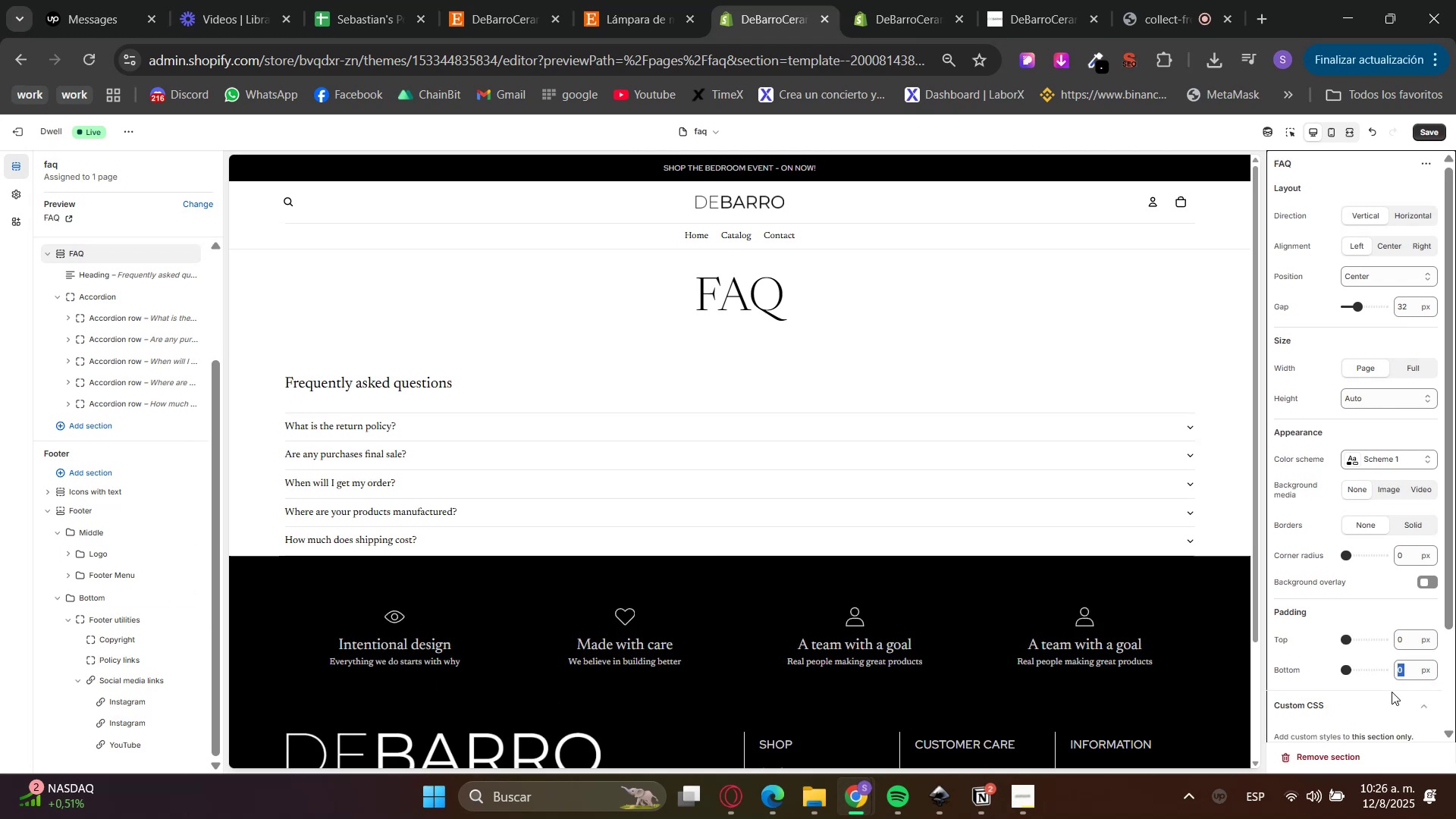 
double_click([1393, 695])
 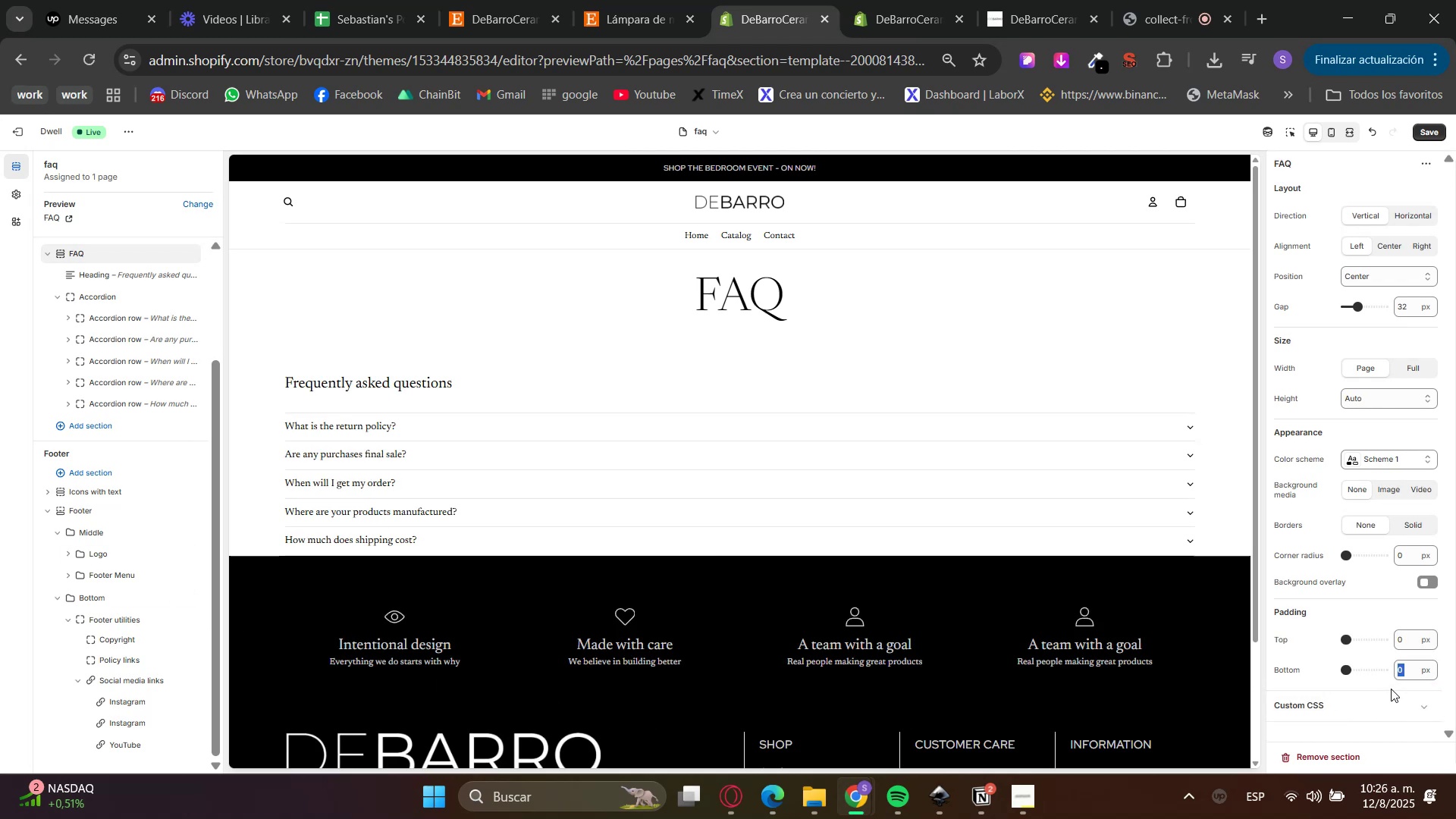 
left_click_drag(start_coordinate=[1403, 679], to_coordinate=[1394, 674])
 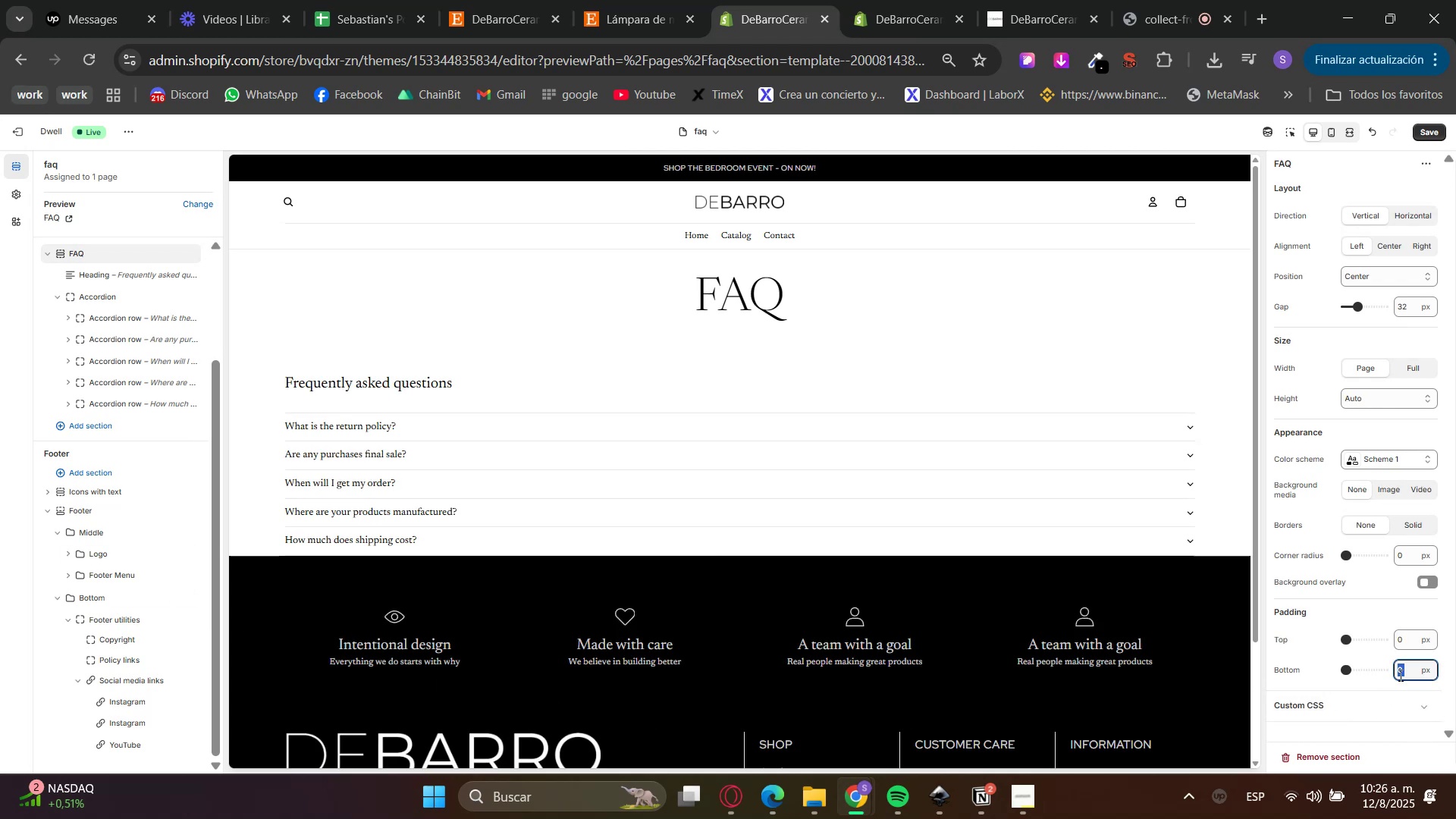 
key(NumLock)
 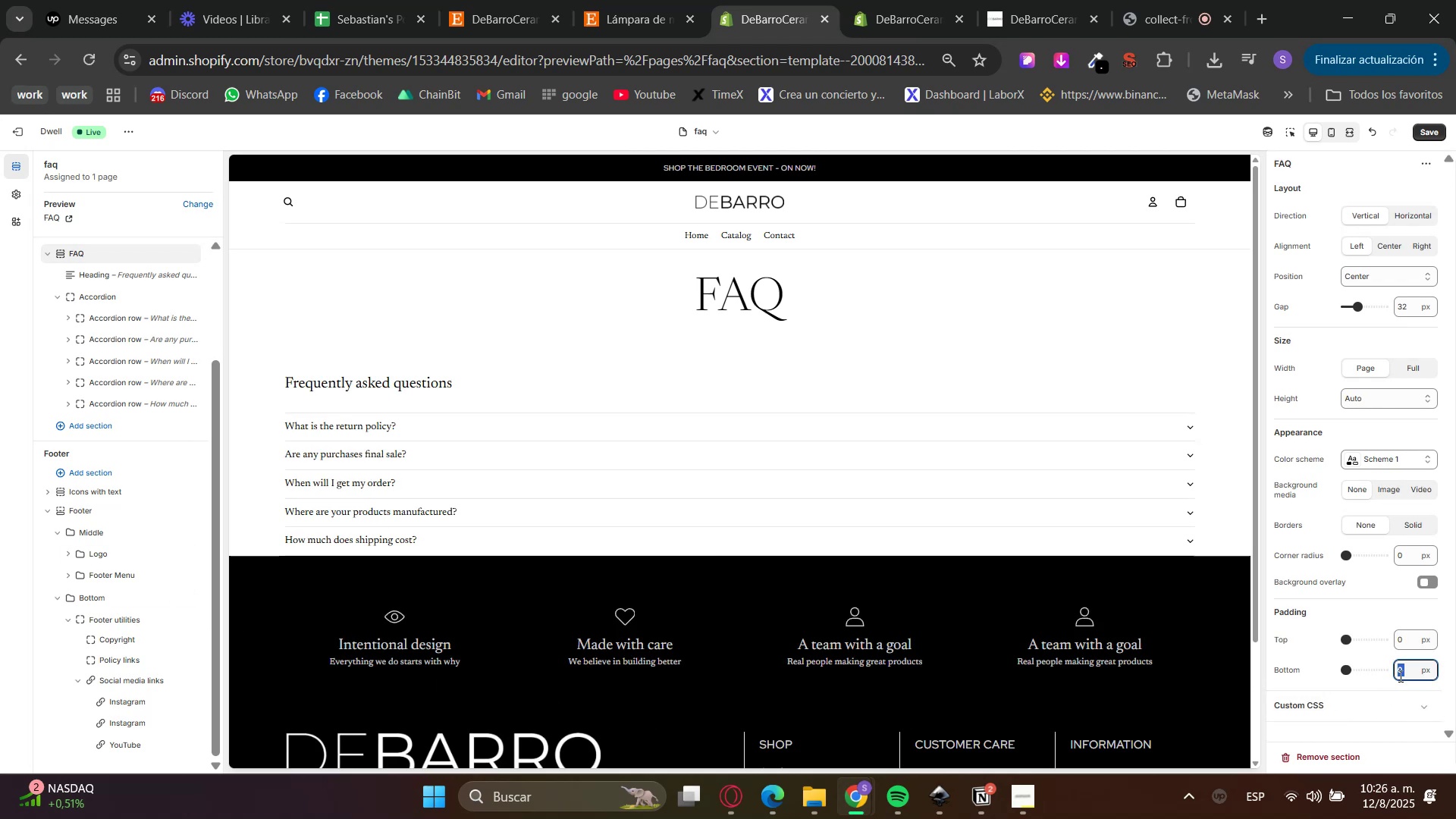 
left_click_drag(start_coordinate=[1407, 681], to_coordinate=[1400, 677])
 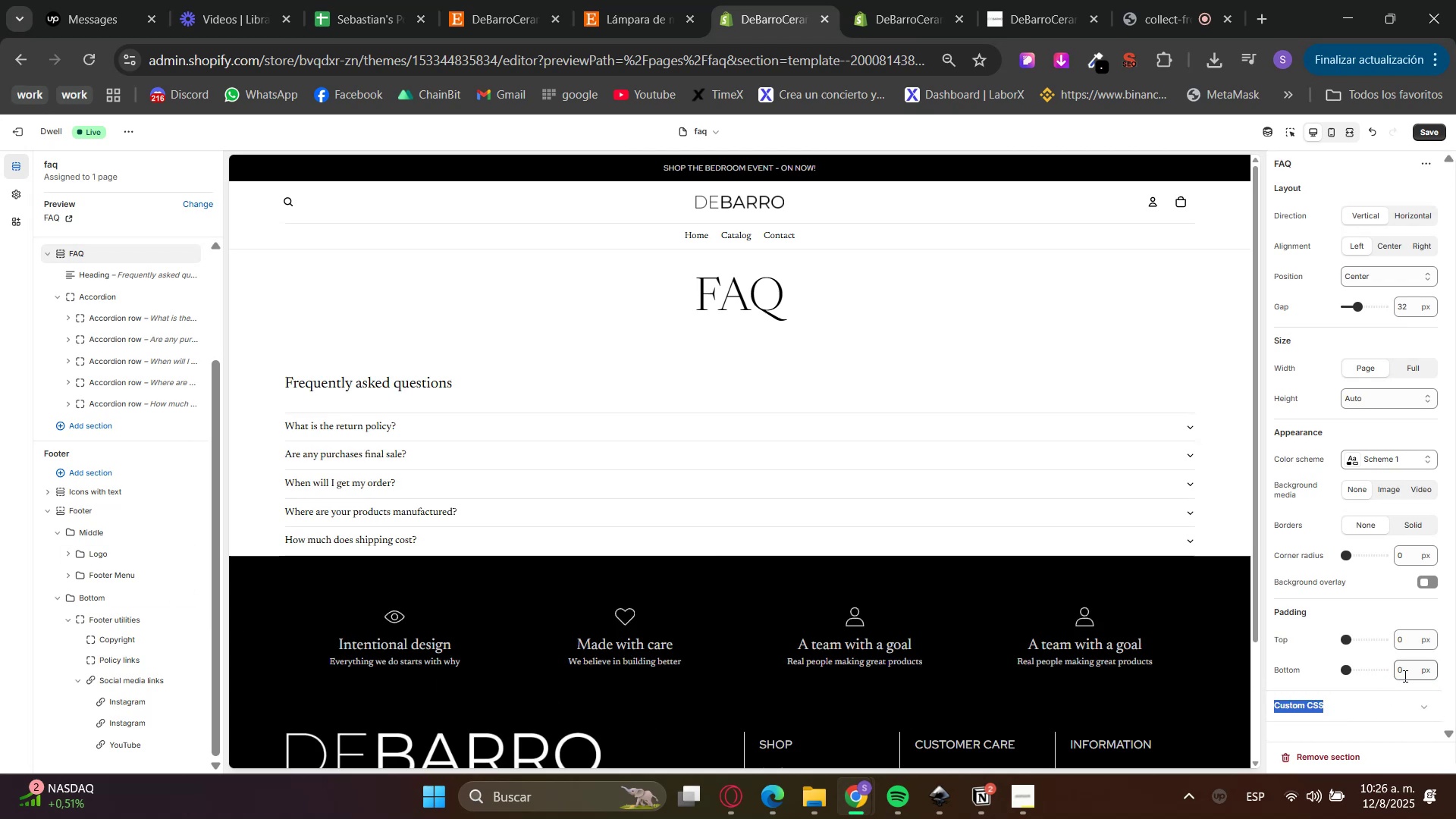 
double_click([1404, 676])
 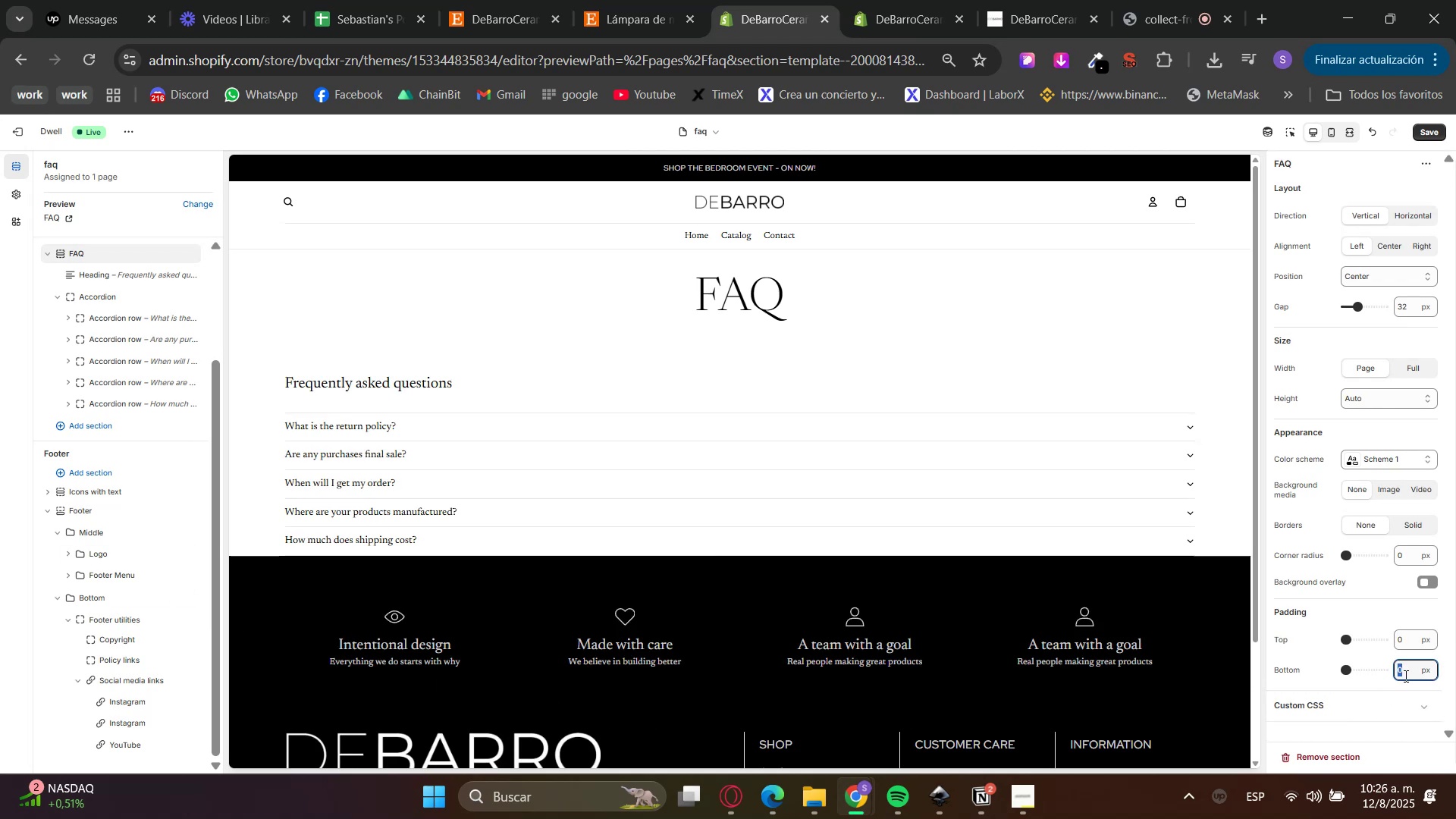 
triple_click([1404, 676])
 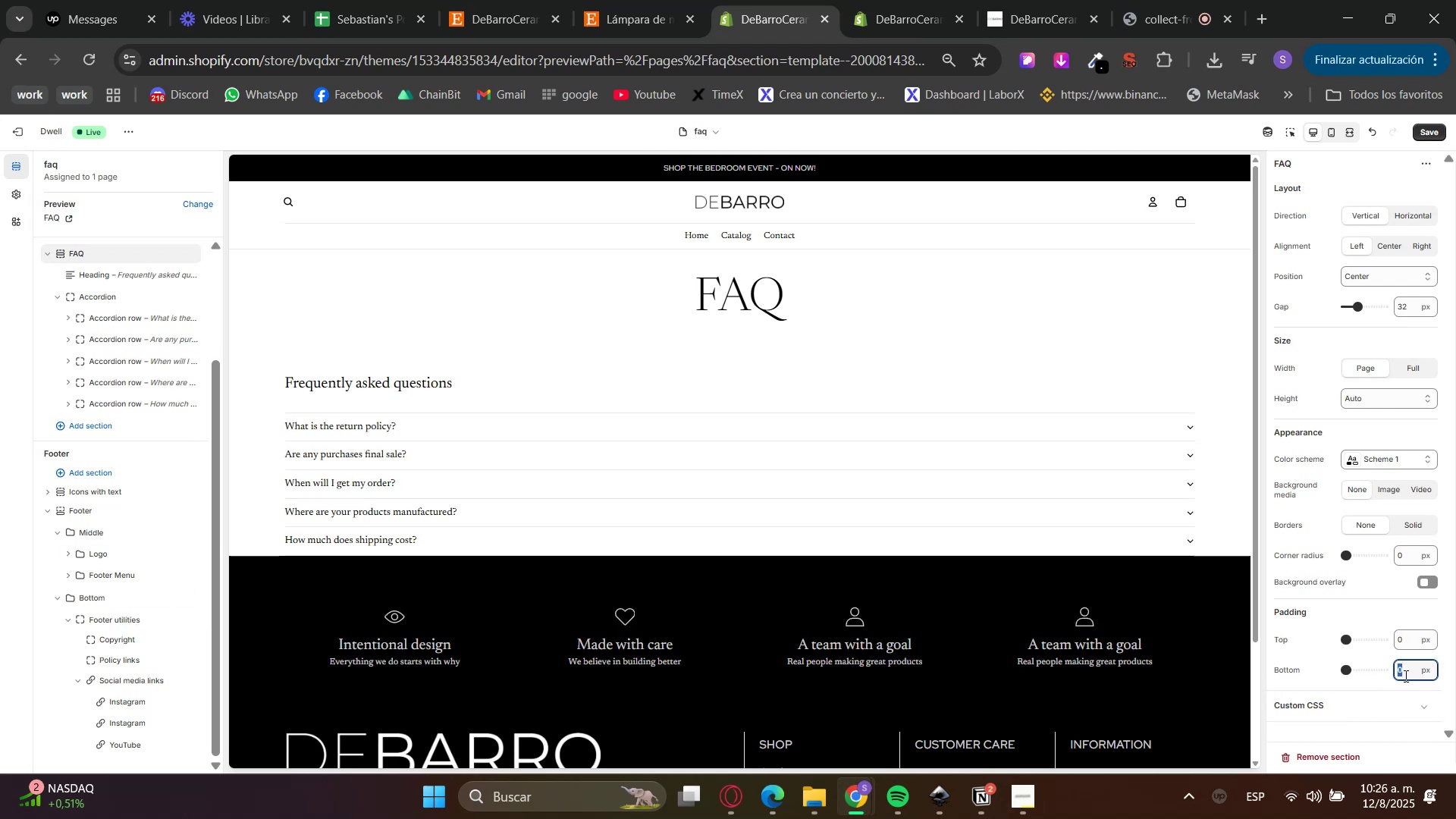 
triple_click([1404, 676])
 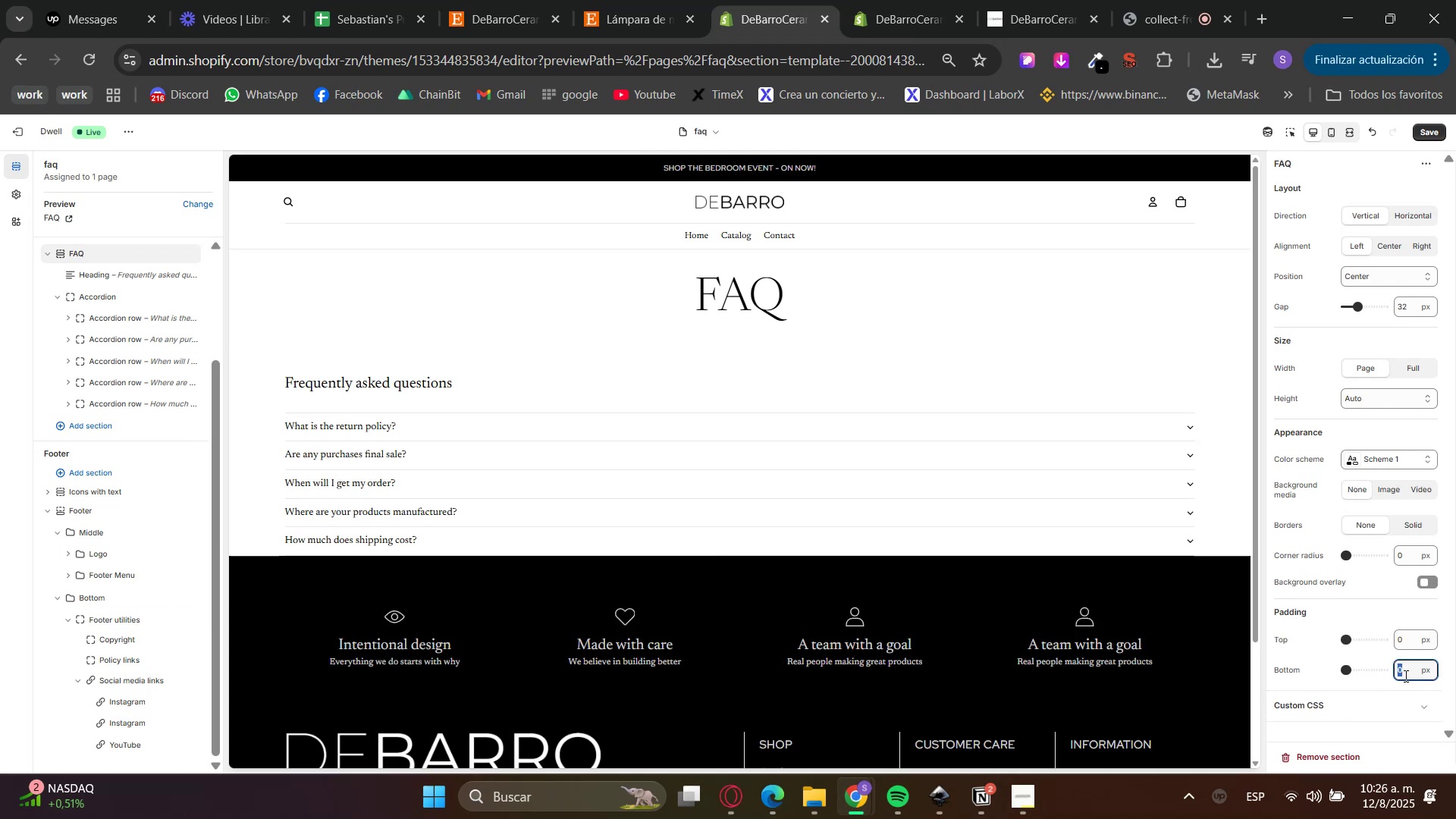 
key(ArrowLeft)
 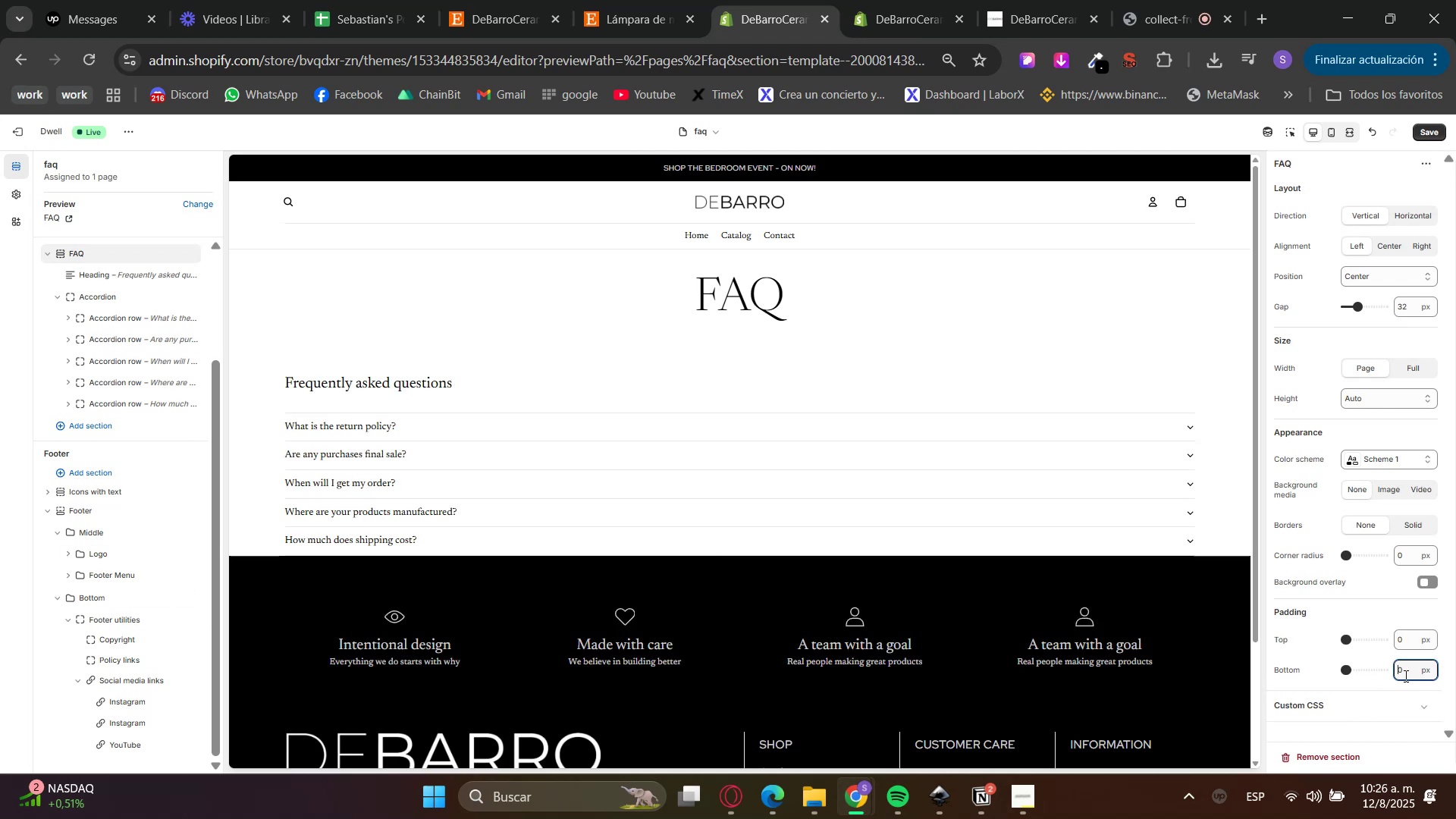 
key(ArrowUp)
 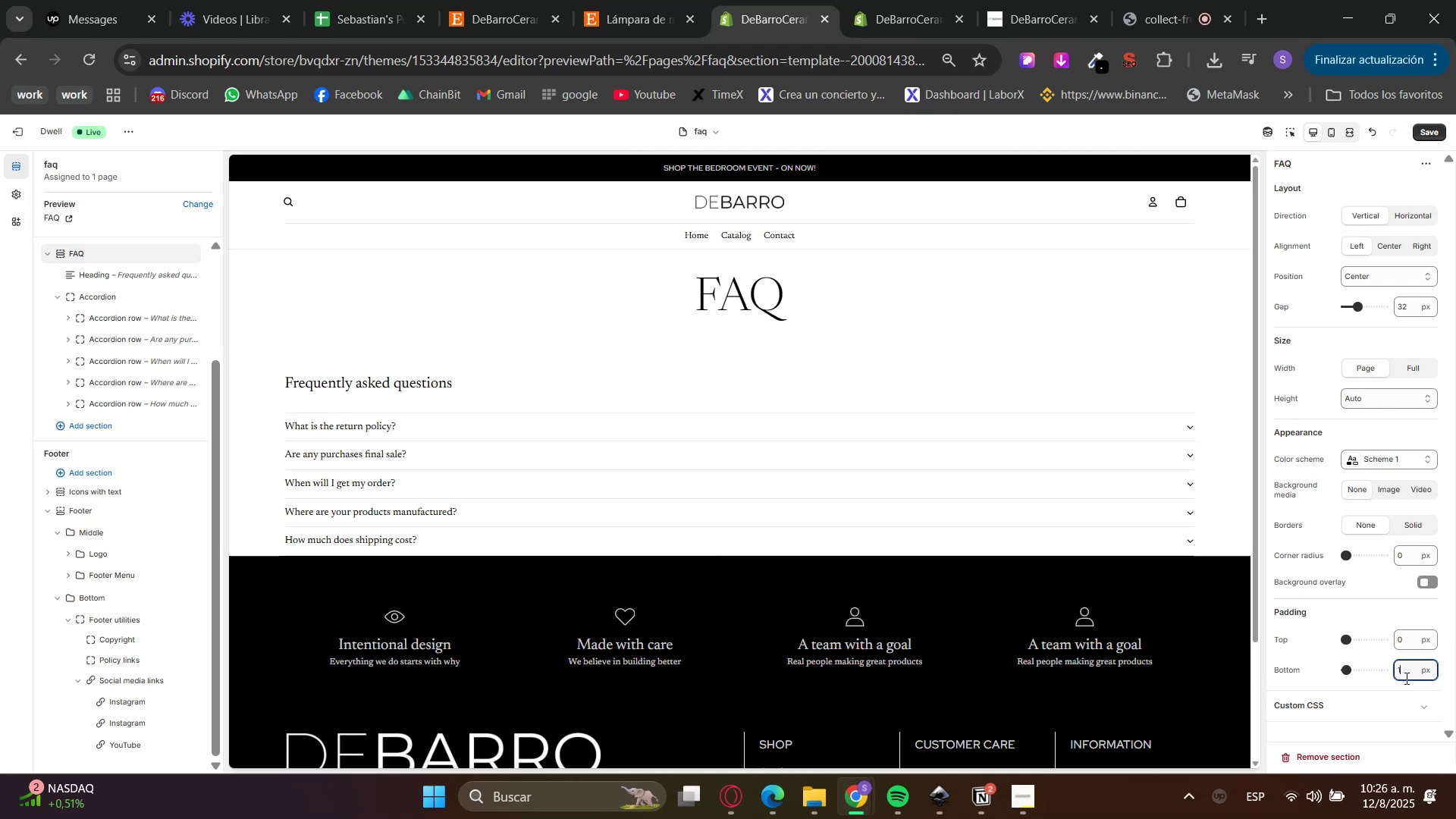 
triple_click([1405, 686])
 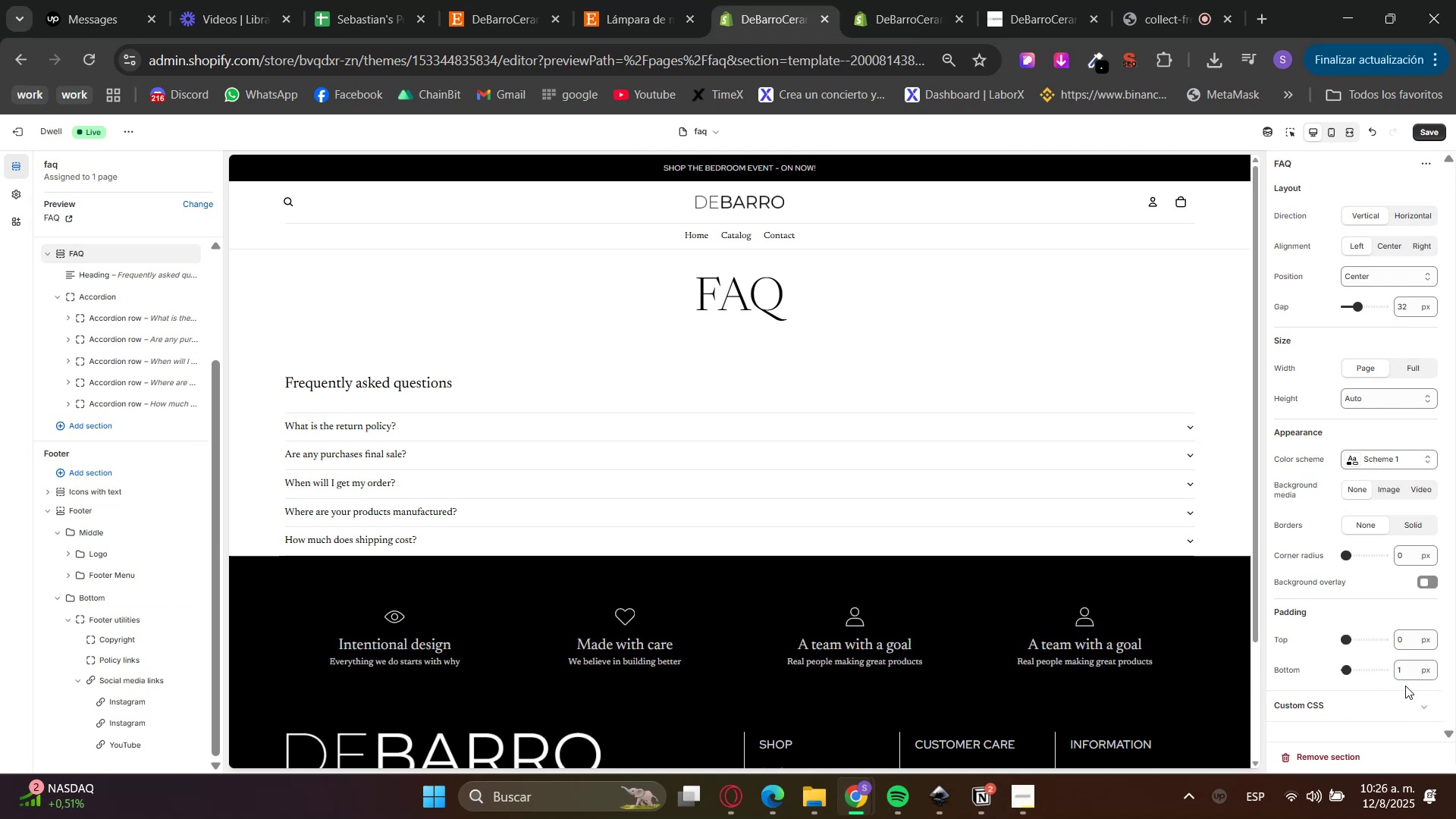 
left_click_drag(start_coordinate=[1402, 672], to_coordinate=[1383, 664])
 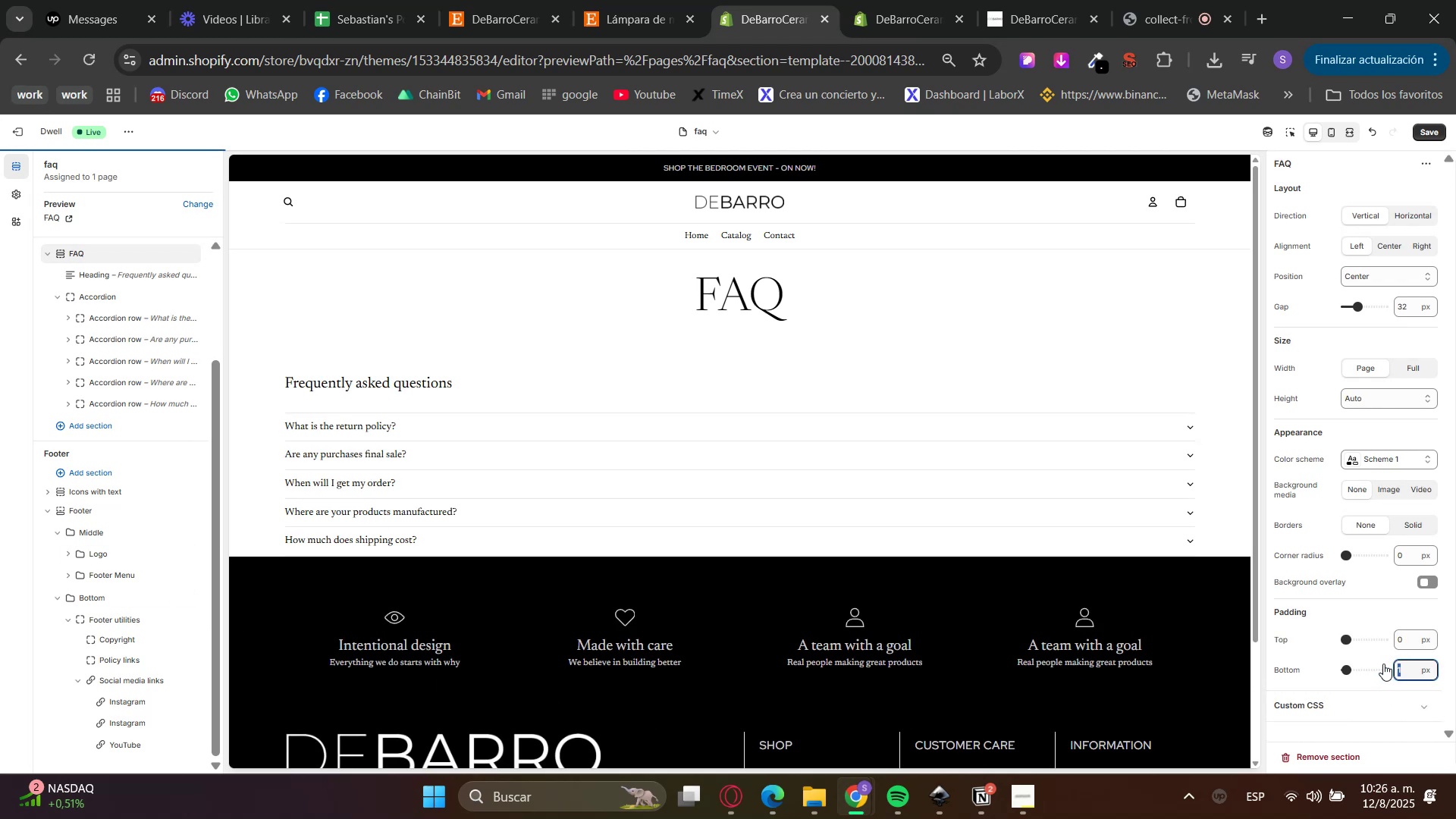 
key(ArrowLeft)
 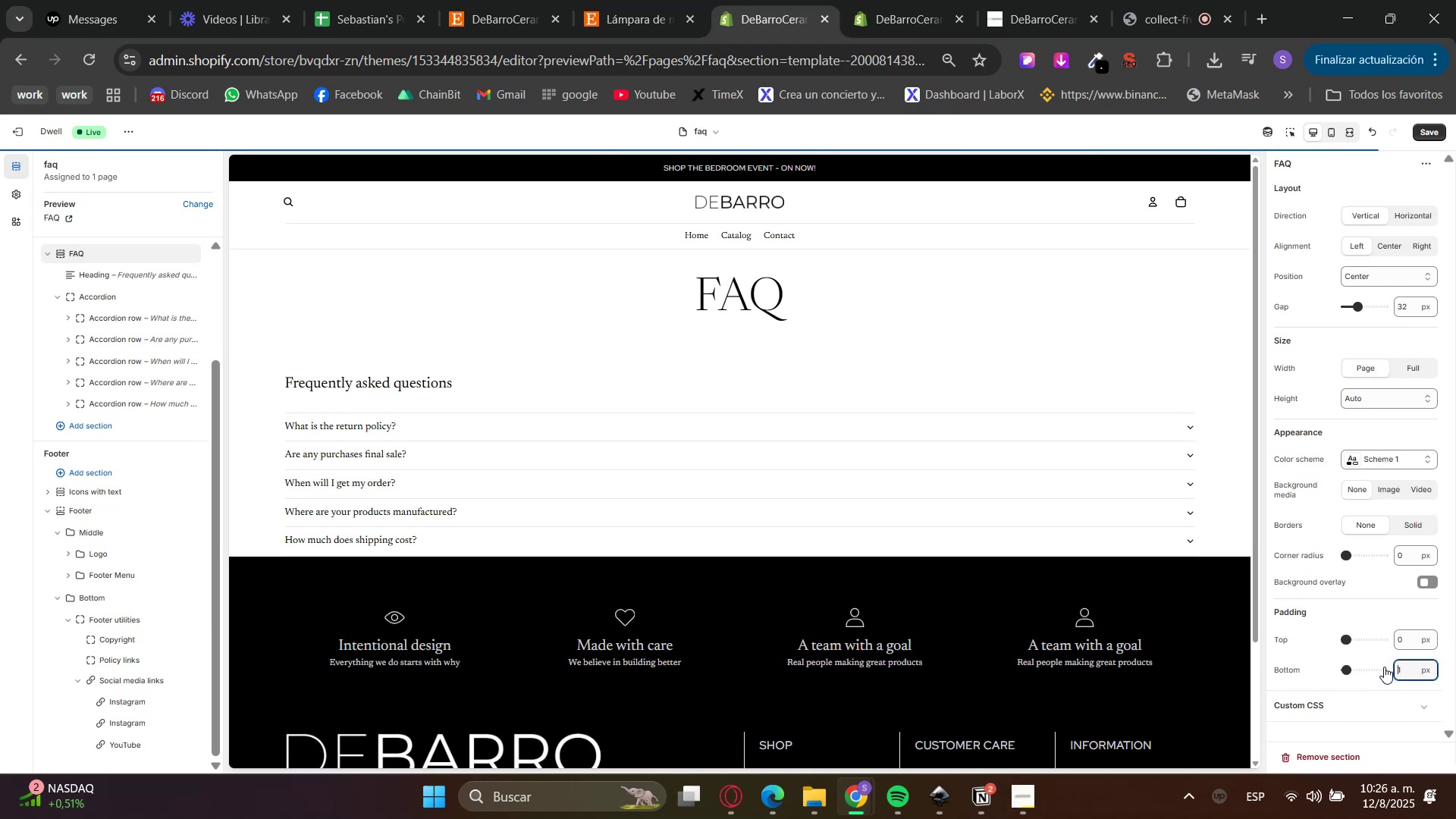 
key(ArrowUp)
 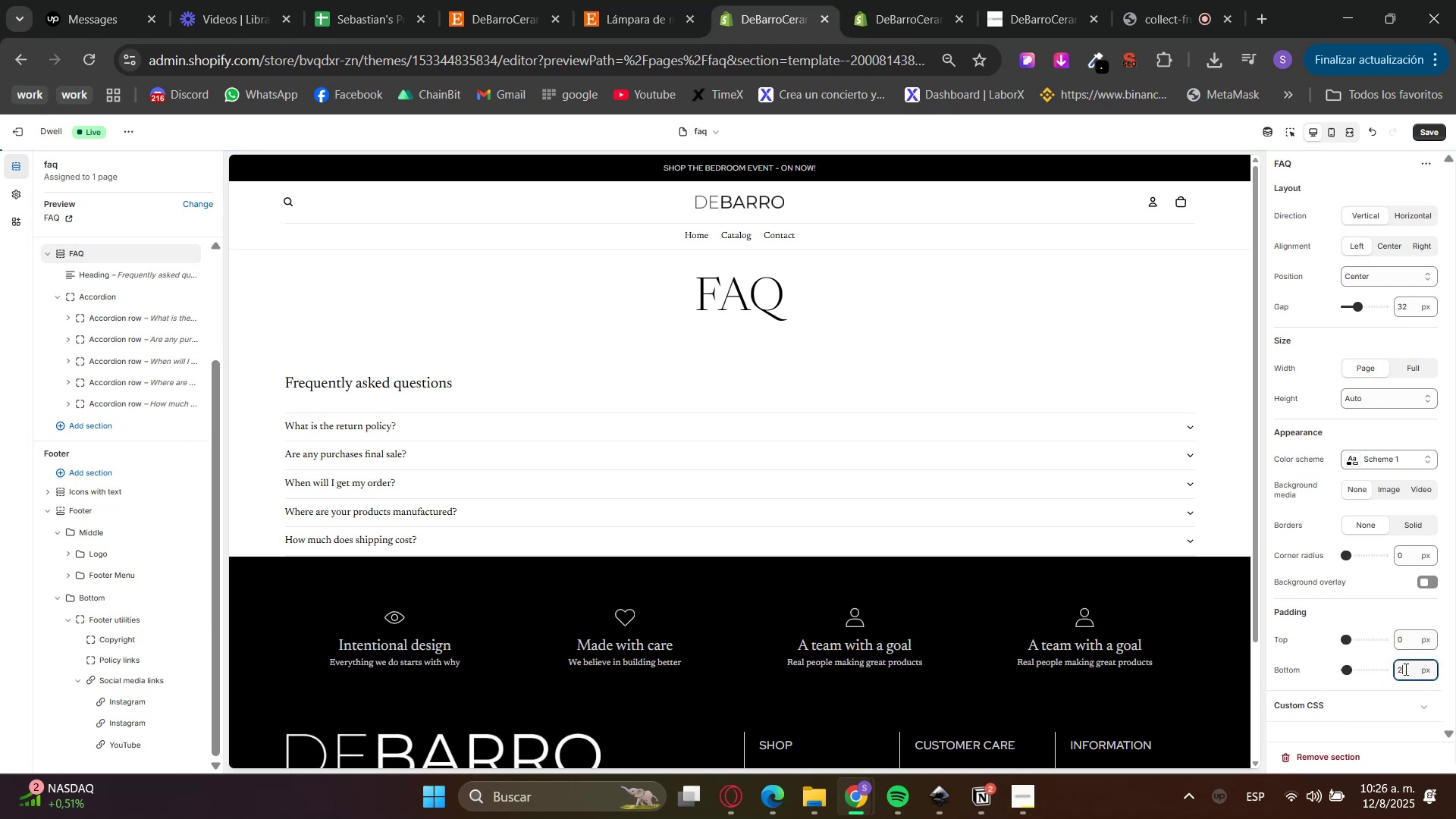 
key(NumLock)
 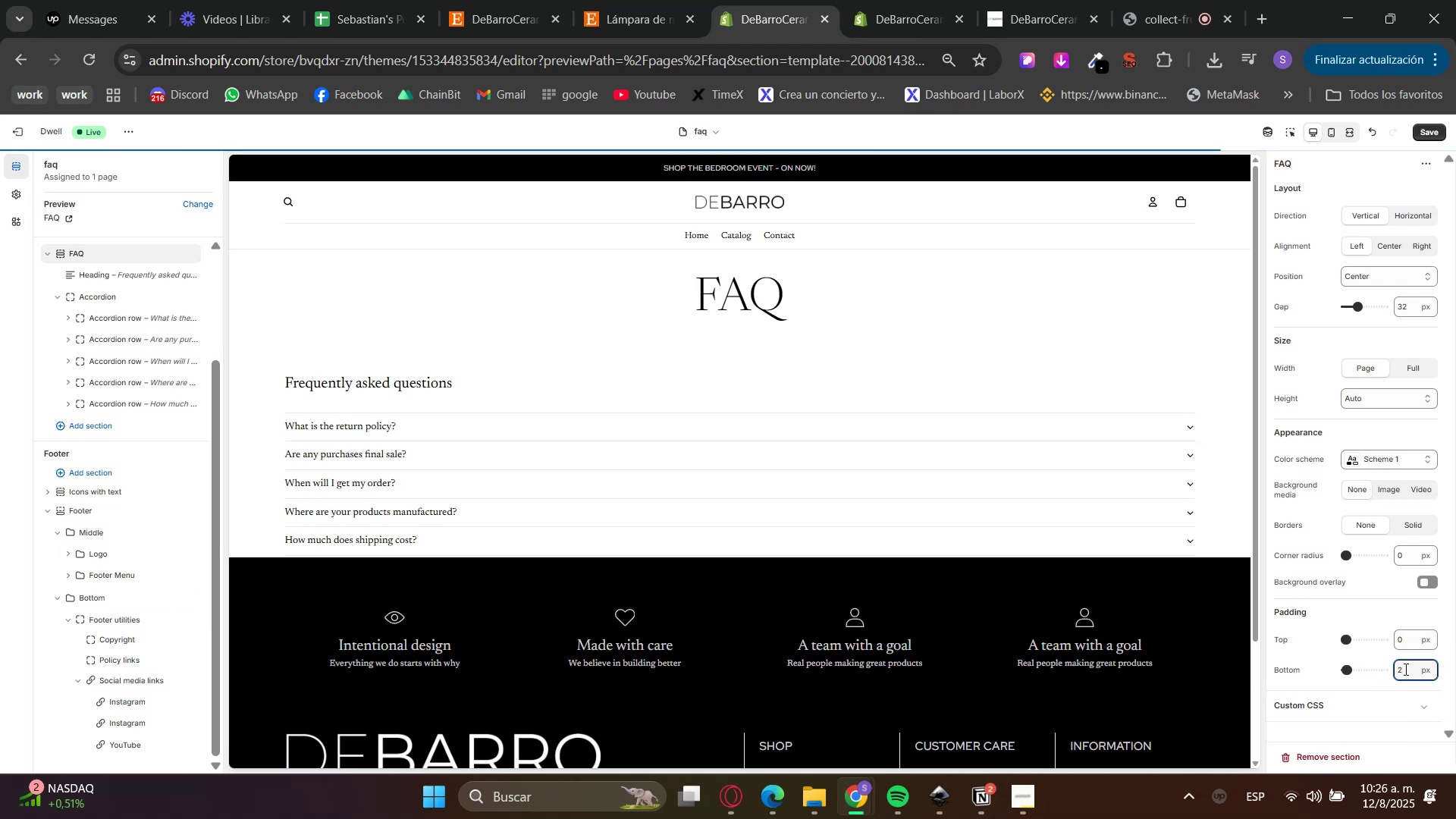 
left_click_drag(start_coordinate=[1404, 669], to_coordinate=[1396, 668])
 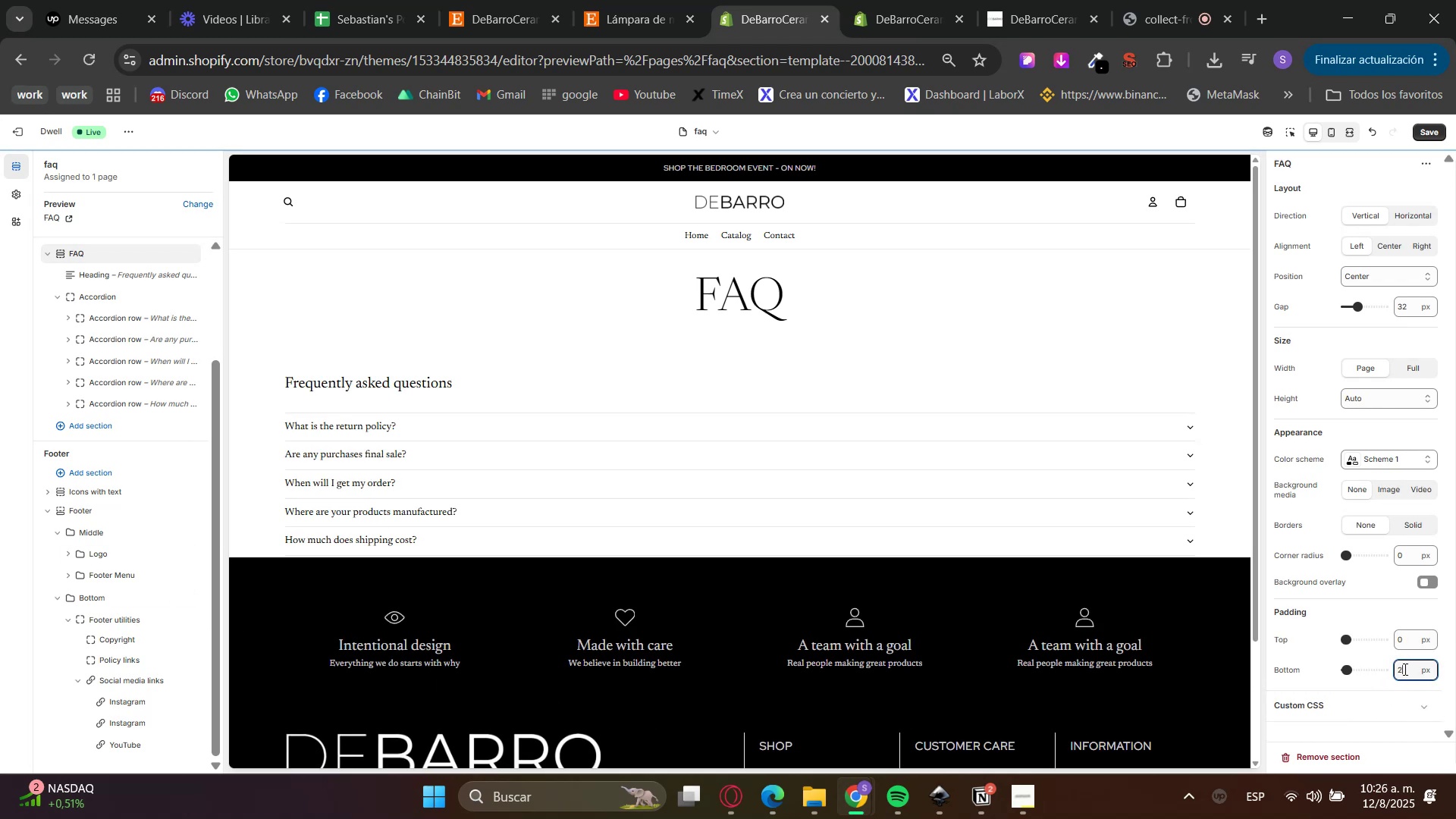 
key(Numpad4)
 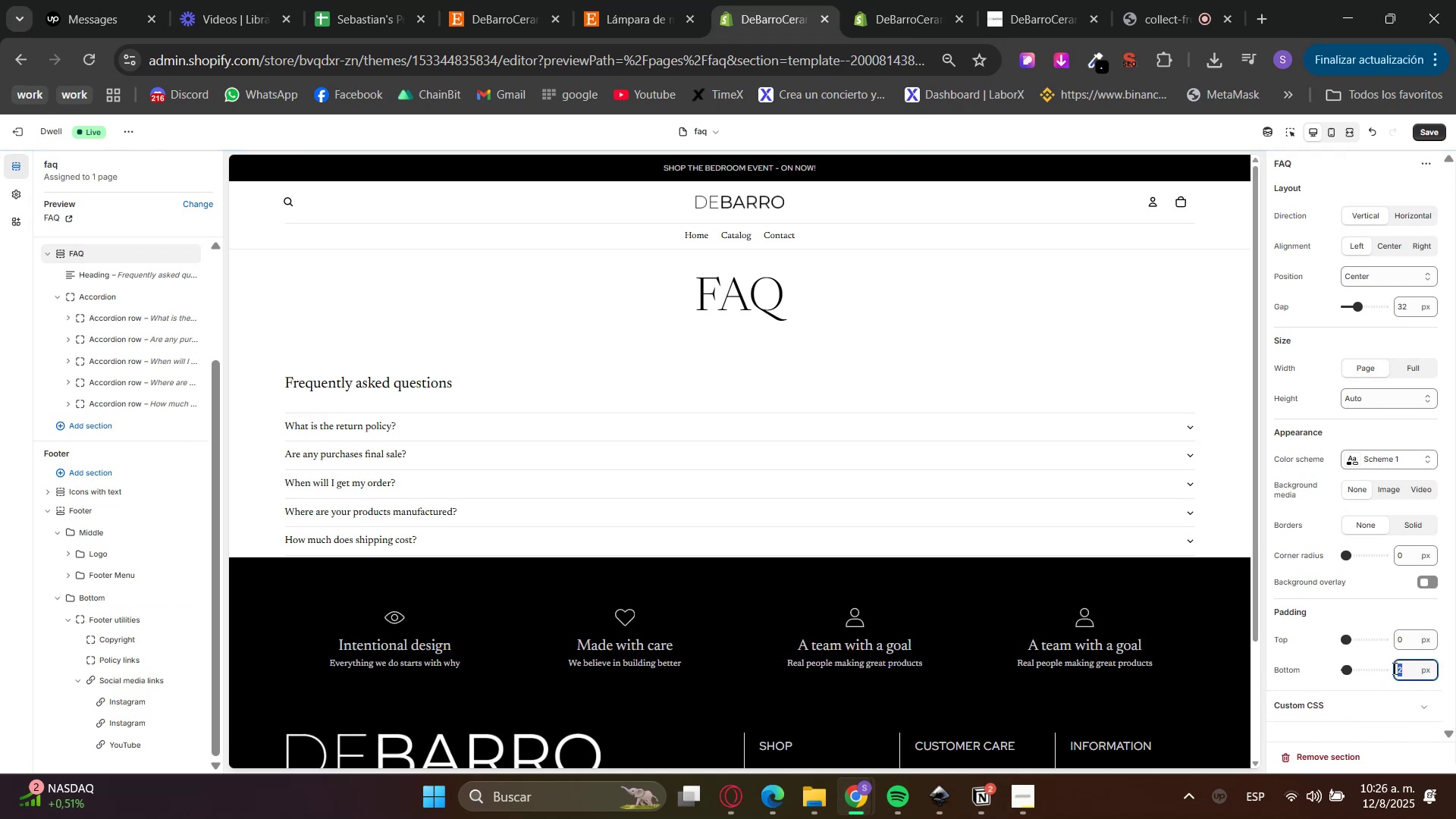 
key(Numpad8)
 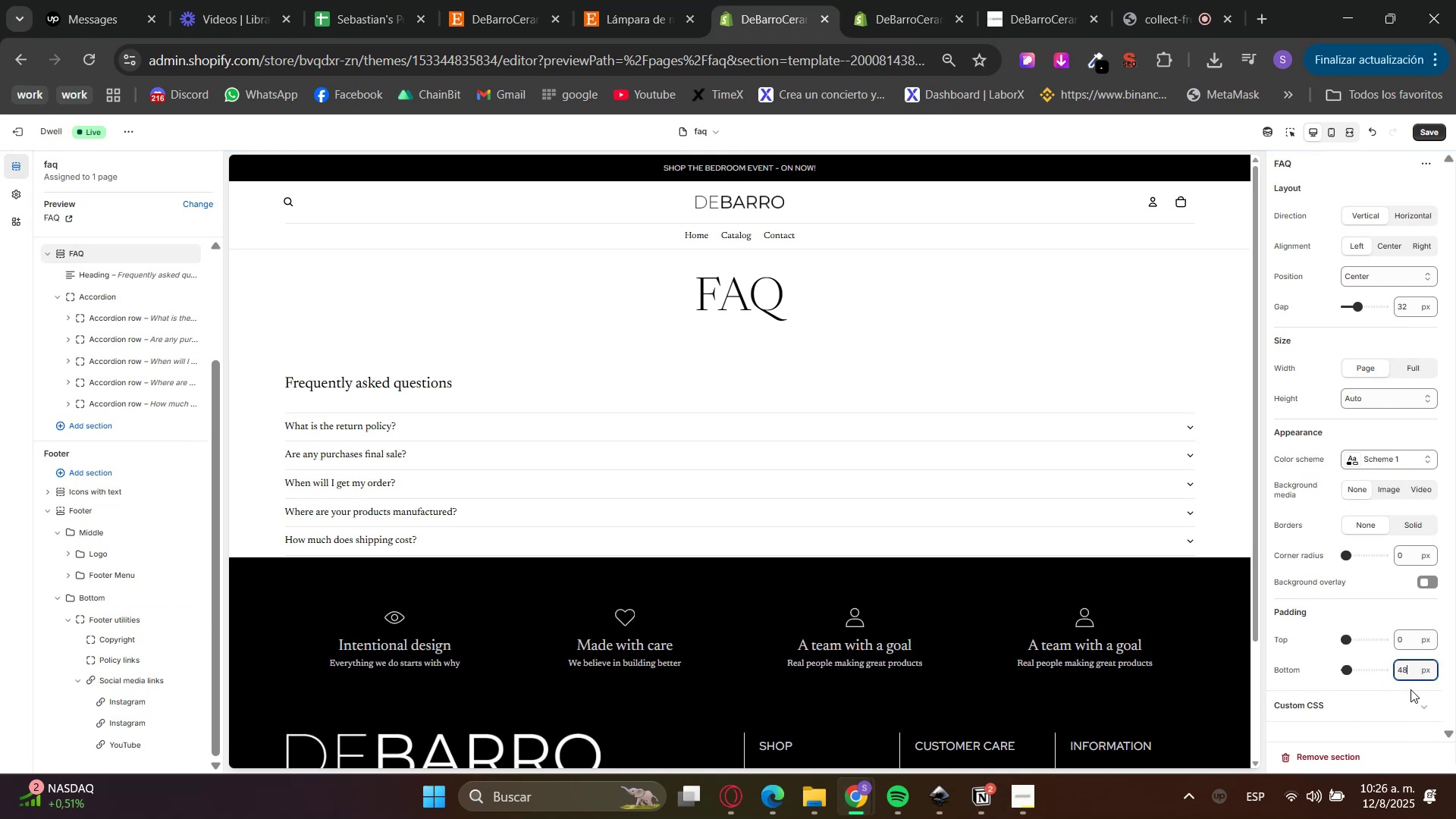 
left_click([1411, 693])
 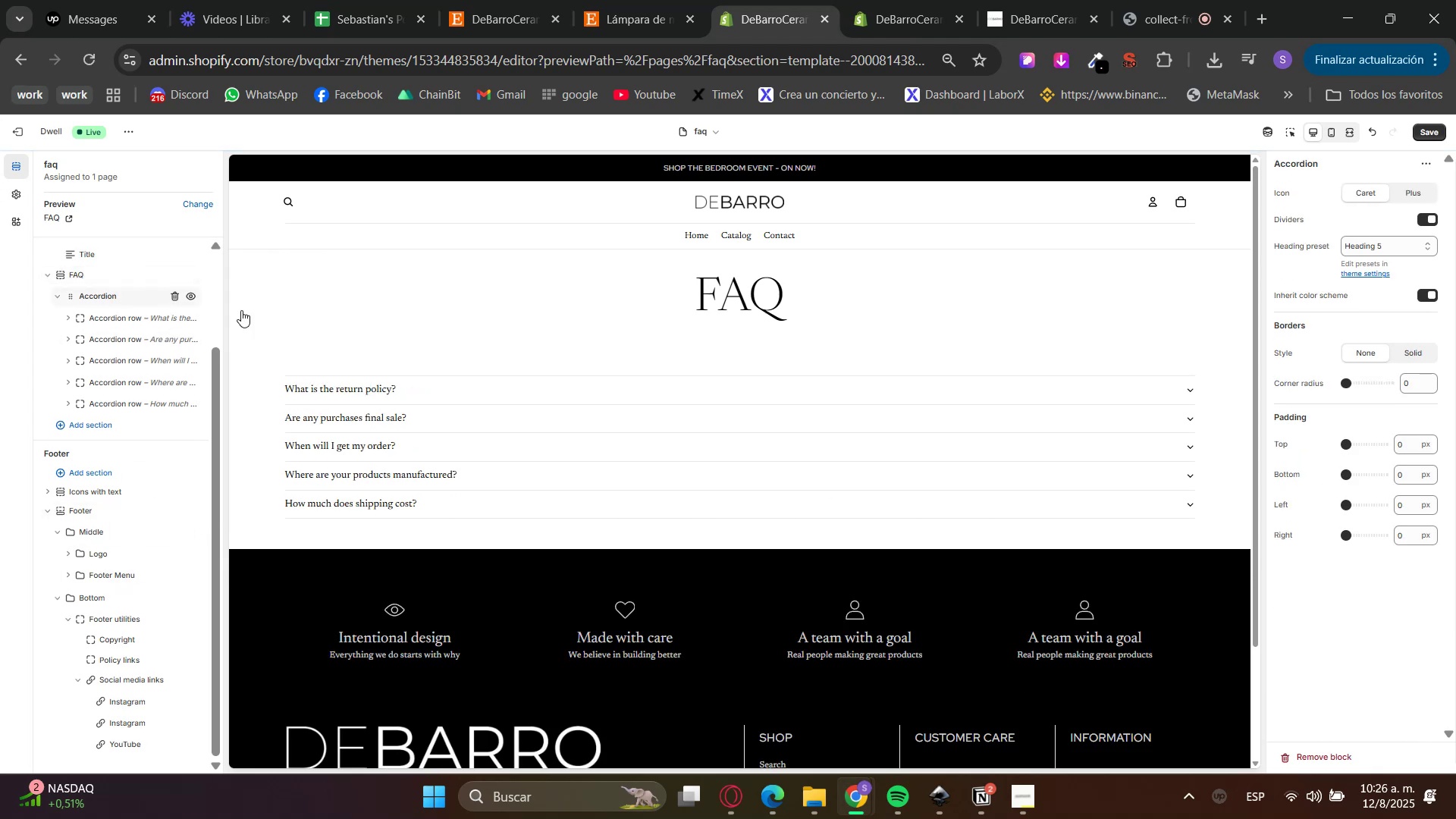 
wait(7.19)
 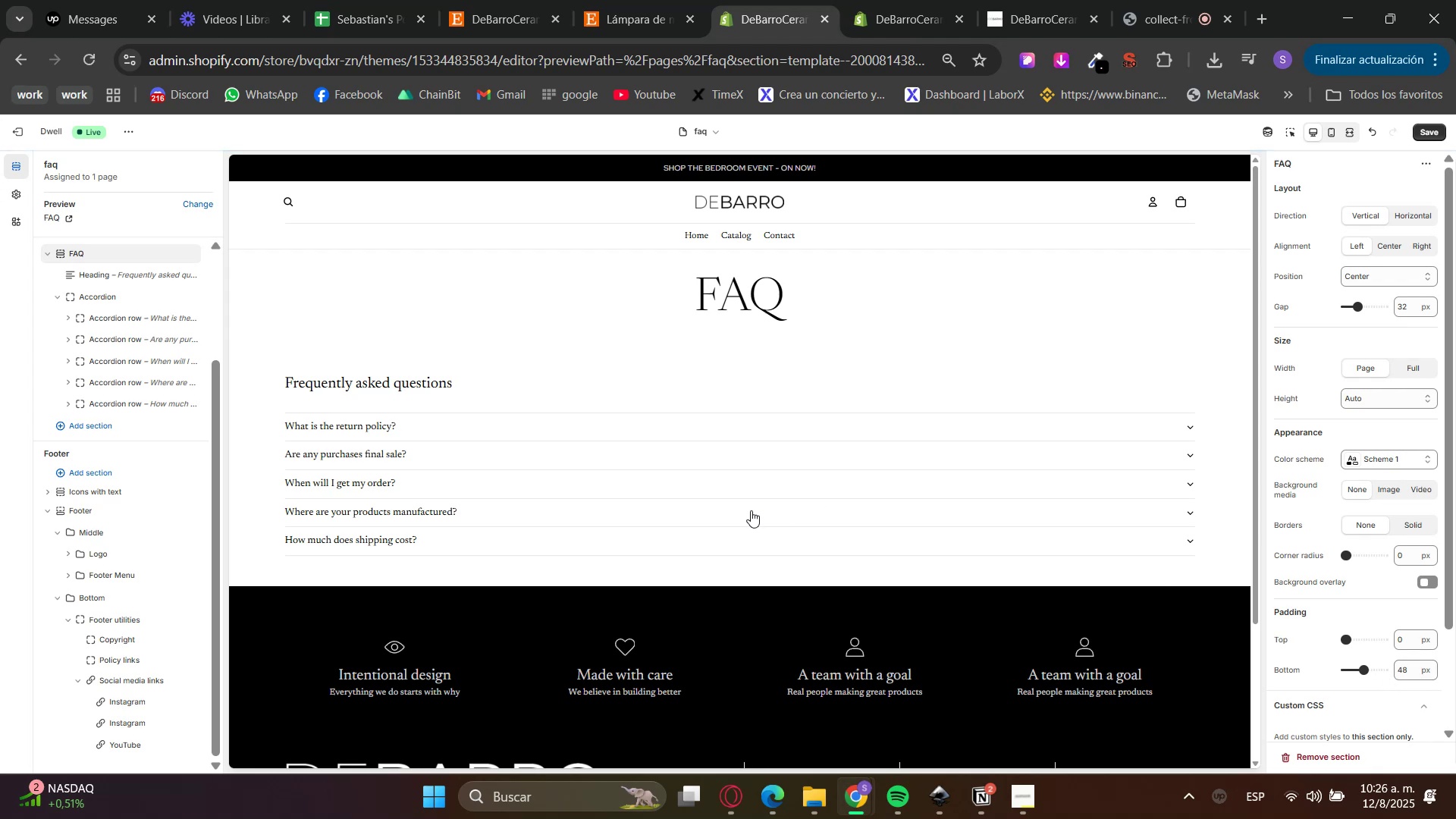 
left_click([85, 275])
 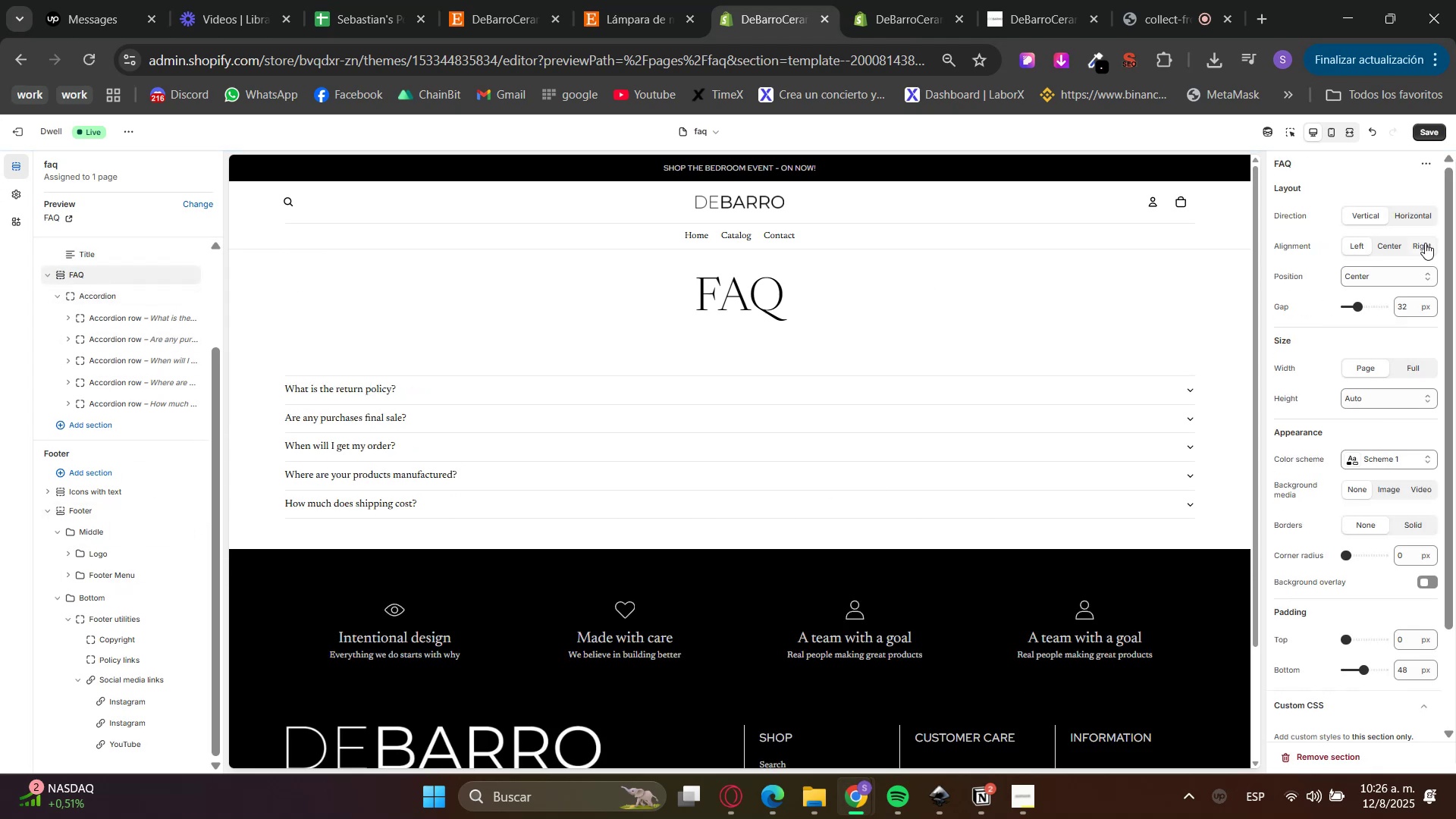 
left_click([1407, 212])
 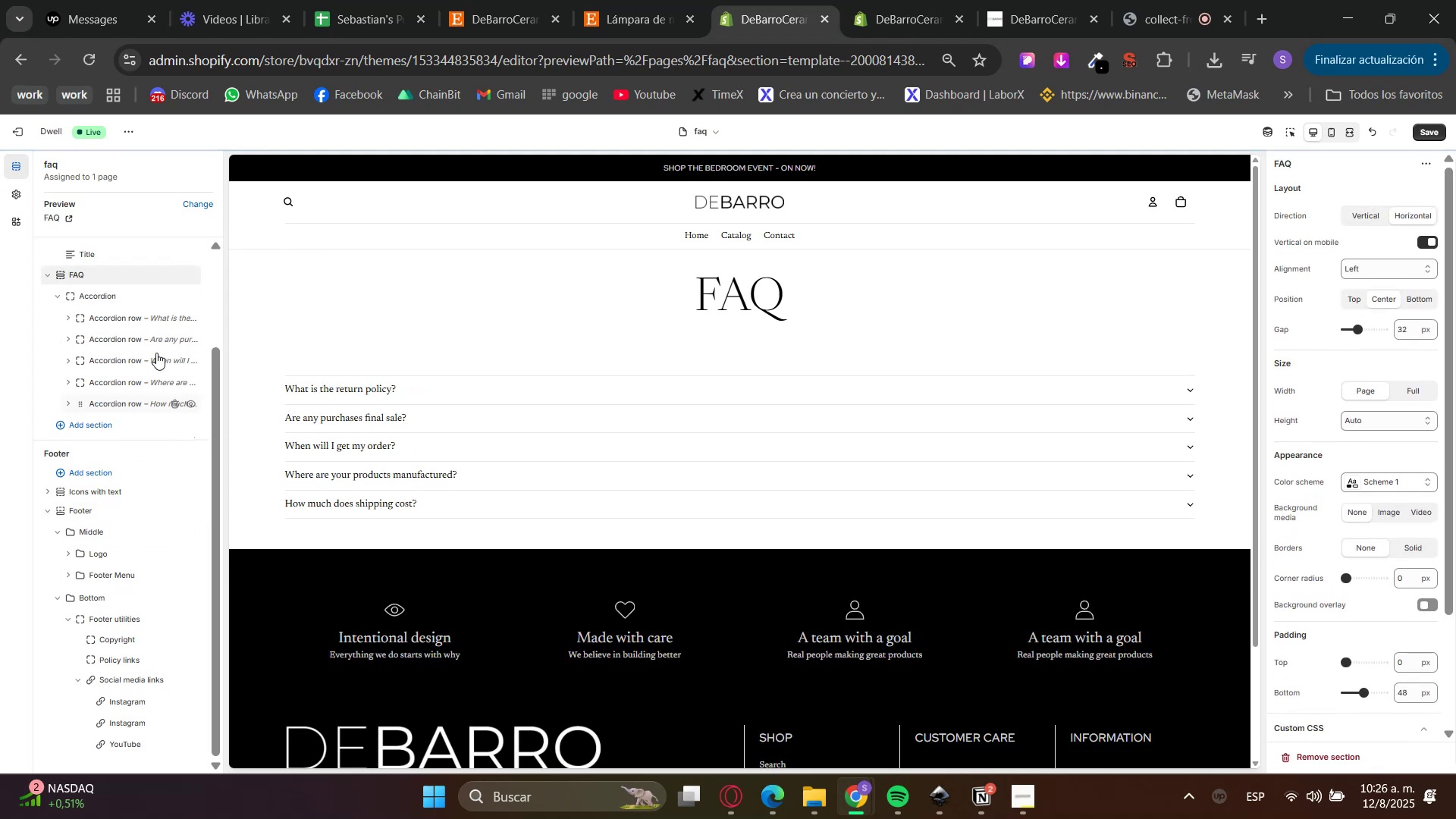 
left_click([100, 289])
 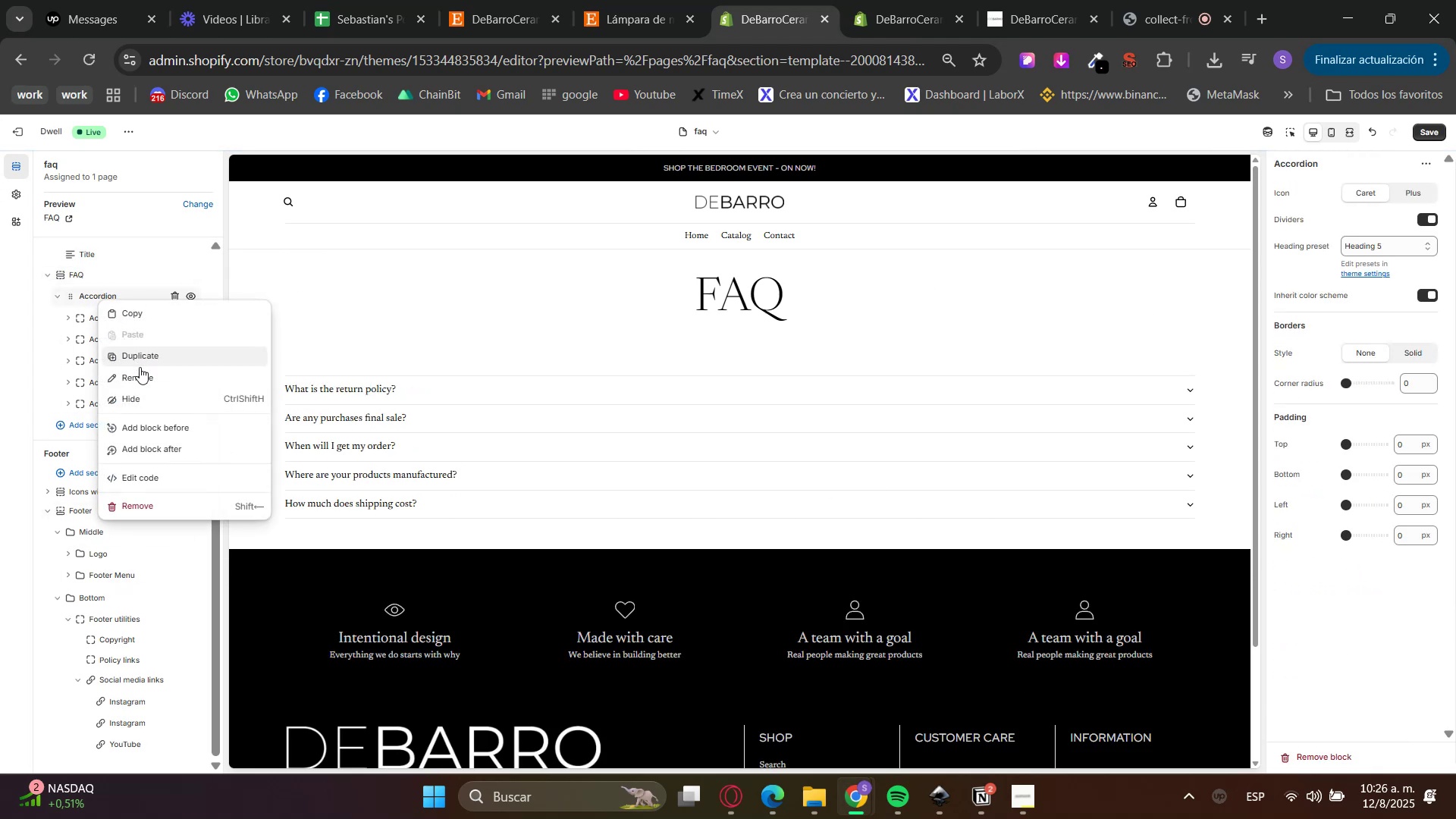 
left_click([129, 356])
 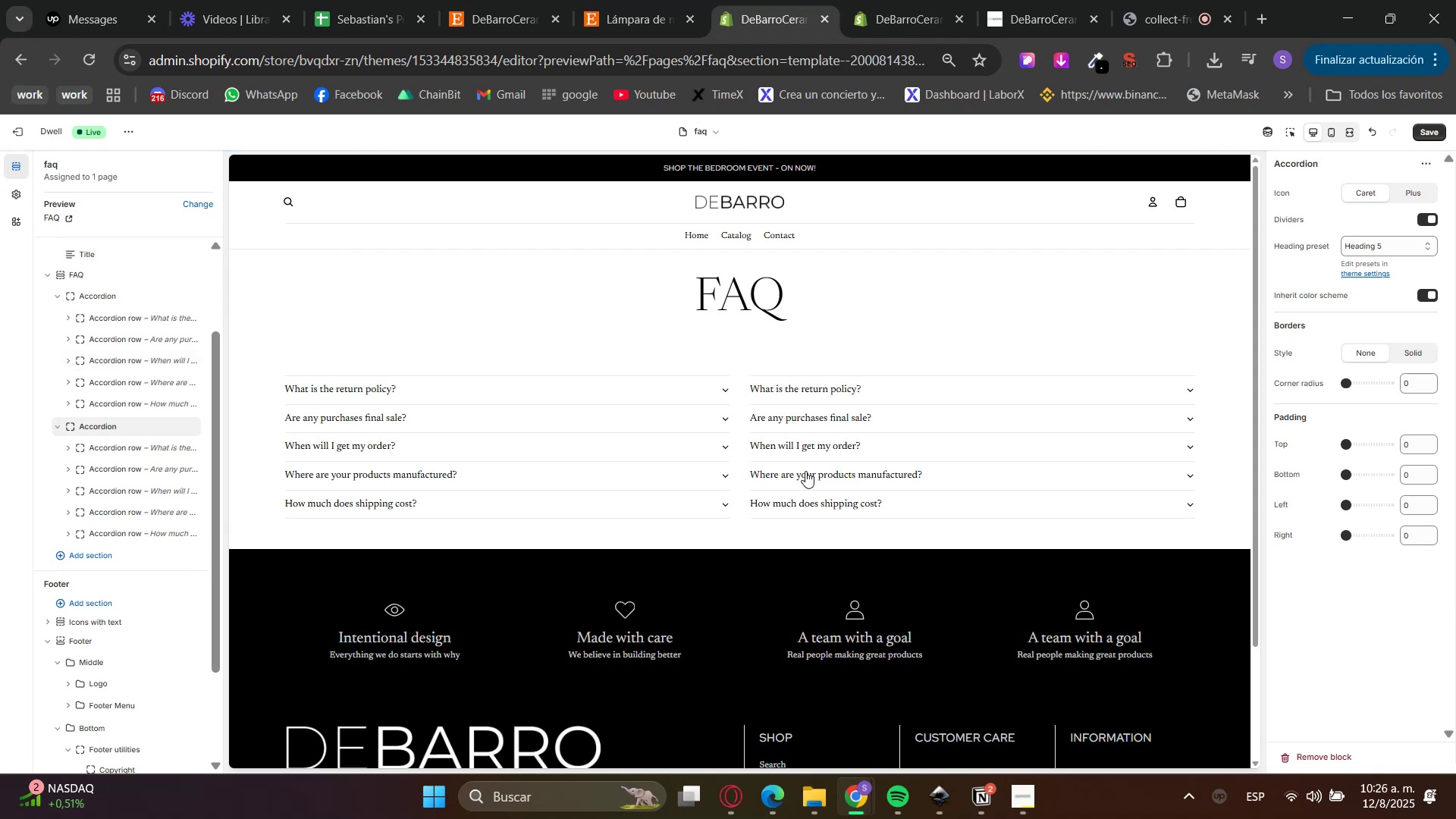 
left_click([747, 810])
 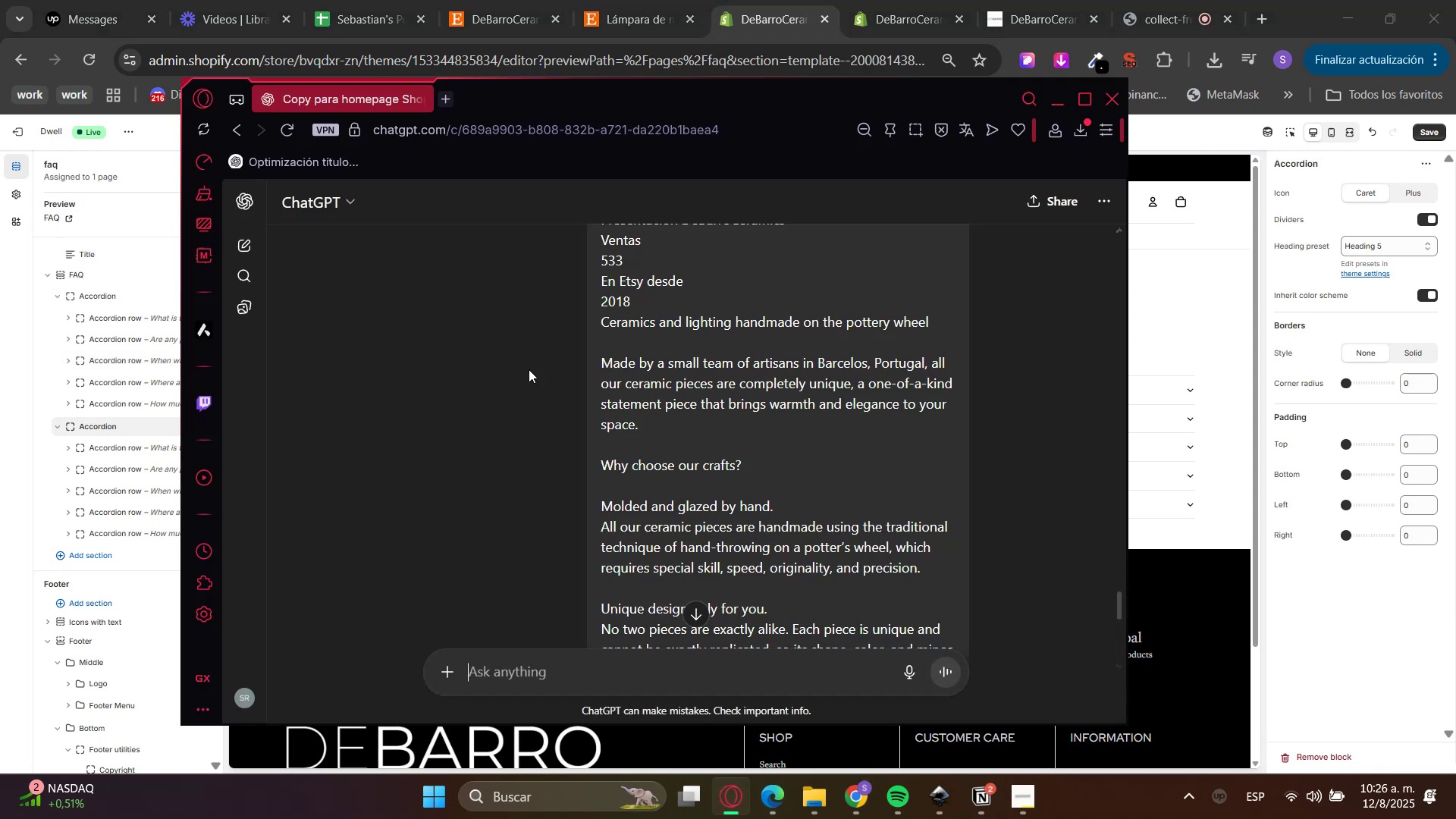 
scroll: coordinate [546, 511], scroll_direction: down, amount: 8.0
 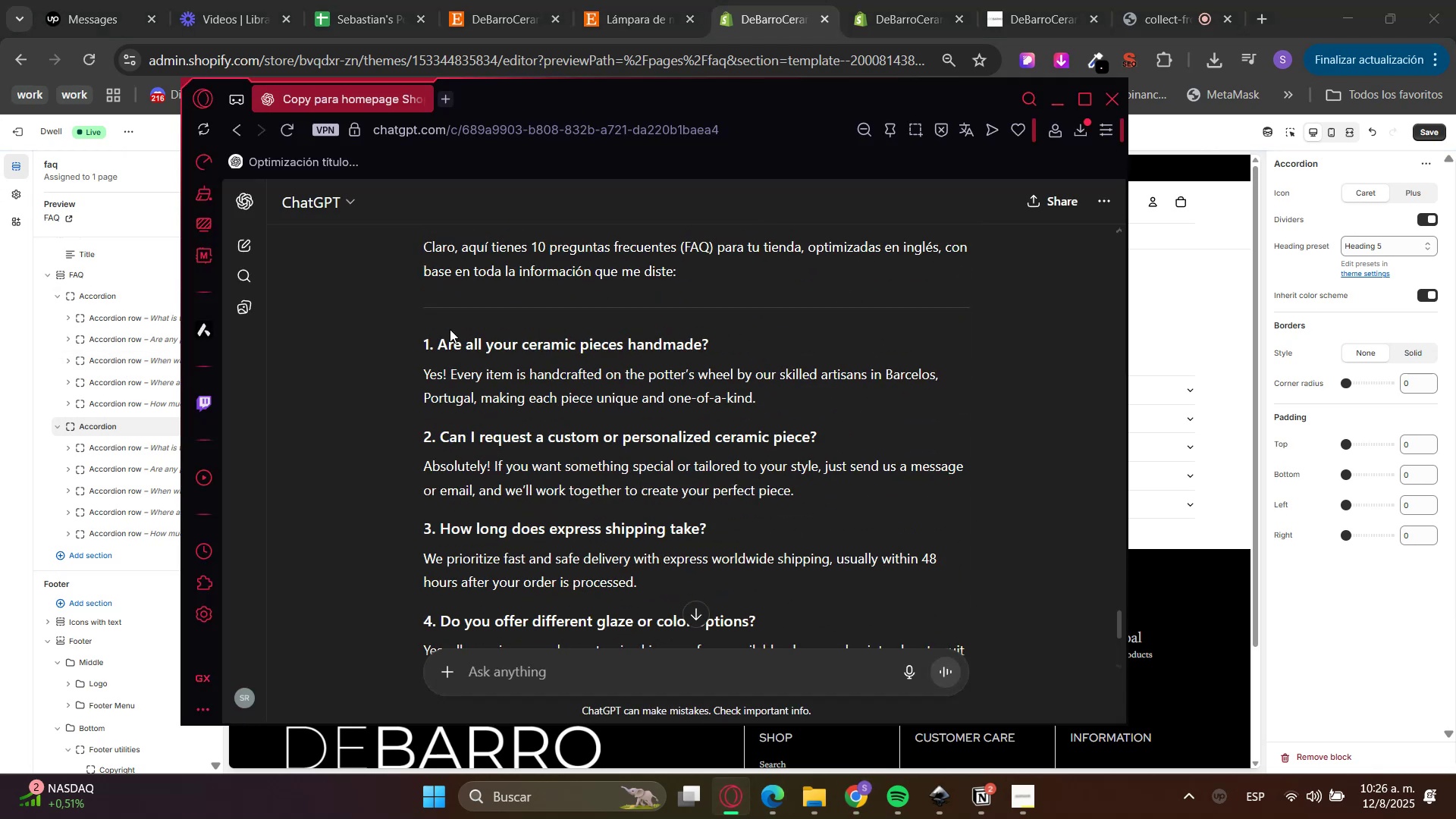 
double_click([455, 338])
 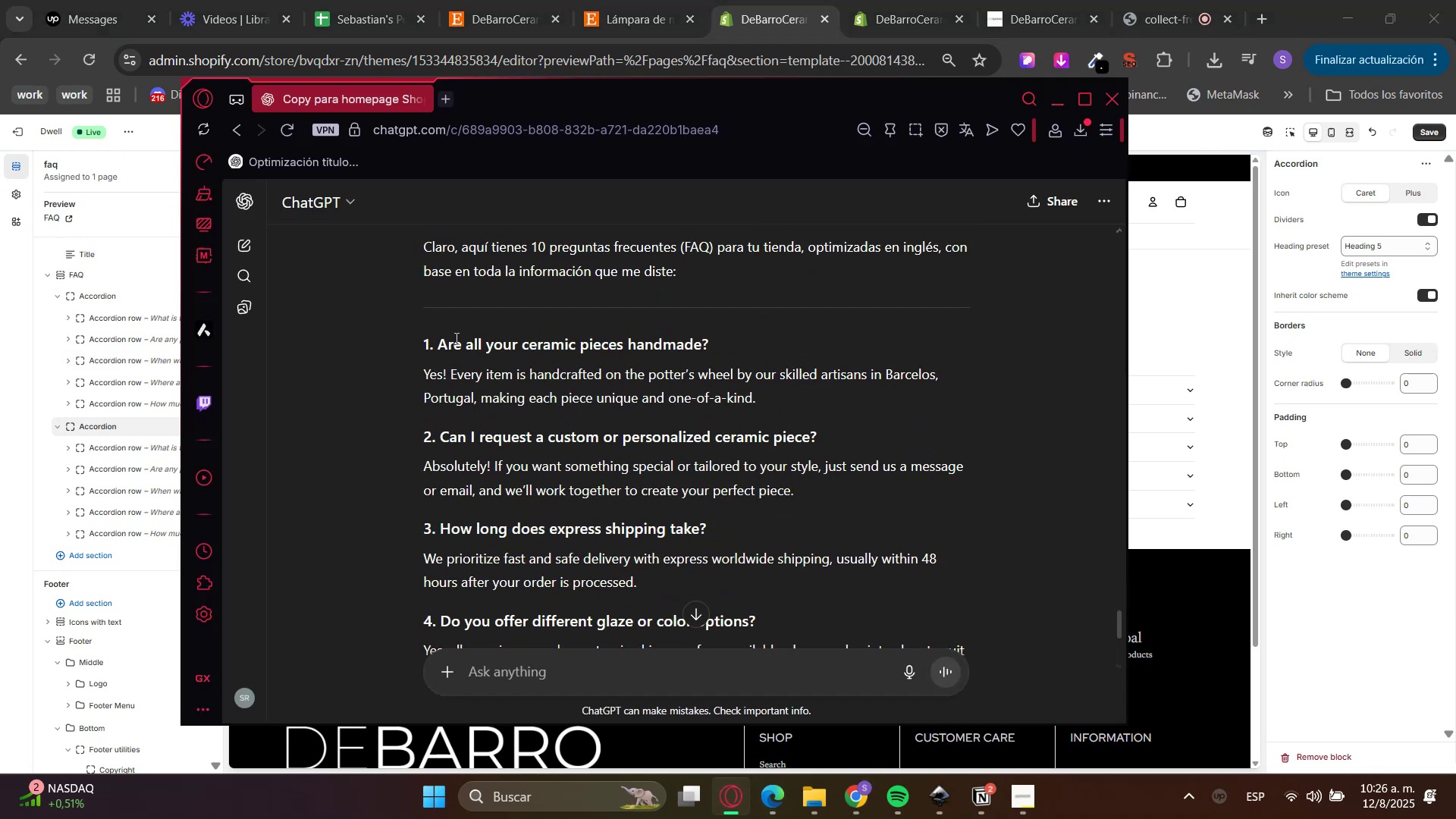 
triple_click([455, 338])
 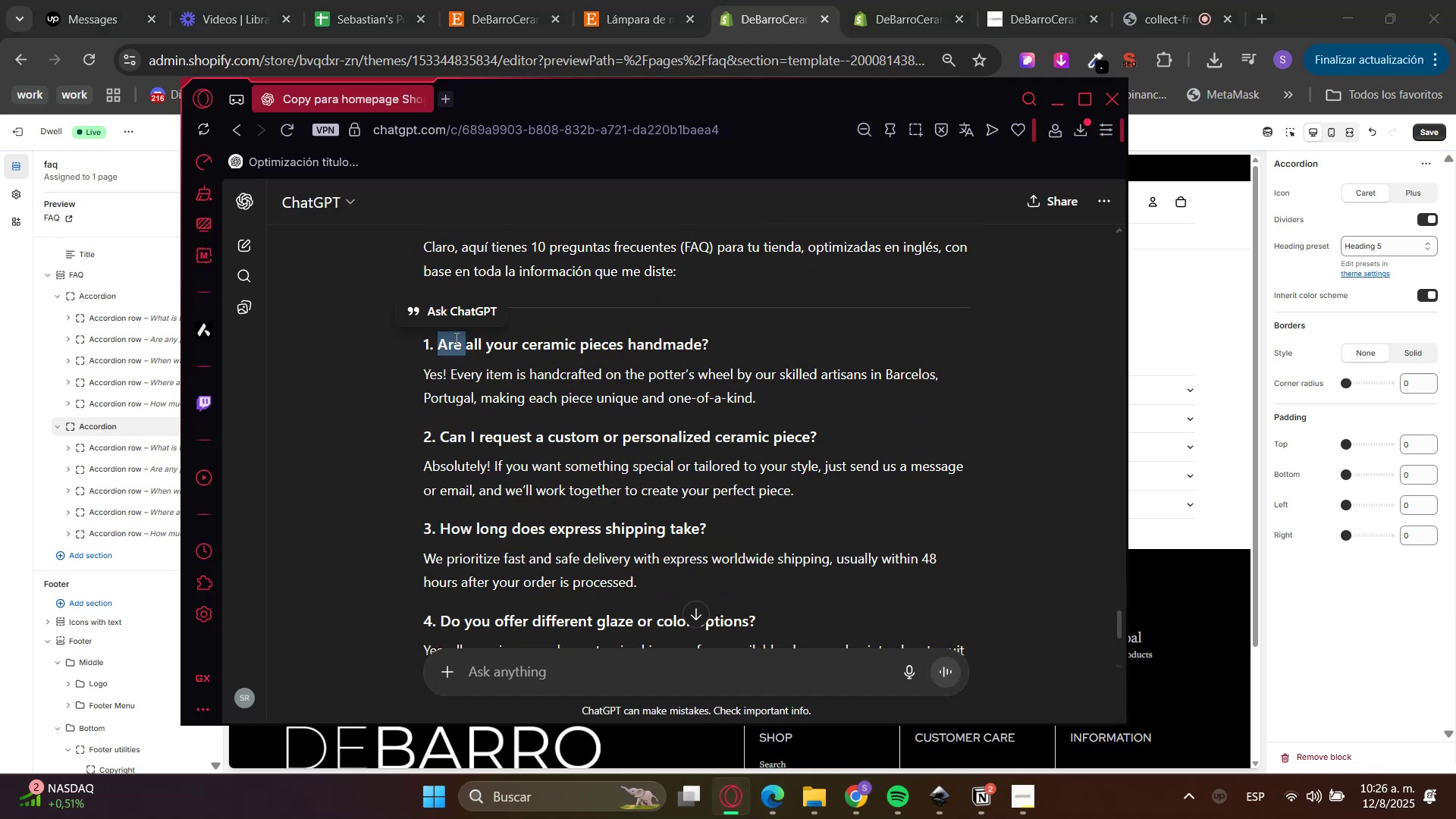 
triple_click([455, 338])
 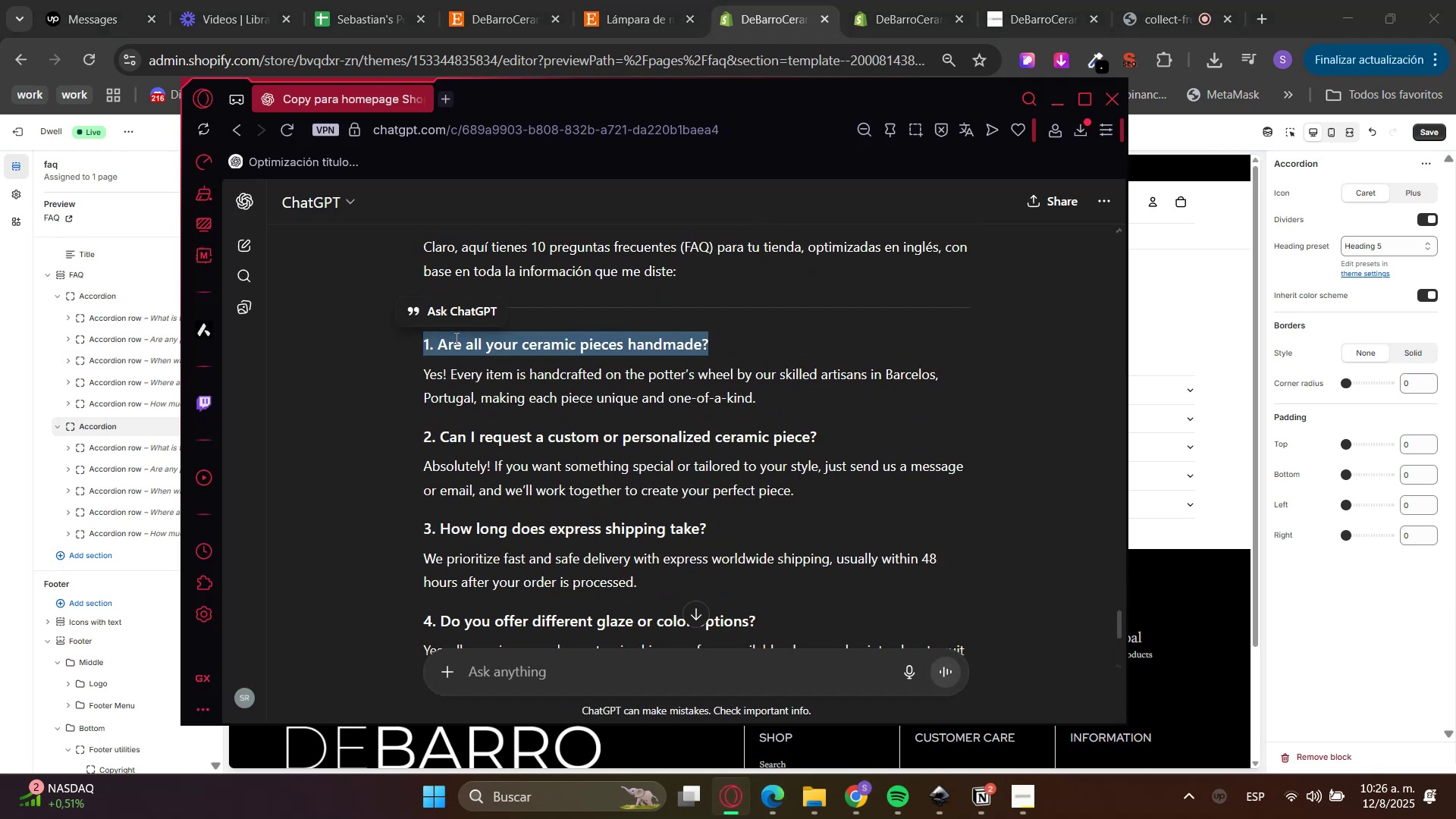 
key(Control+C)
 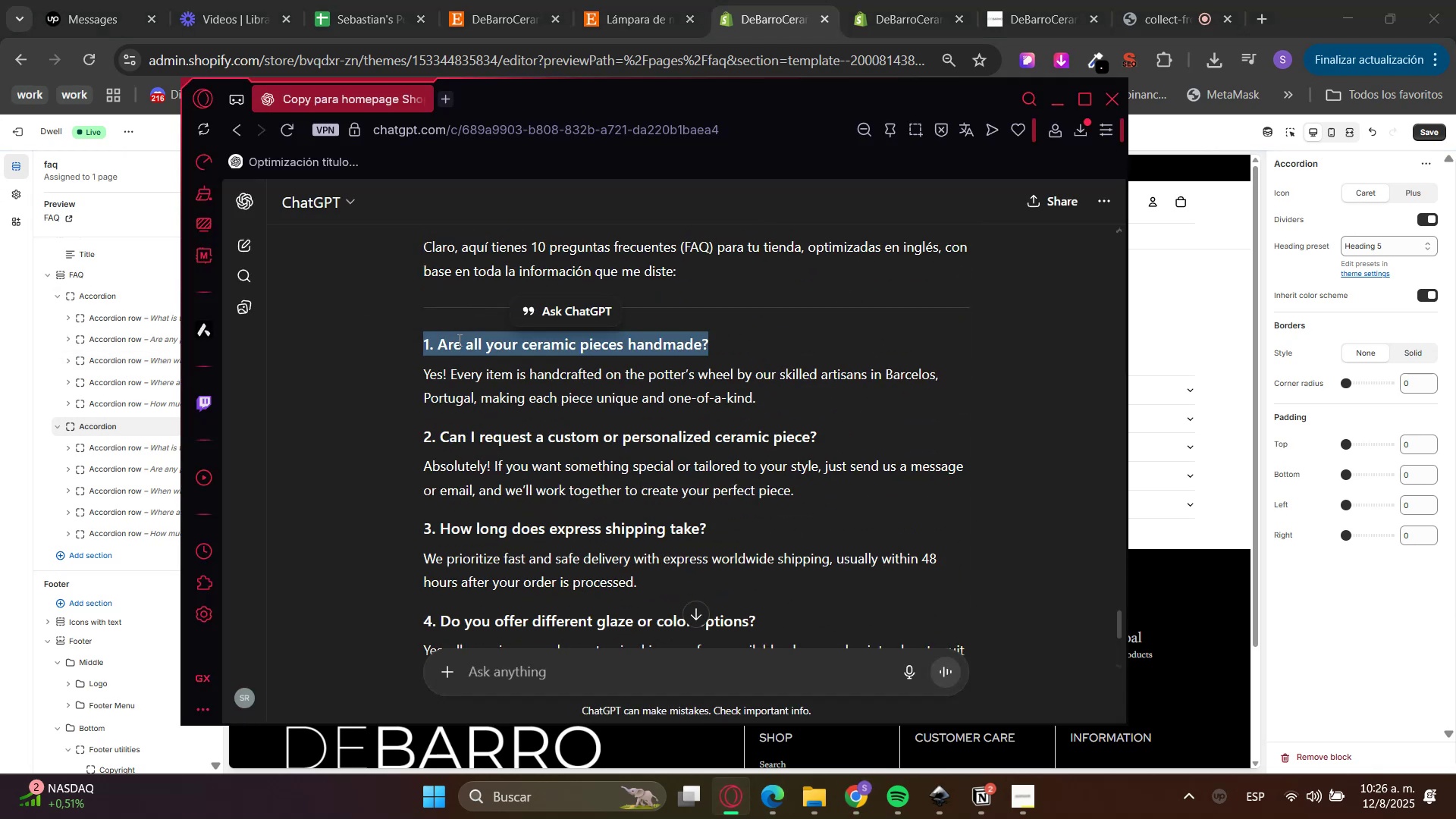 
key(Control+C)
 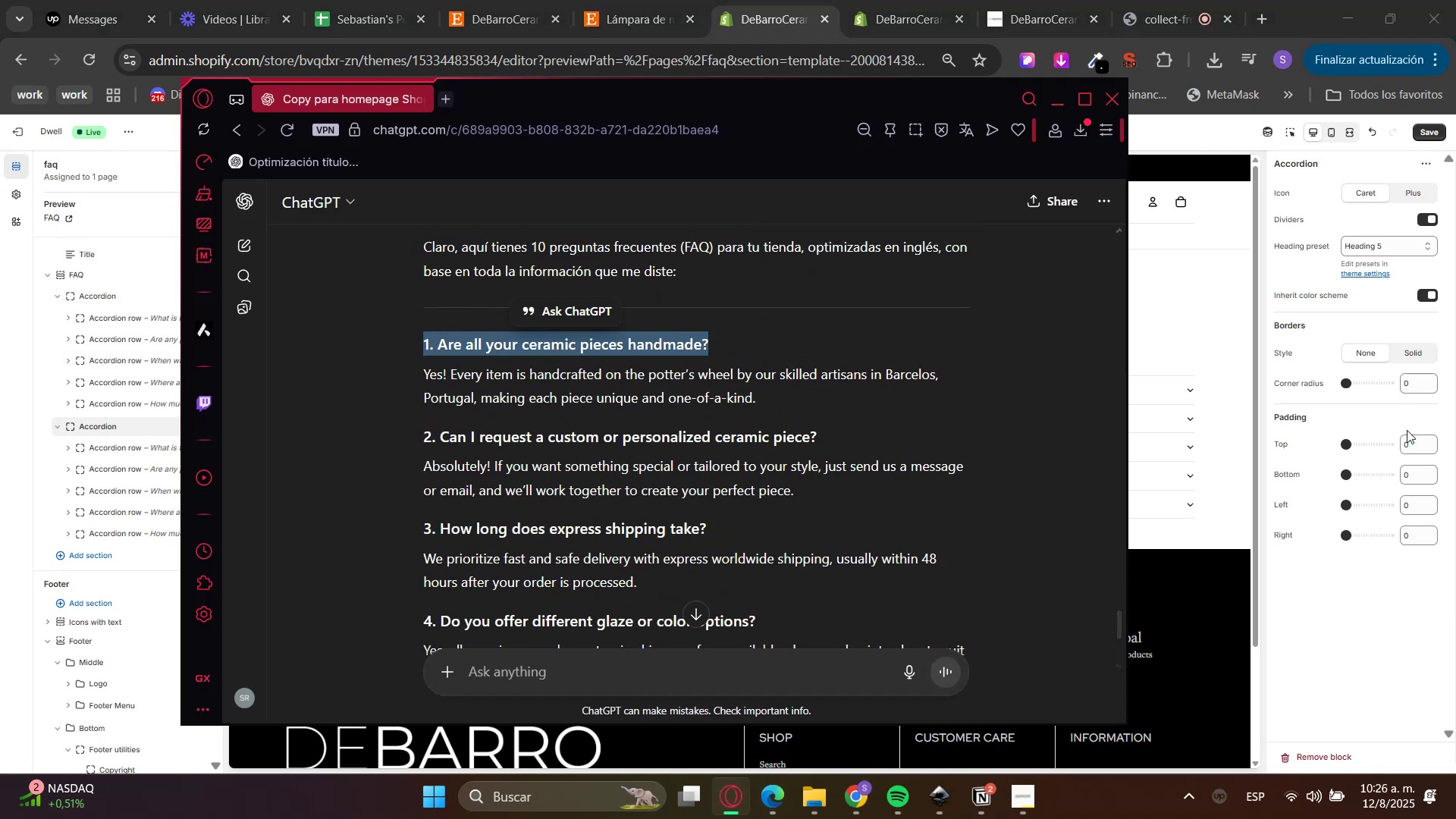 
left_click_drag(start_coordinate=[1432, 624], to_coordinate=[1430, 628])
 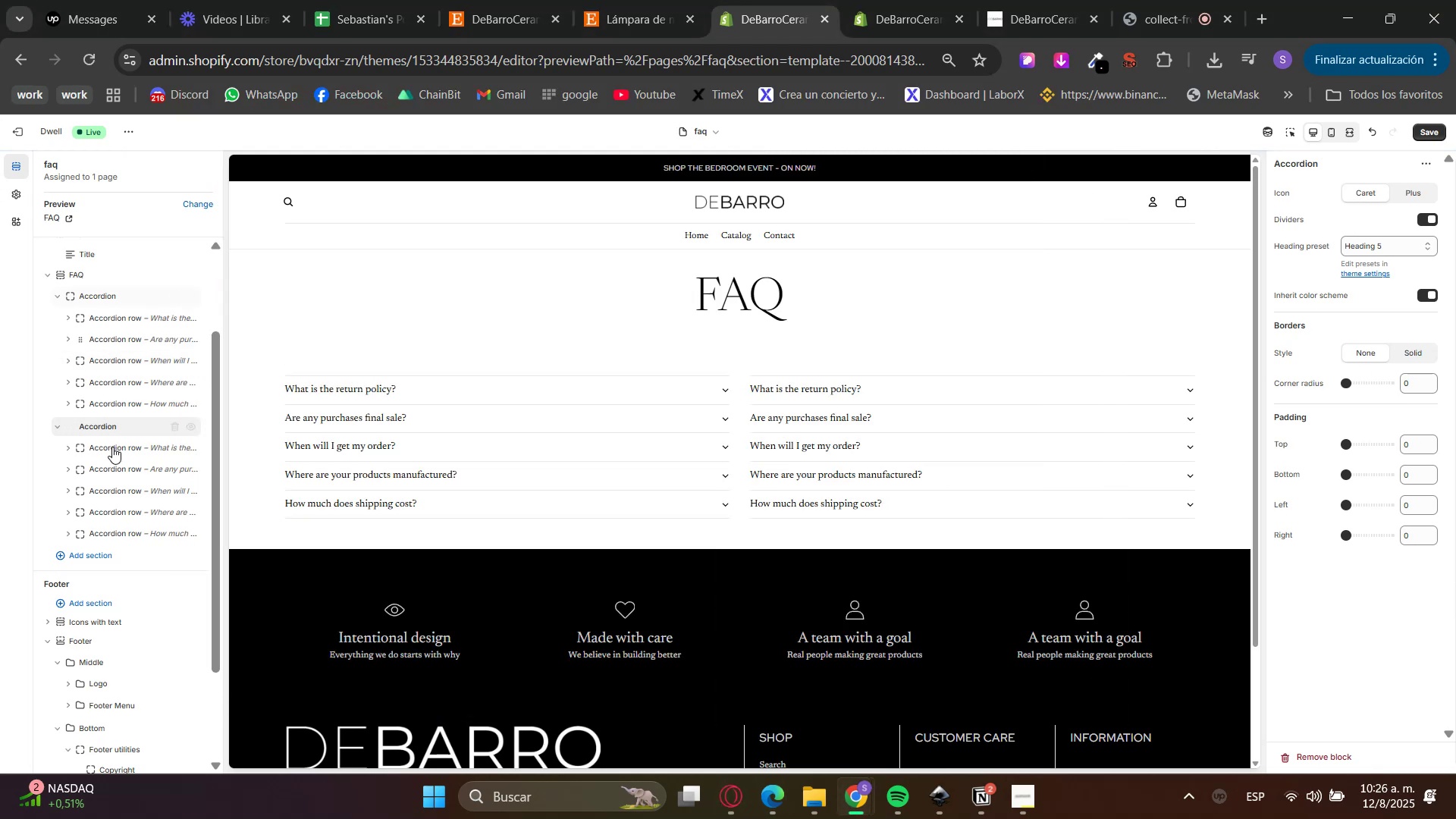 
left_click([112, 447])
 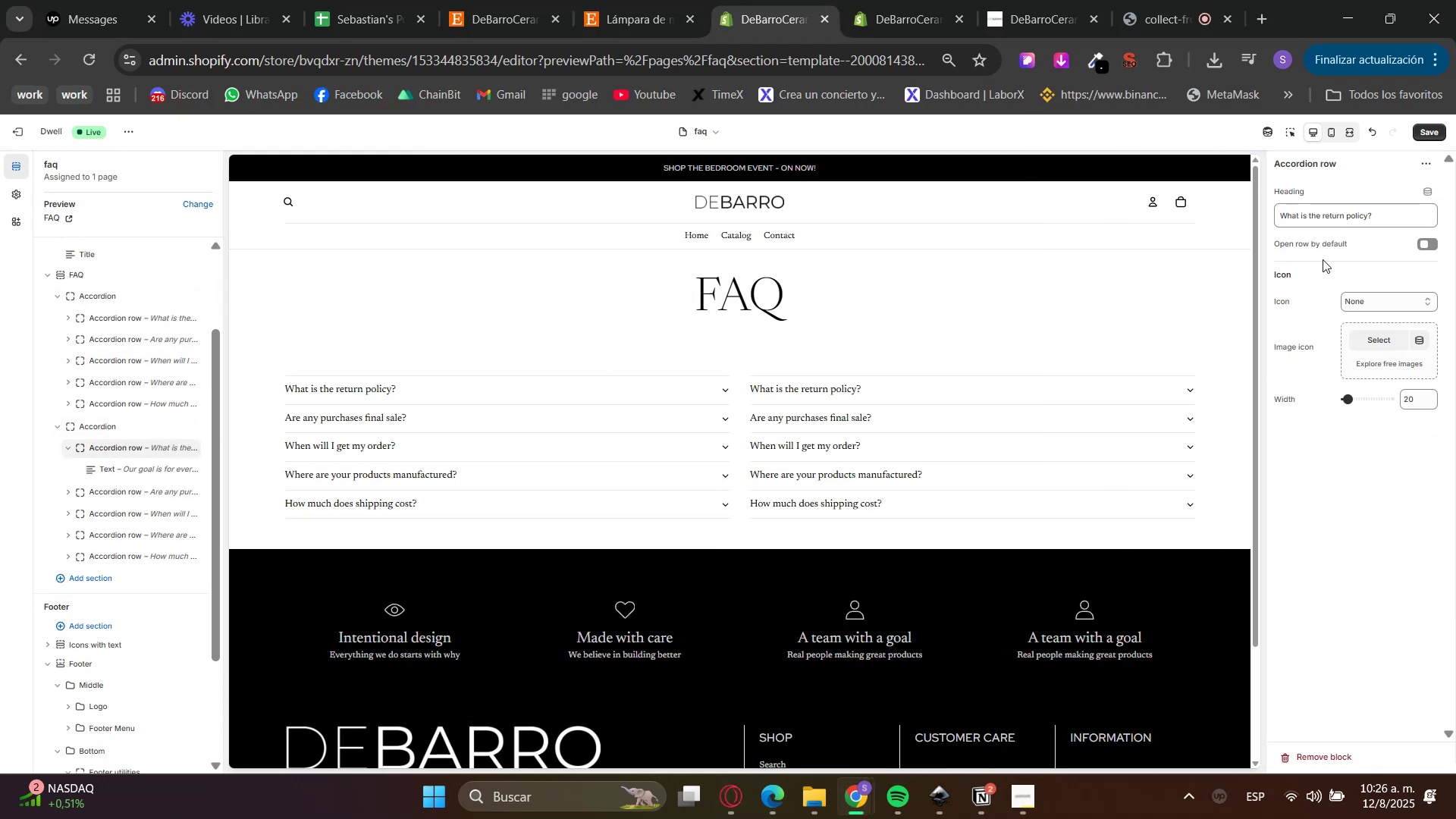 
left_click_drag(start_coordinate=[1413, 217], to_coordinate=[1184, 217])
 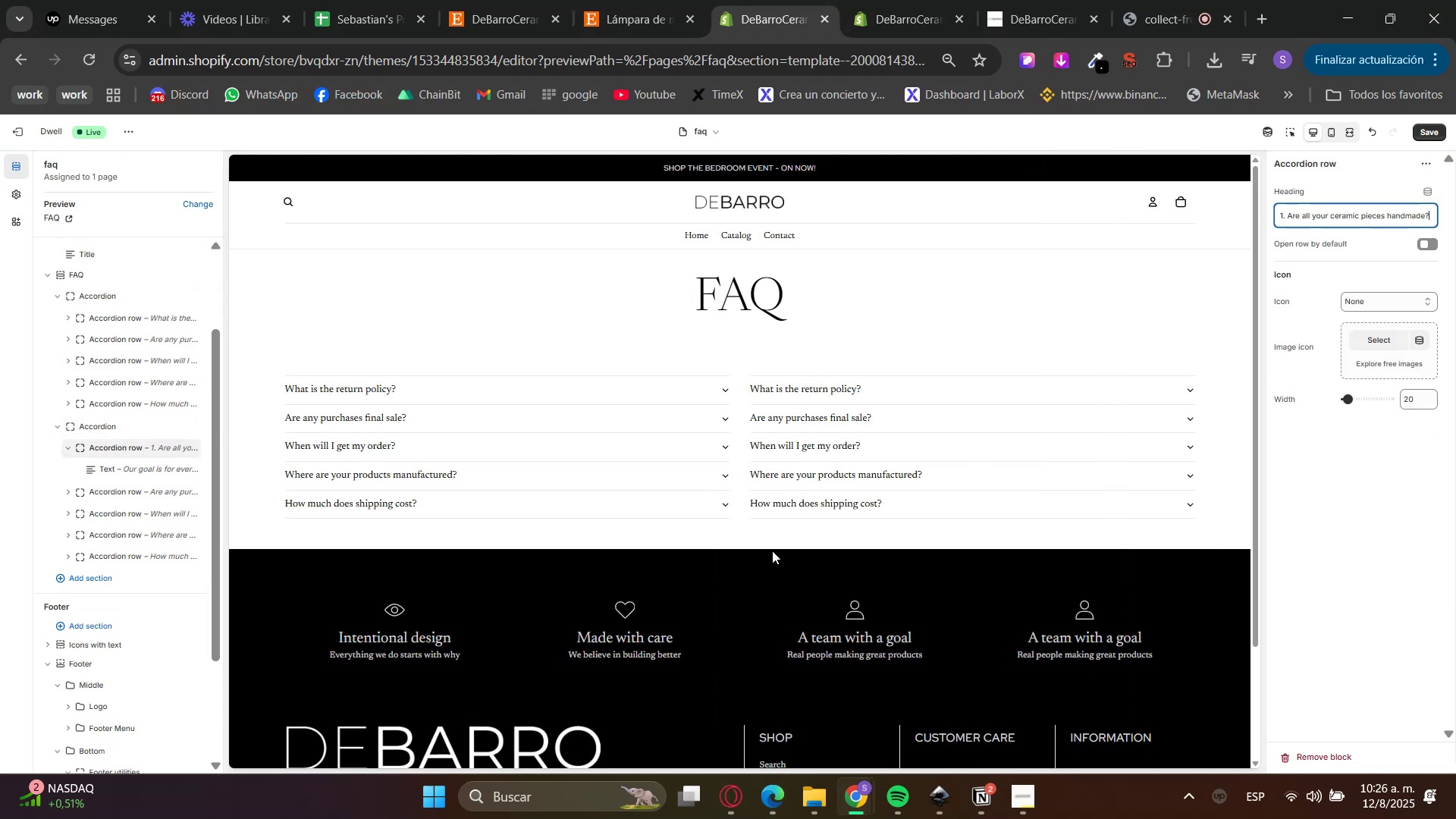 
key(Control+V)
 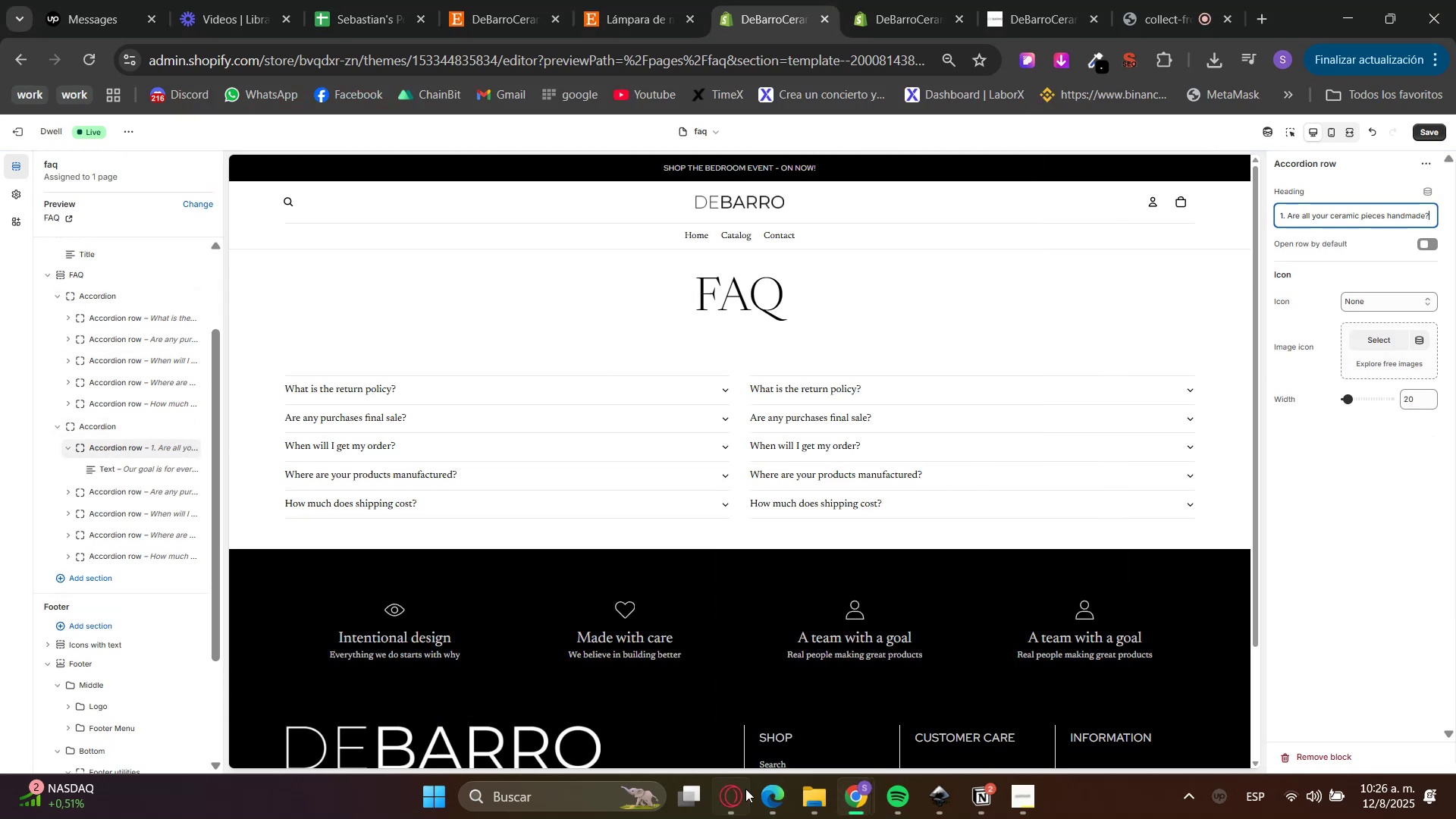 
left_click([732, 805])
 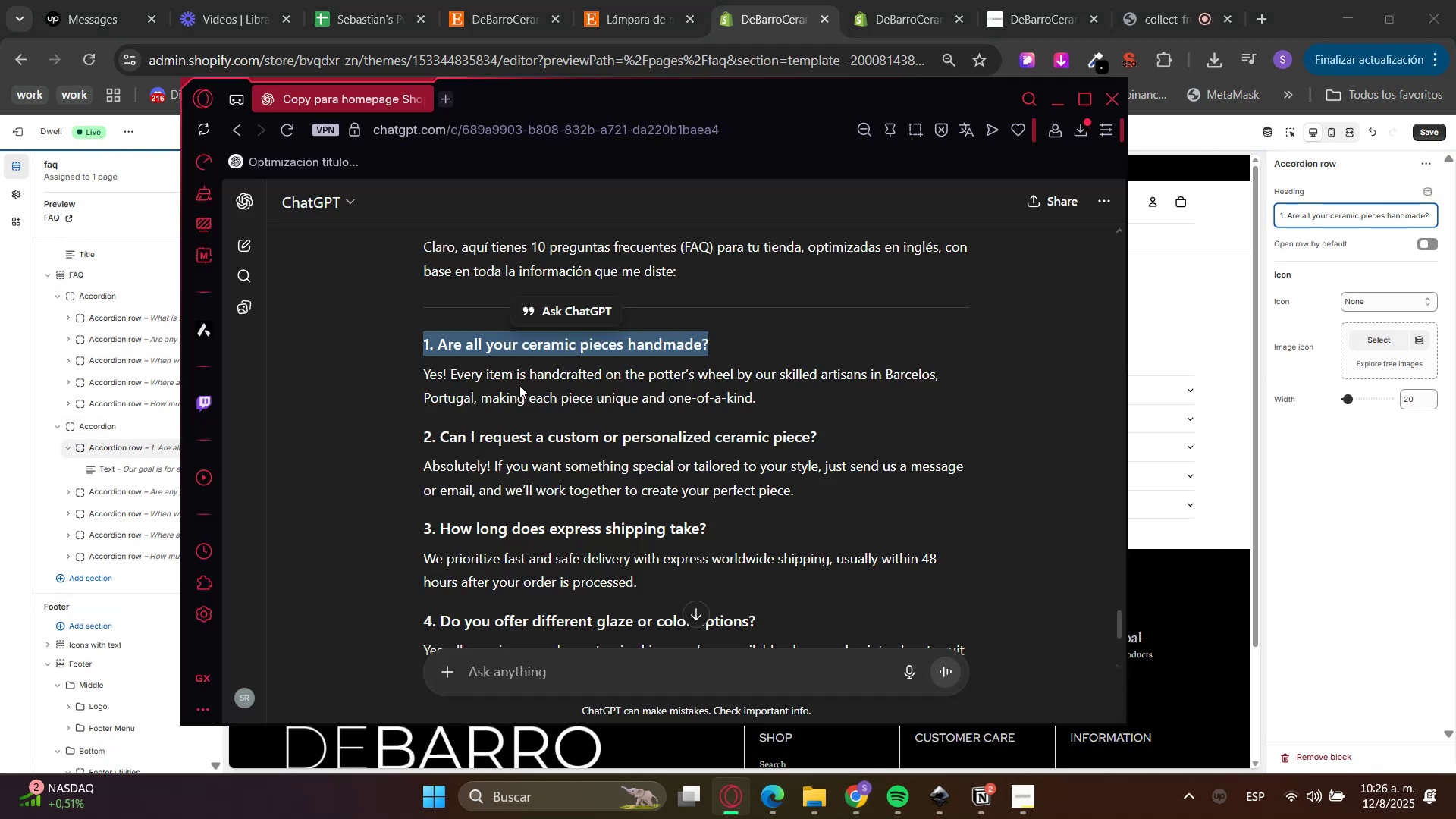 
double_click([510, 377])
 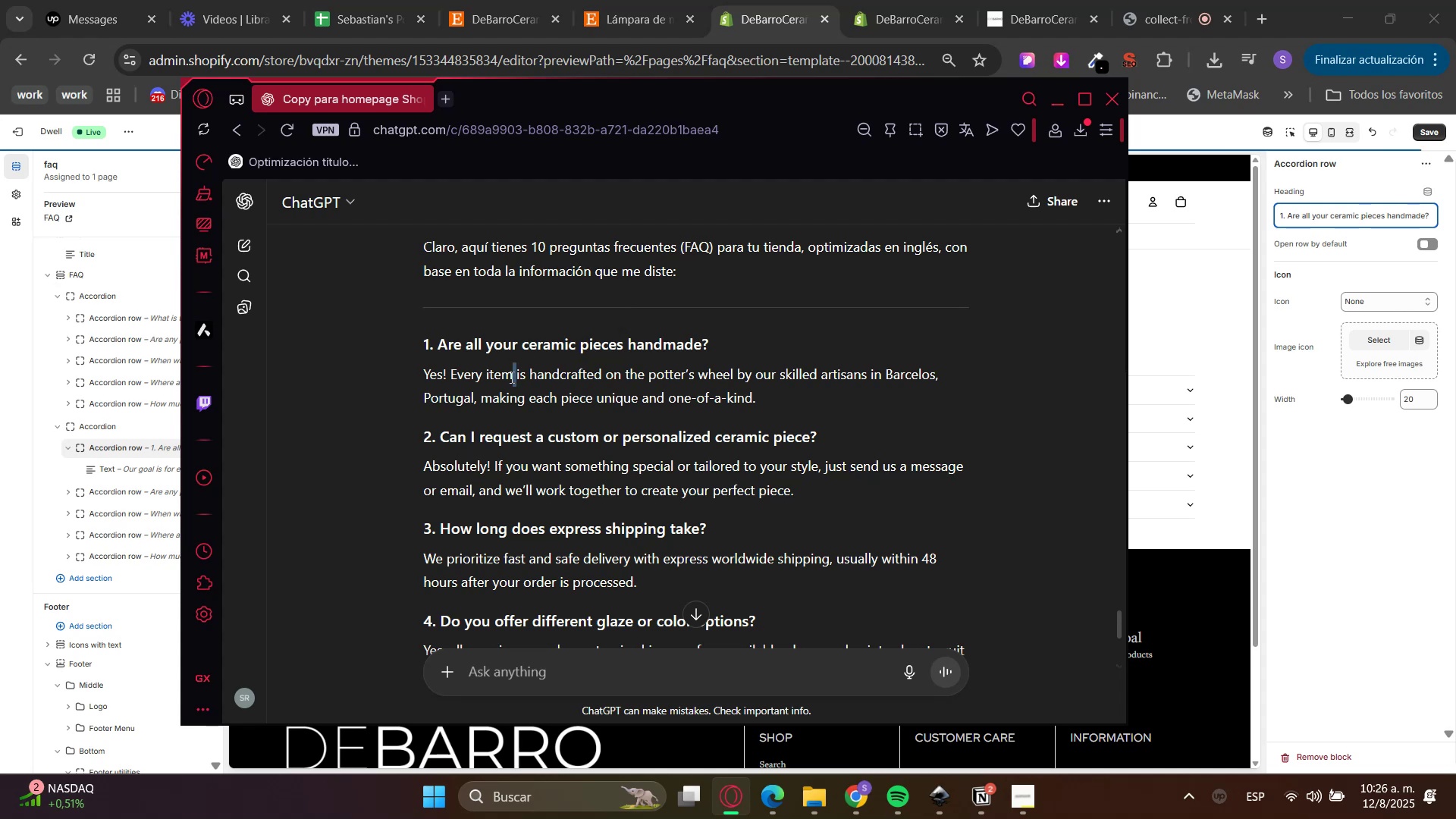 
triple_click([510, 377])
 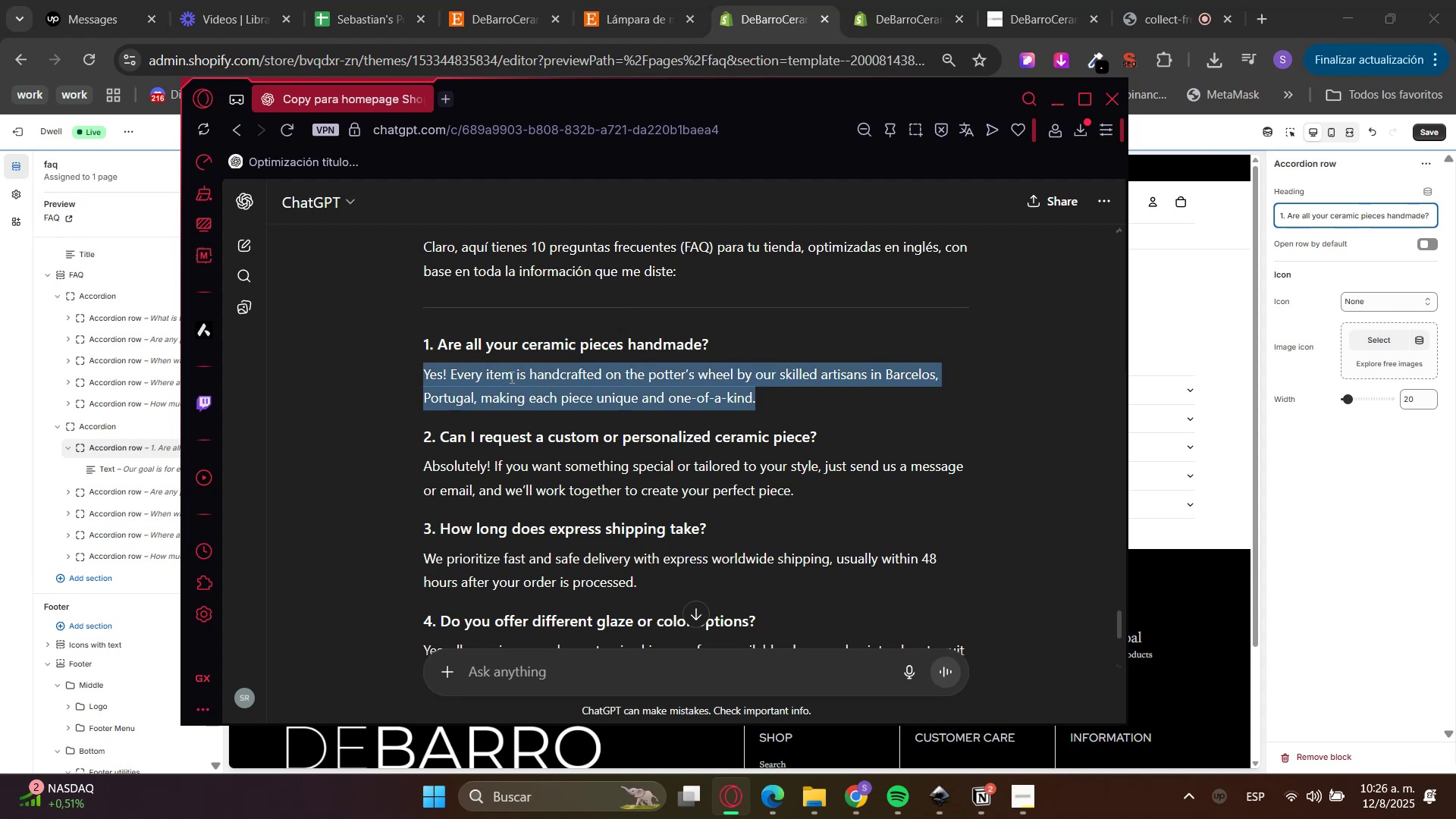 
key(Control+C)
 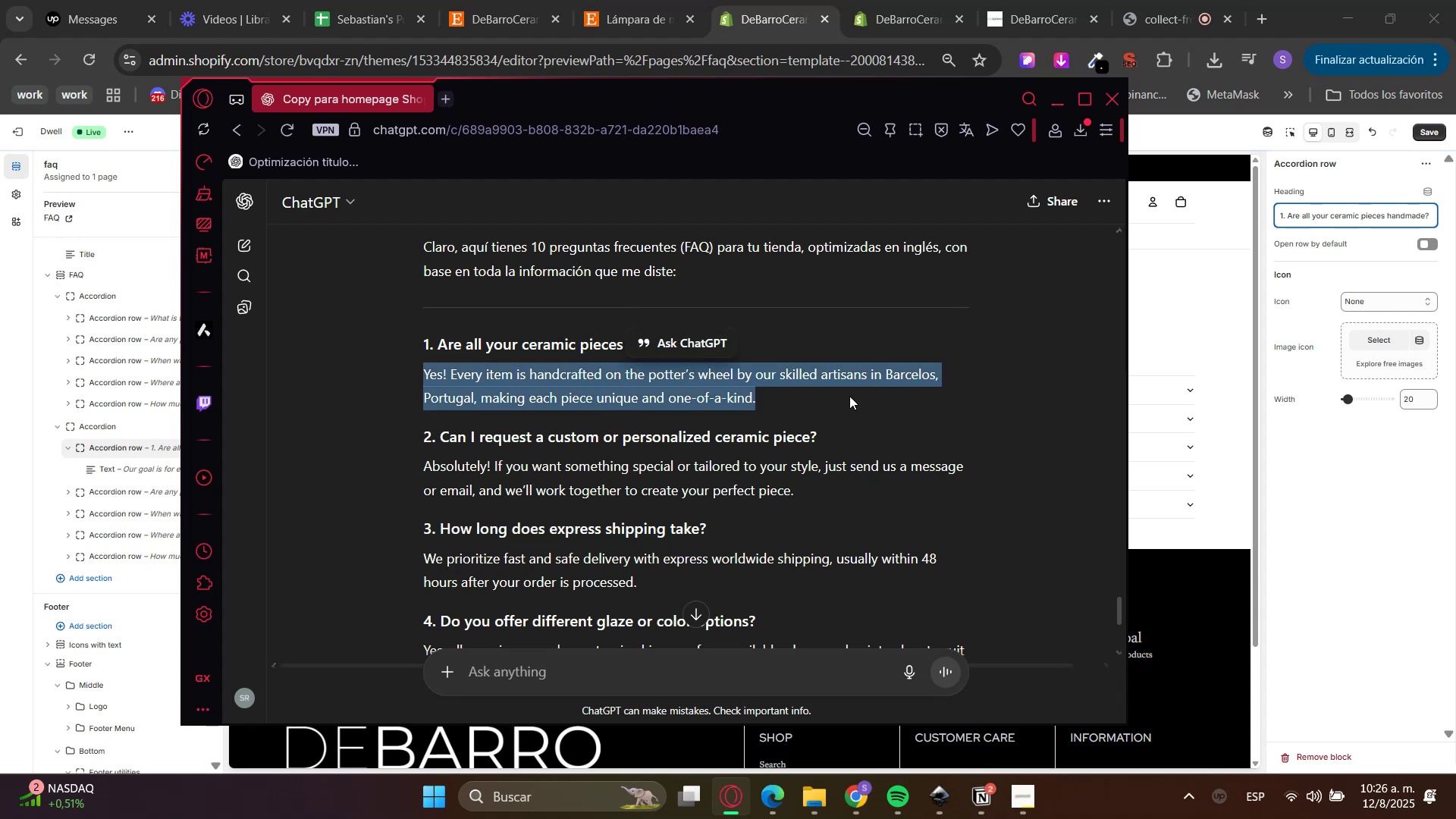 
key(Control+C)
 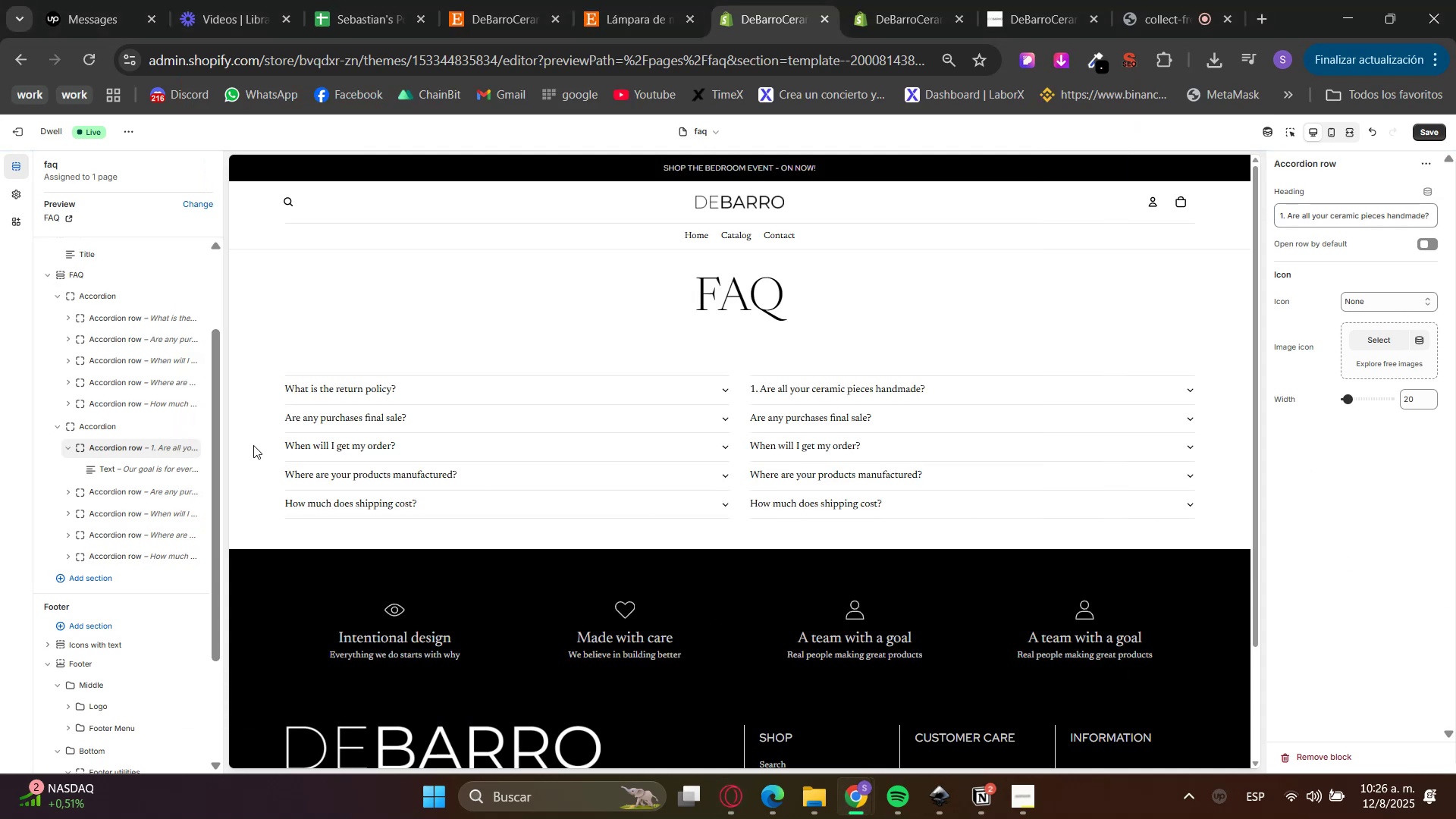 
left_click([123, 473])
 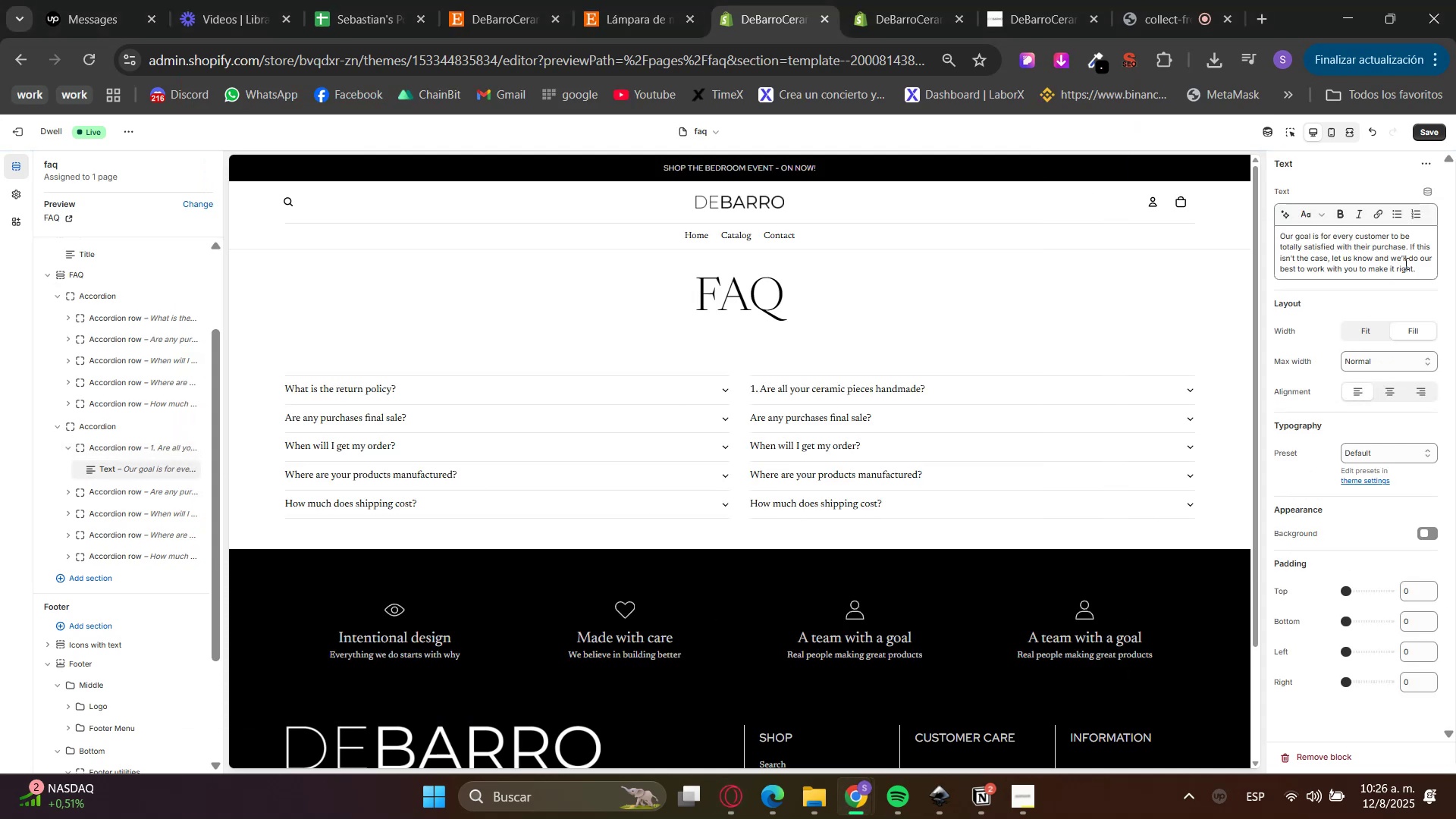 
left_click_drag(start_coordinate=[1422, 273], to_coordinate=[1160, 192])
 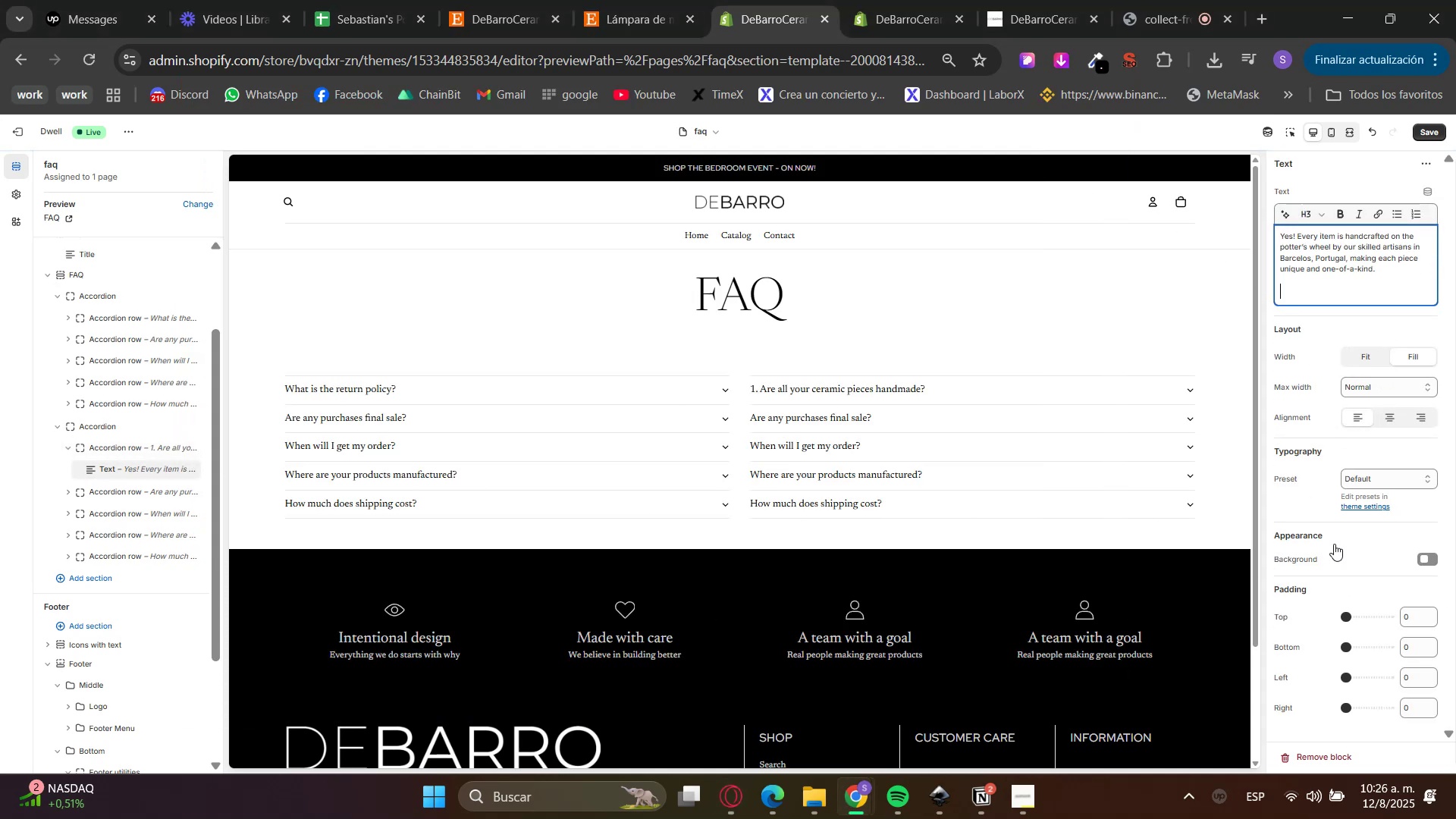 
key(Control+ControlLeft)
 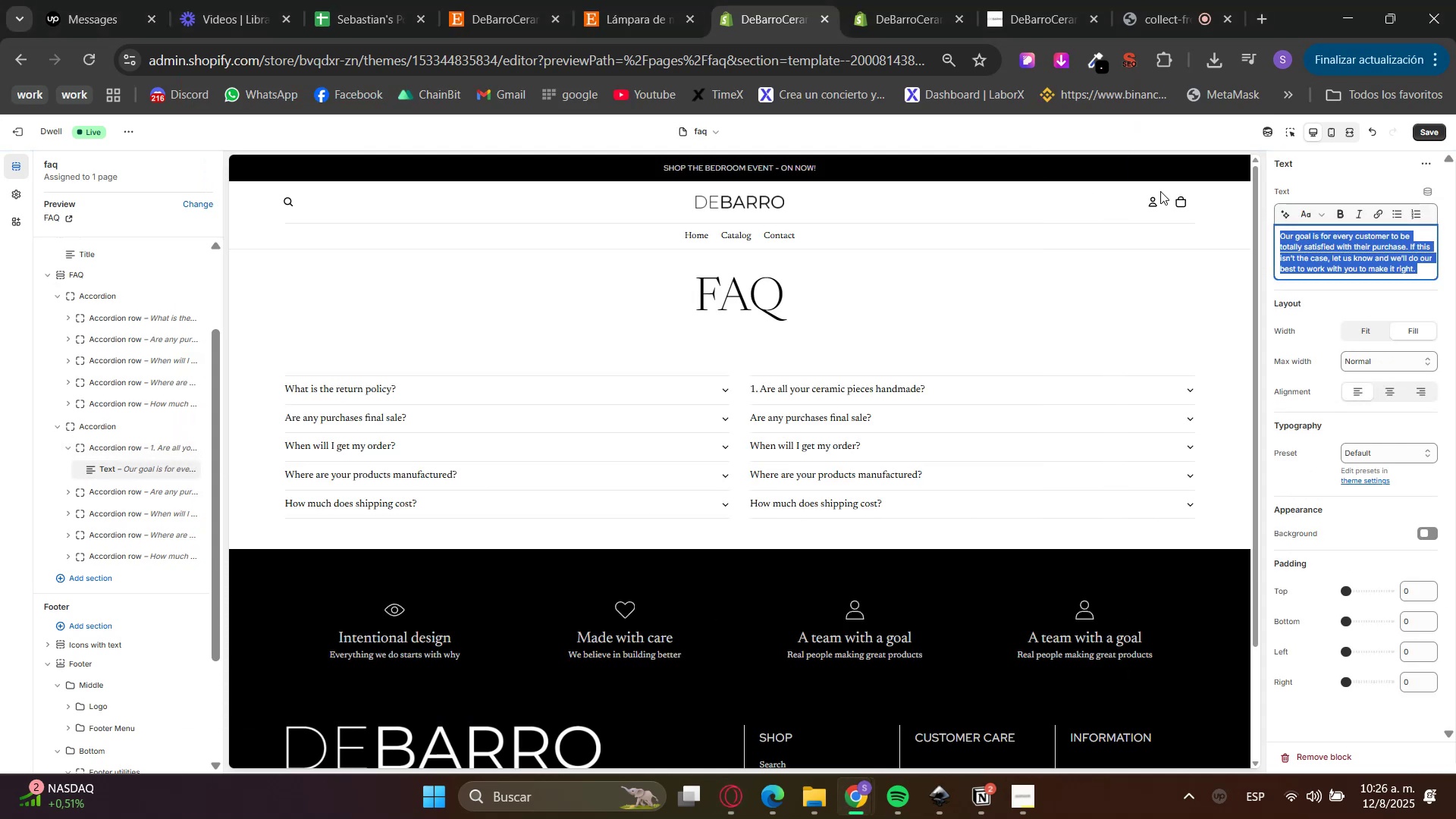 
key(Control+V)
 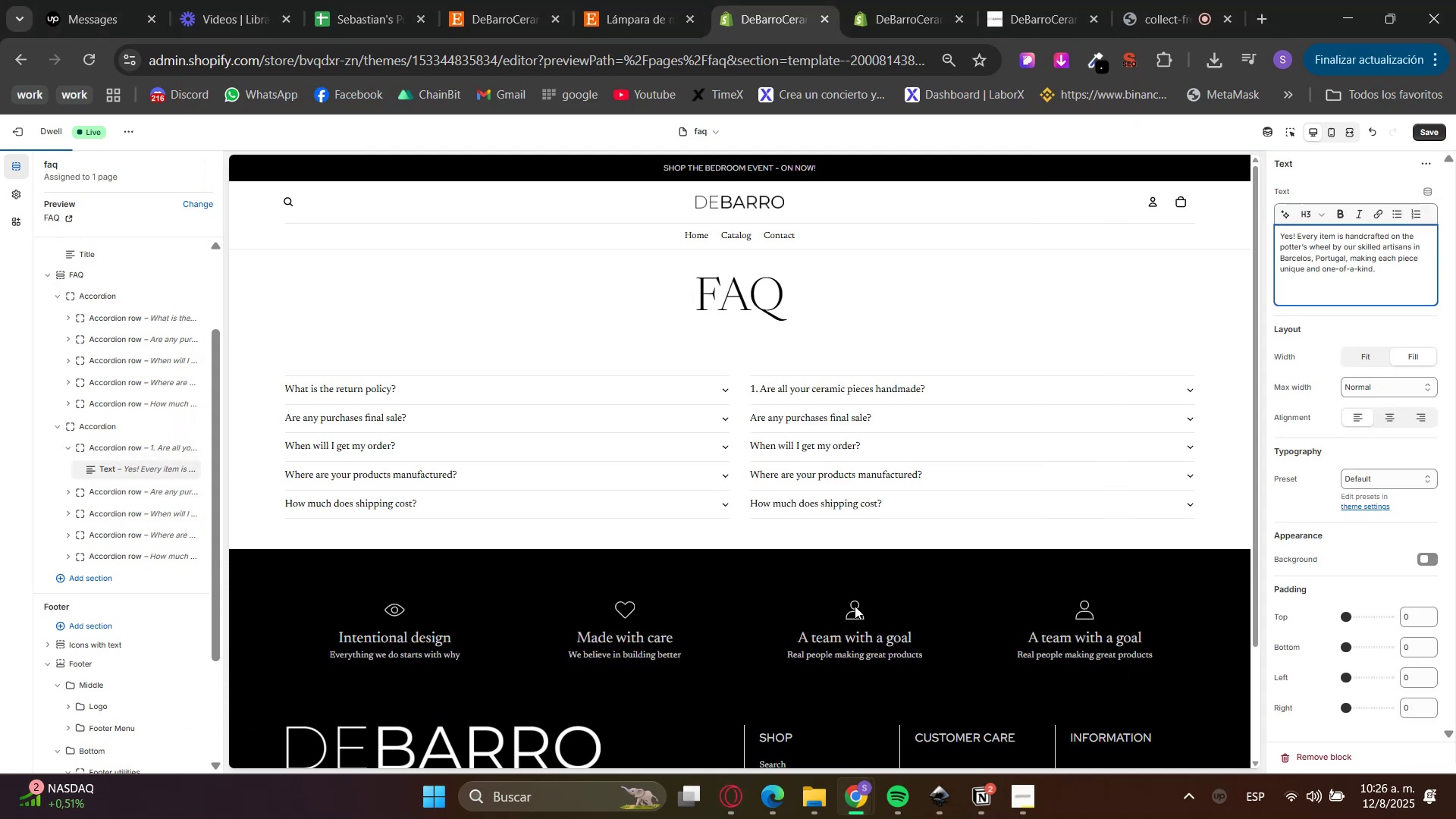 
key(Backspace)
 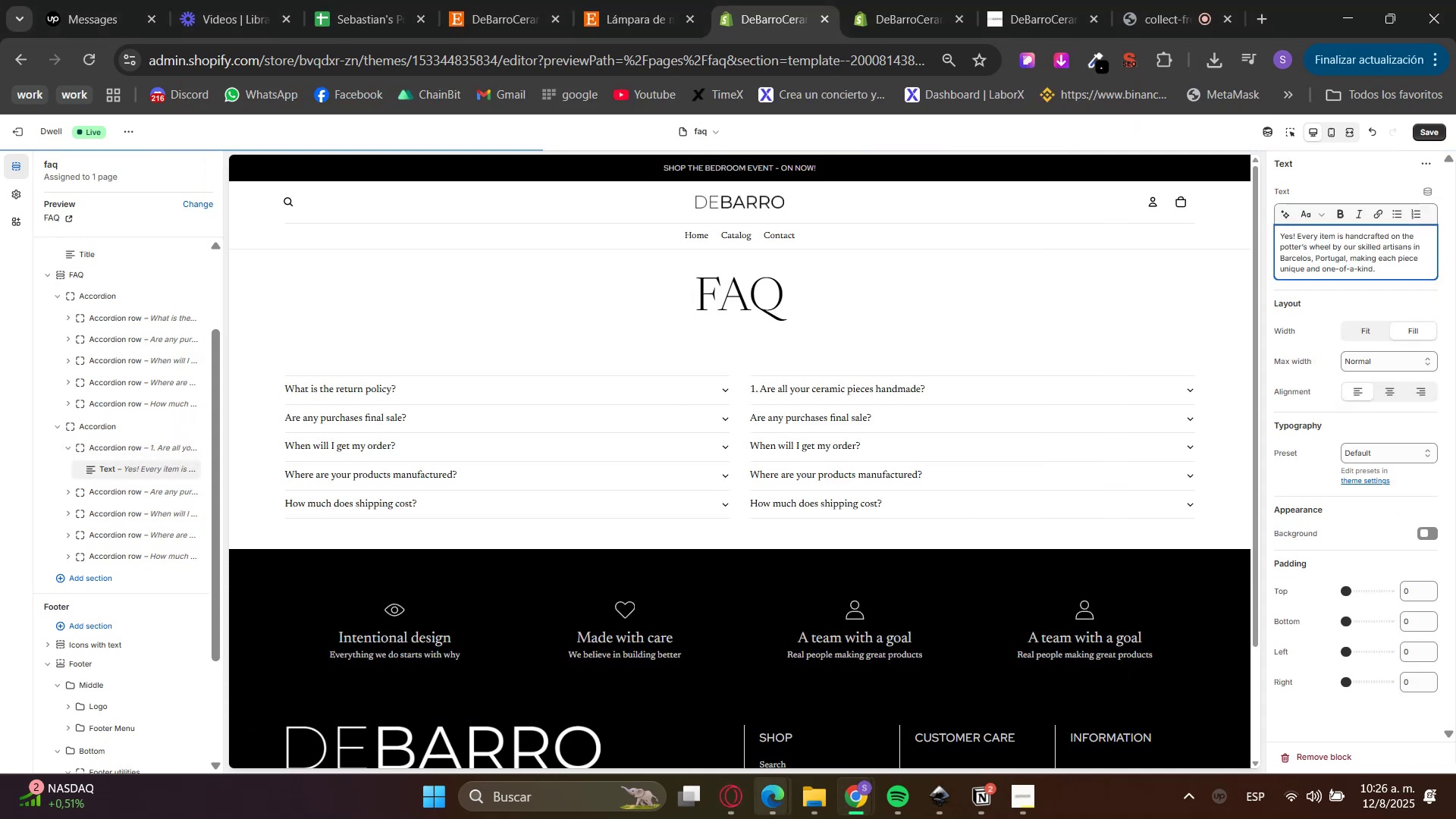 
left_click([739, 796])
 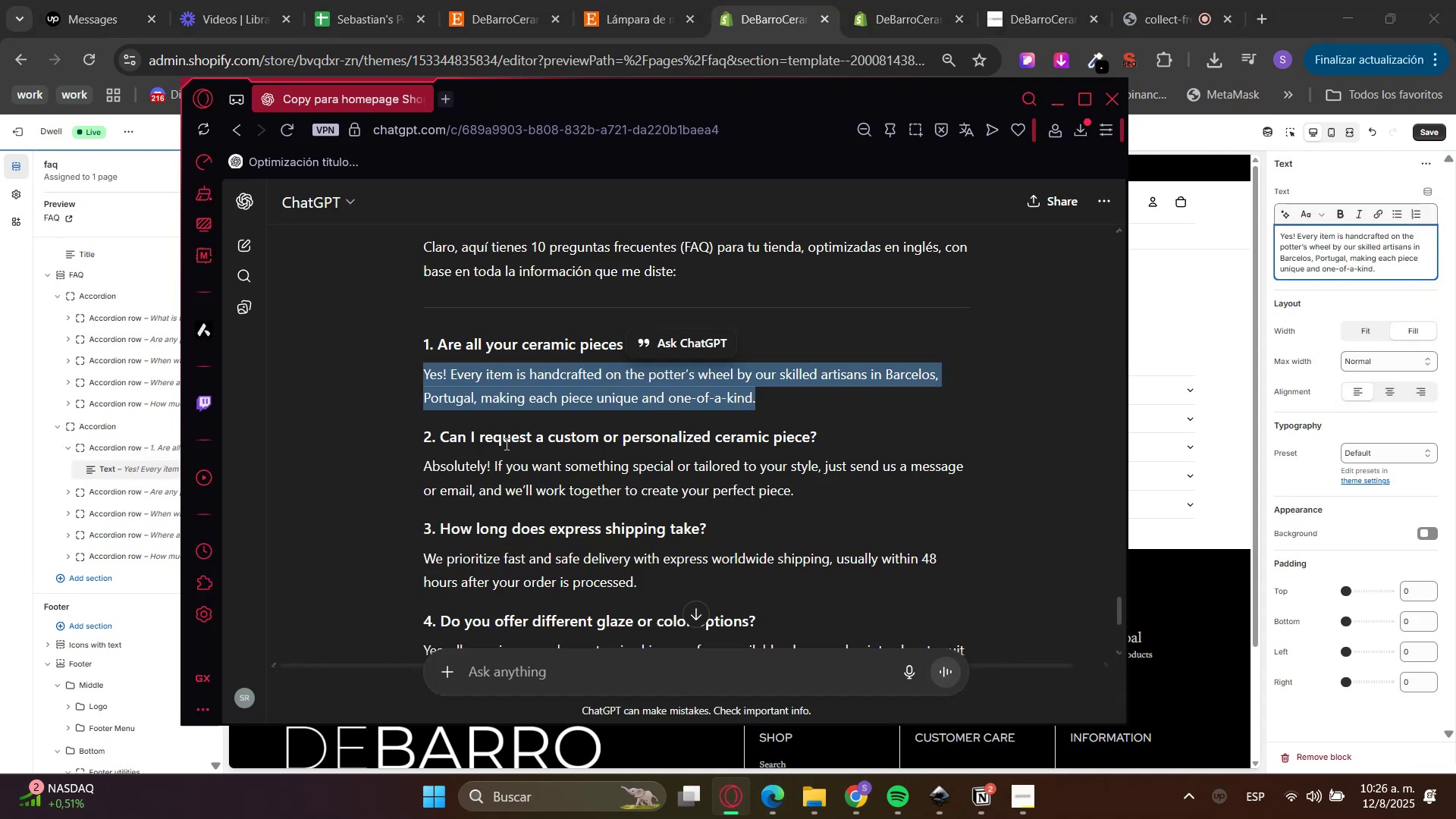 
double_click([502, 441])
 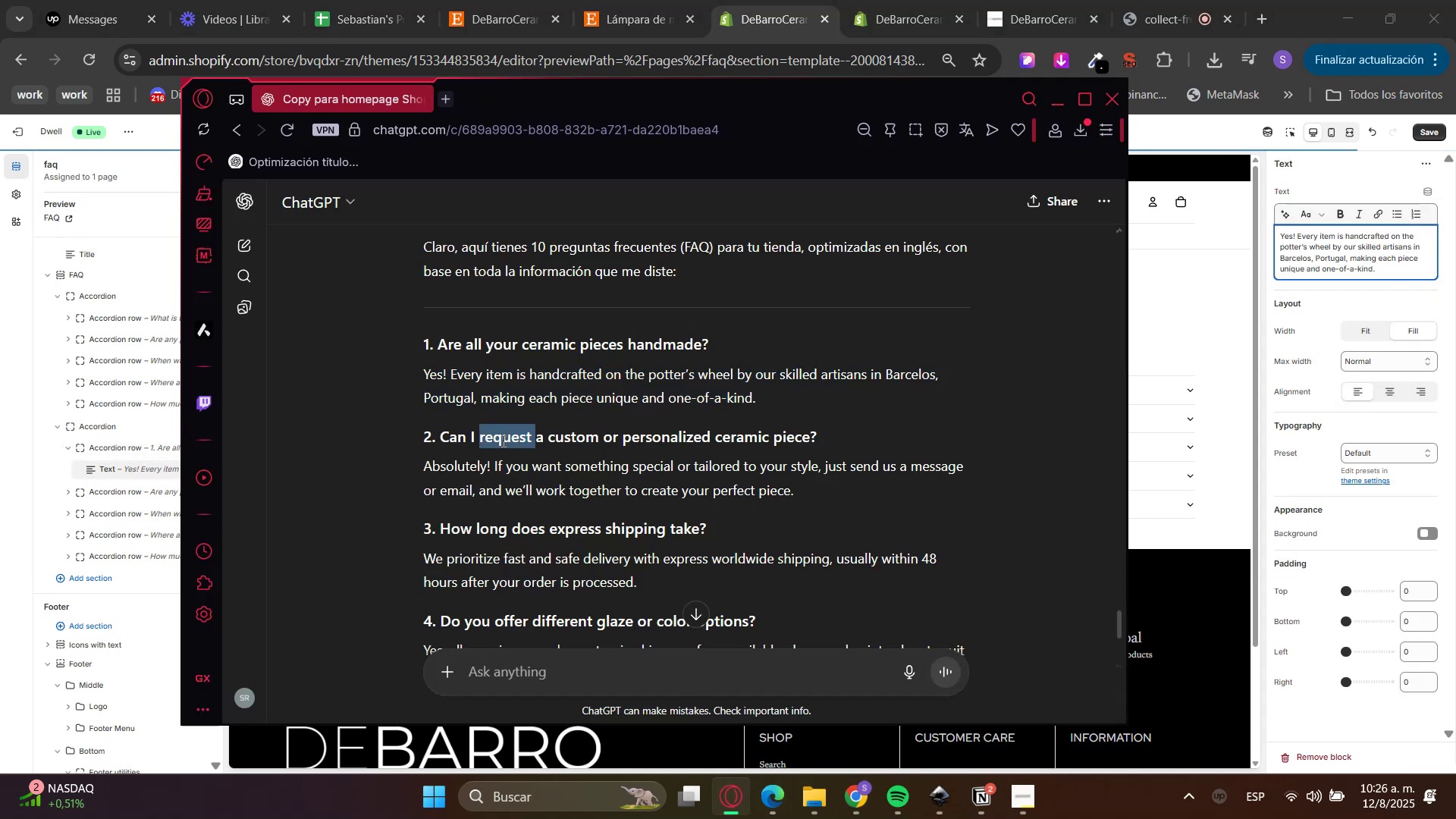 
triple_click([502, 441])
 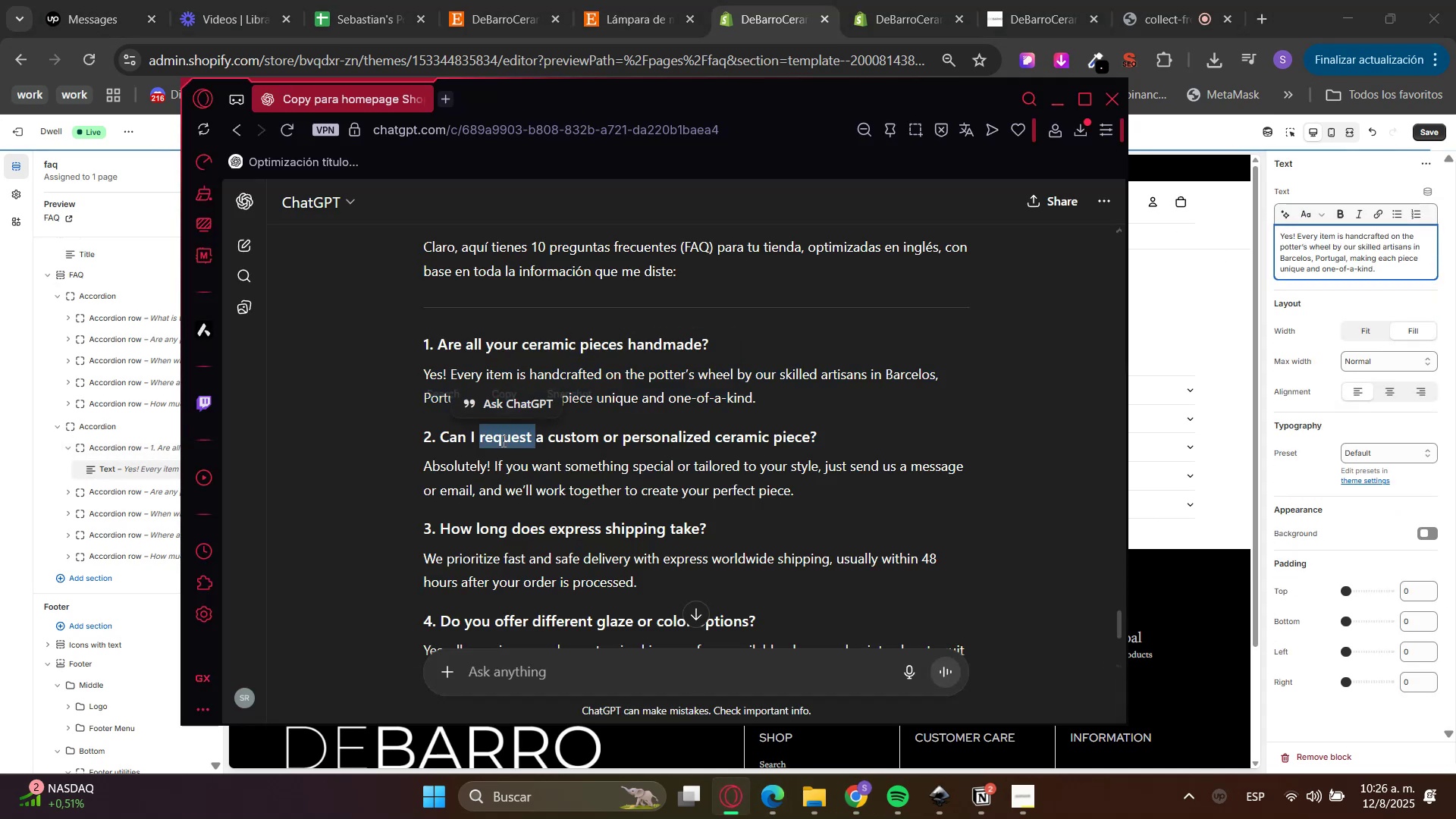 
key(Control+C)
 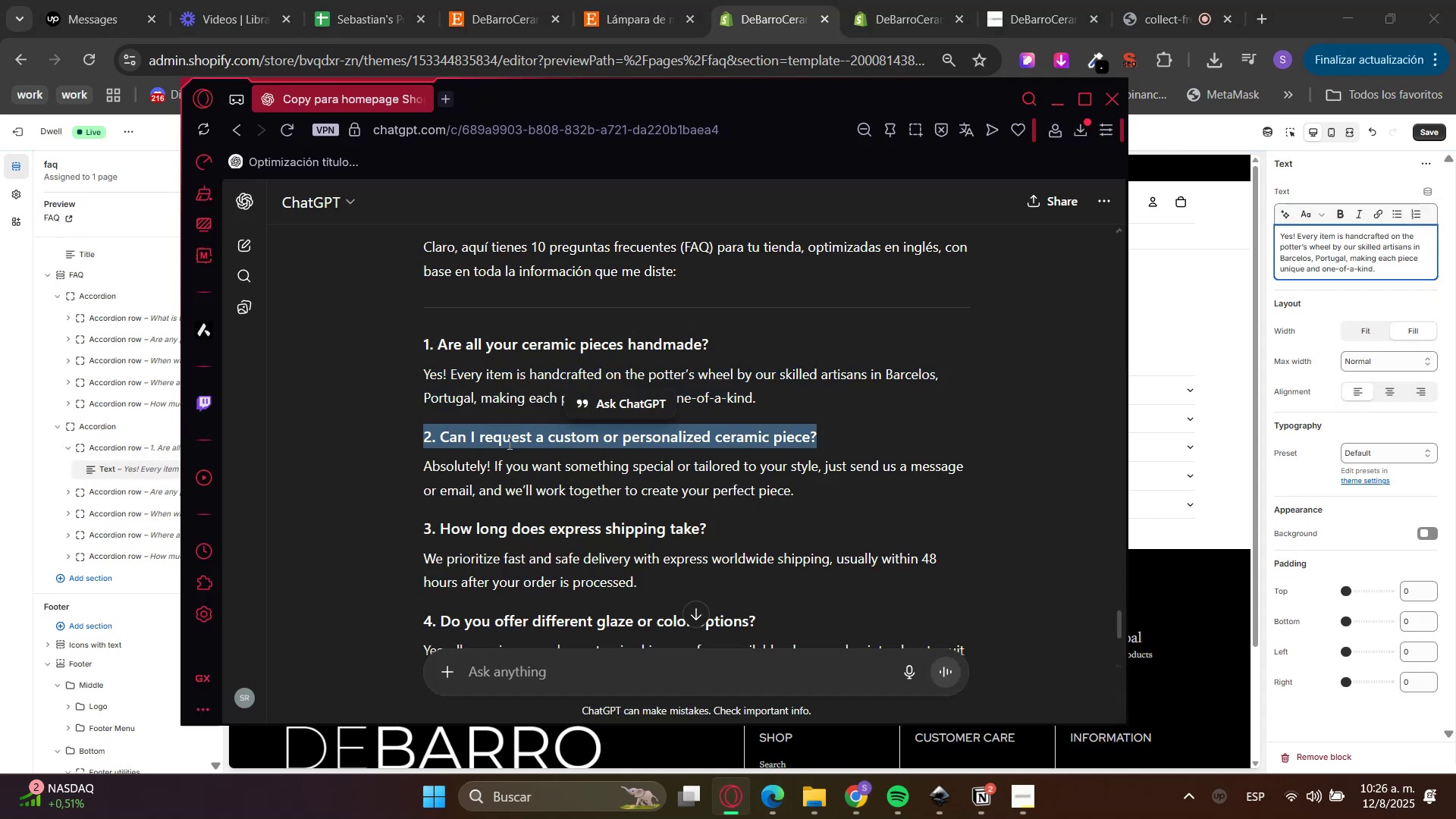 
key(Control+C)
 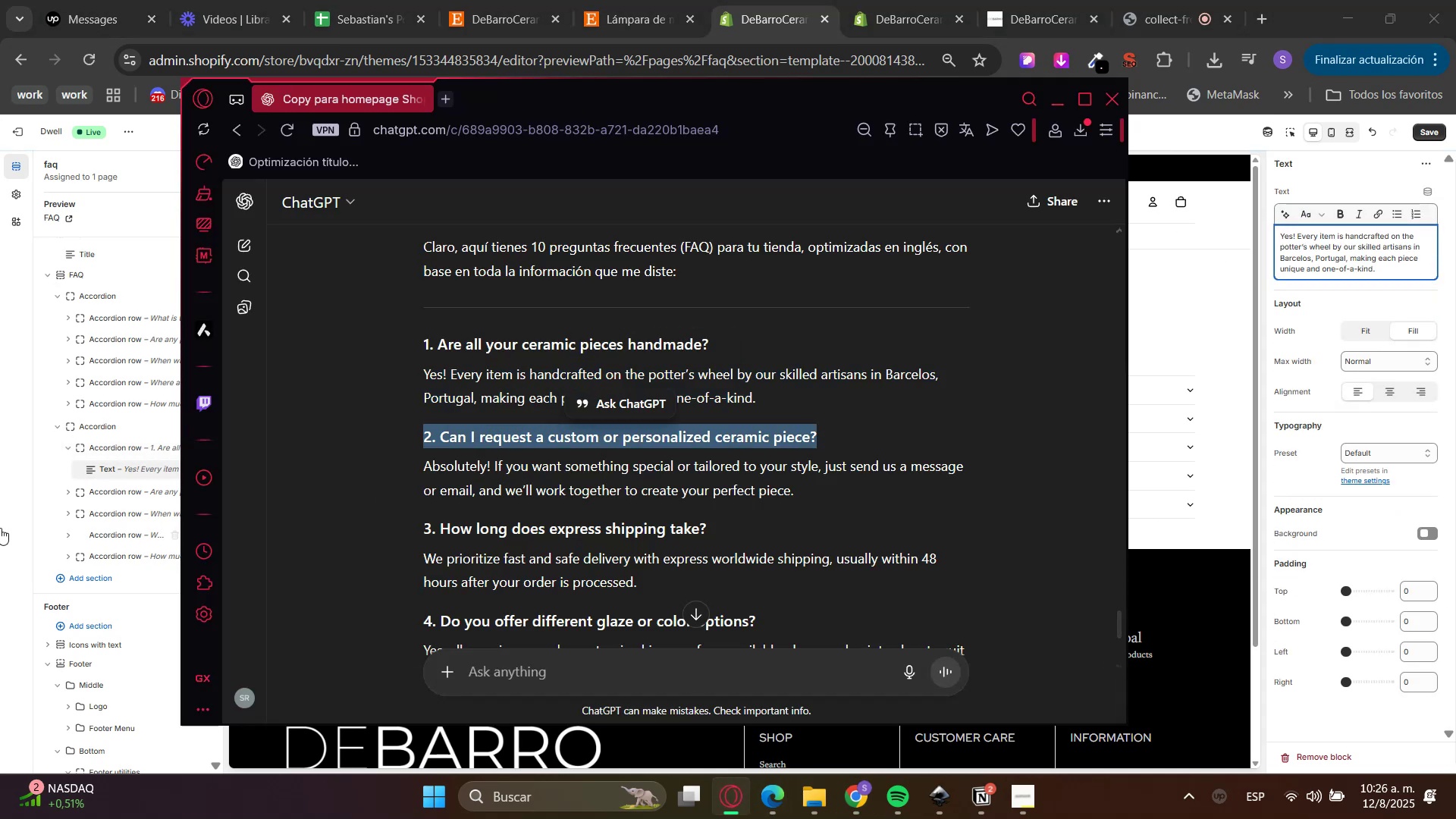 
triple_click([0, 528])
 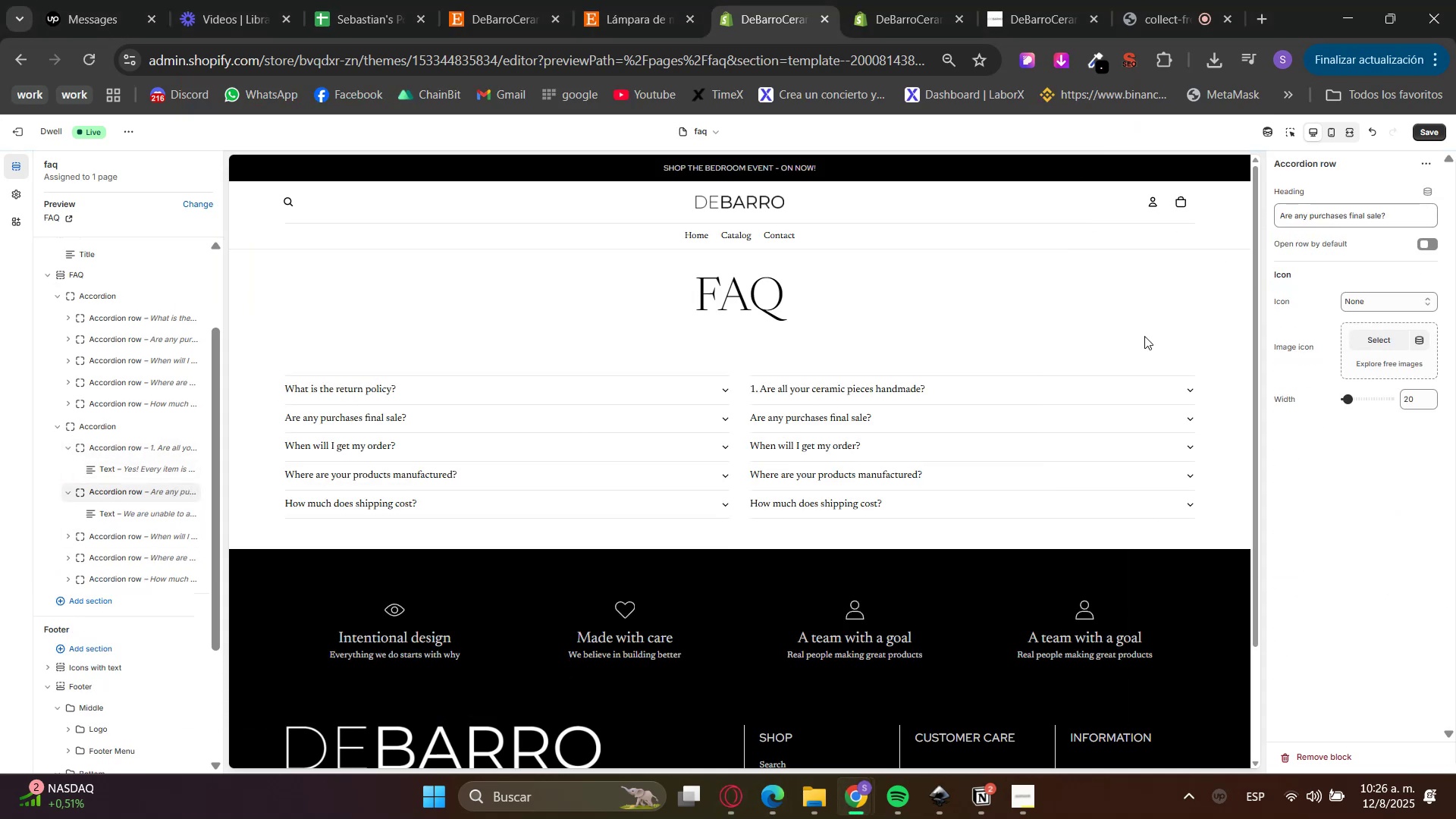 
left_click_drag(start_coordinate=[1404, 224], to_coordinate=[1216, 223])
 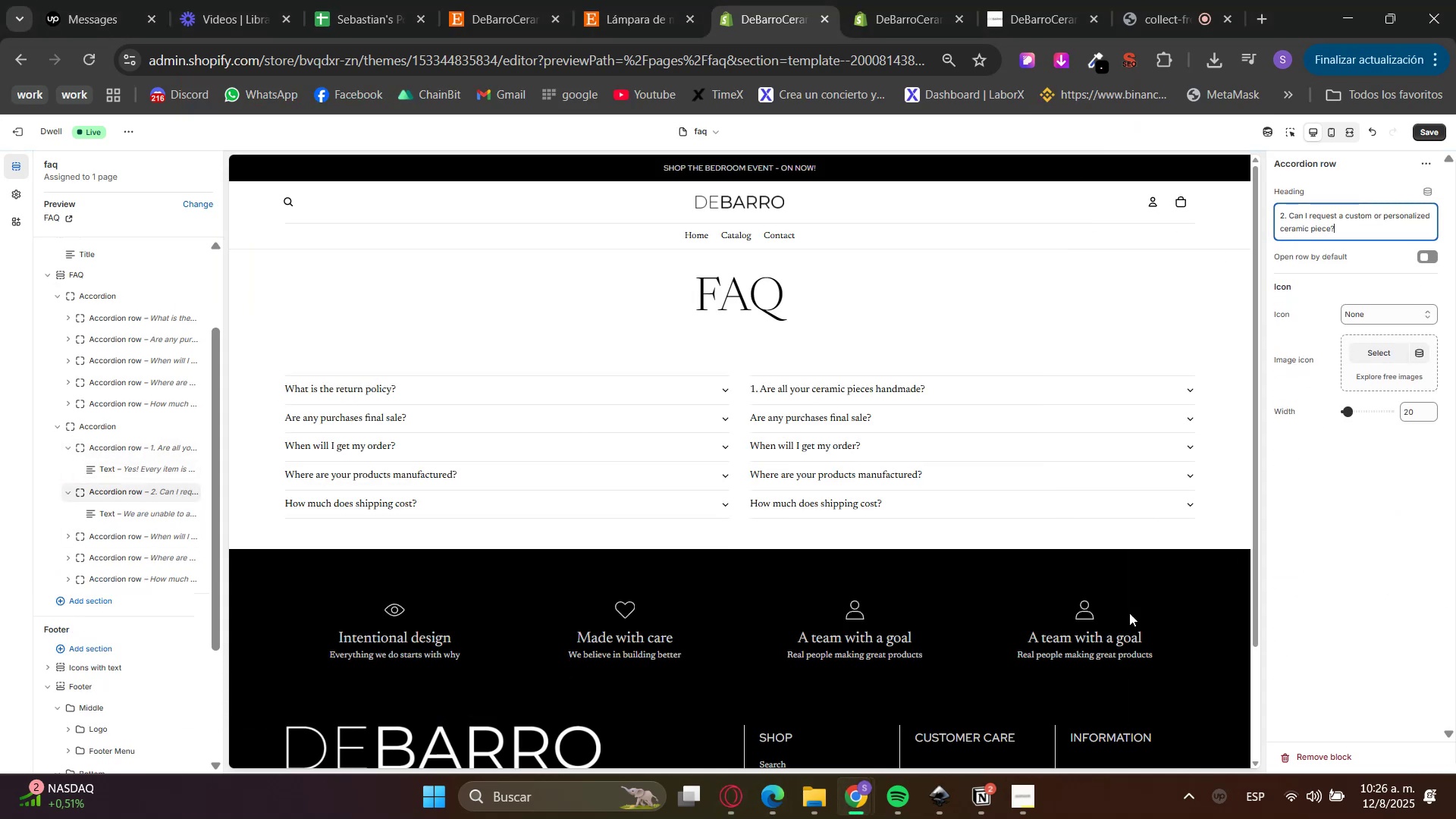 
key(Control+ControlLeft)
 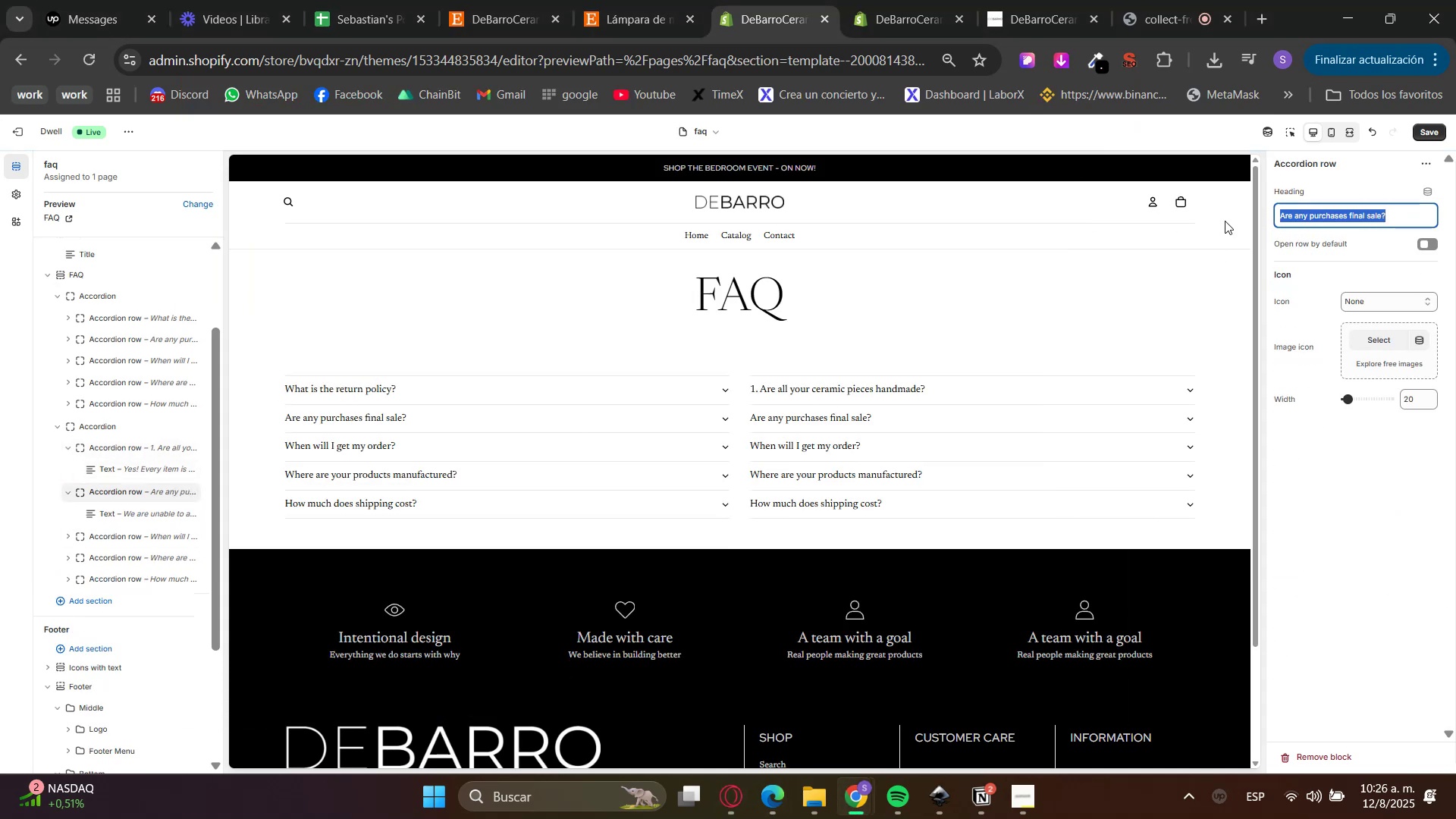 
key(Control+V)
 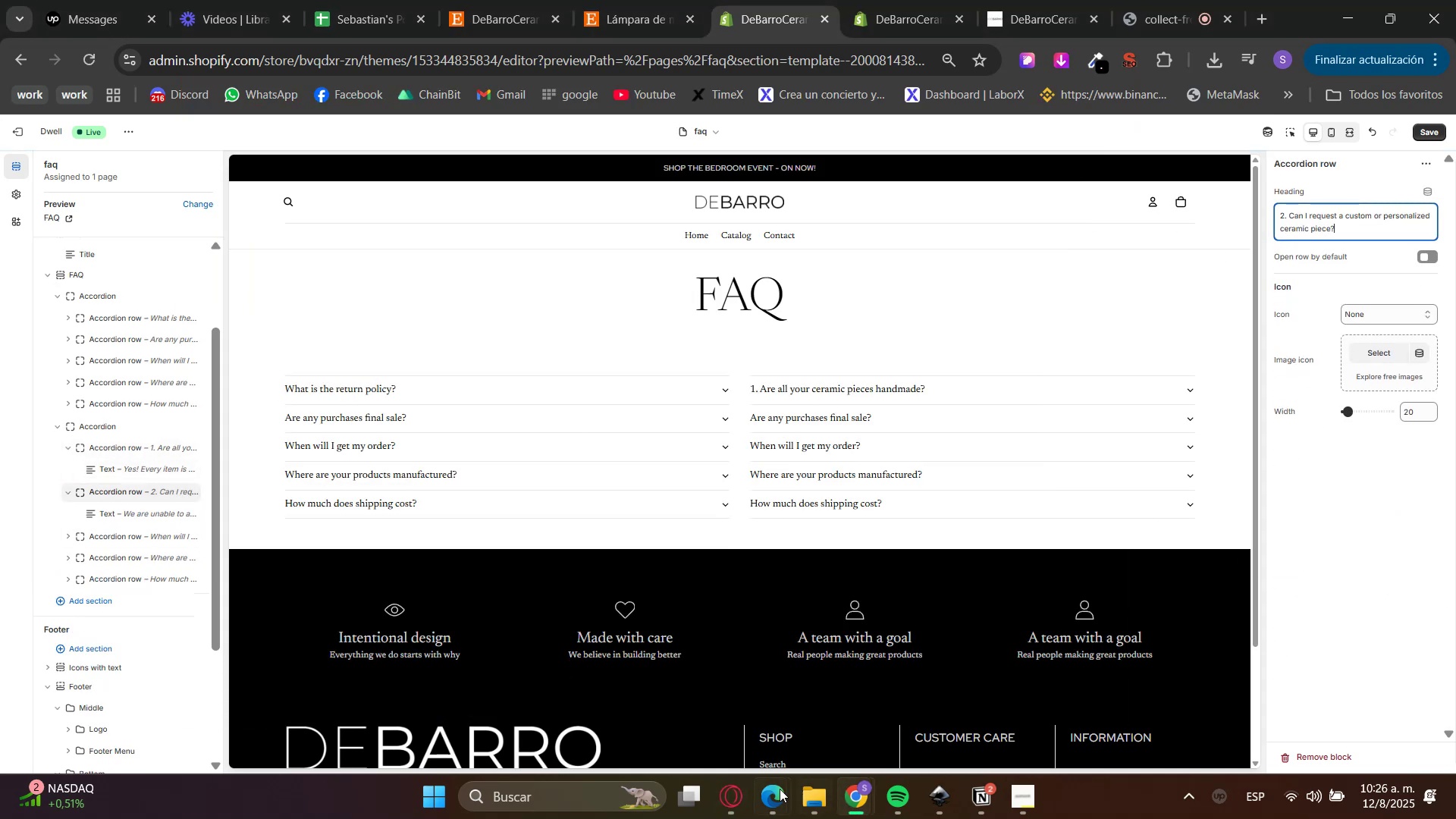 
left_click([713, 809])
 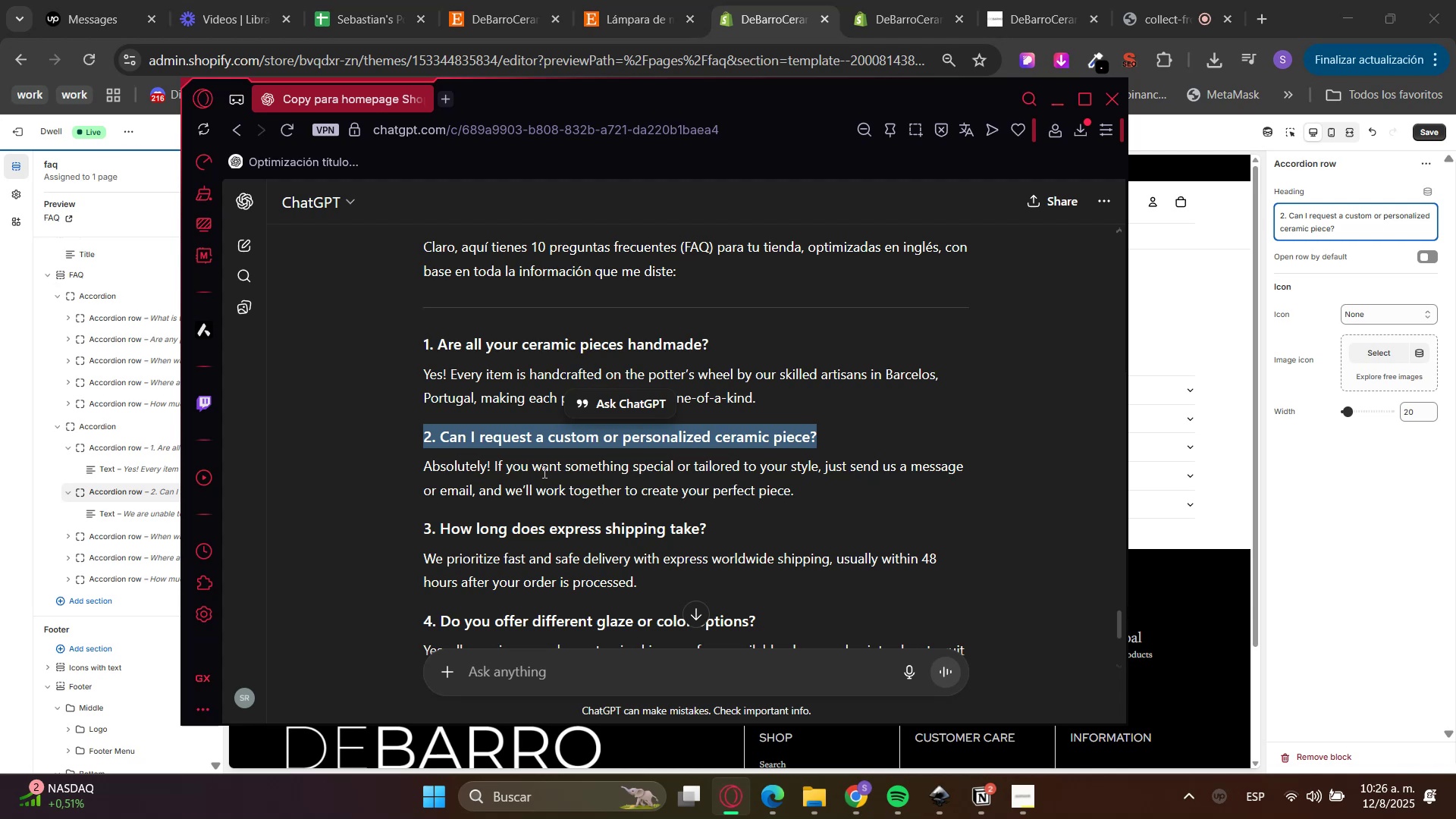 
double_click([542, 469])
 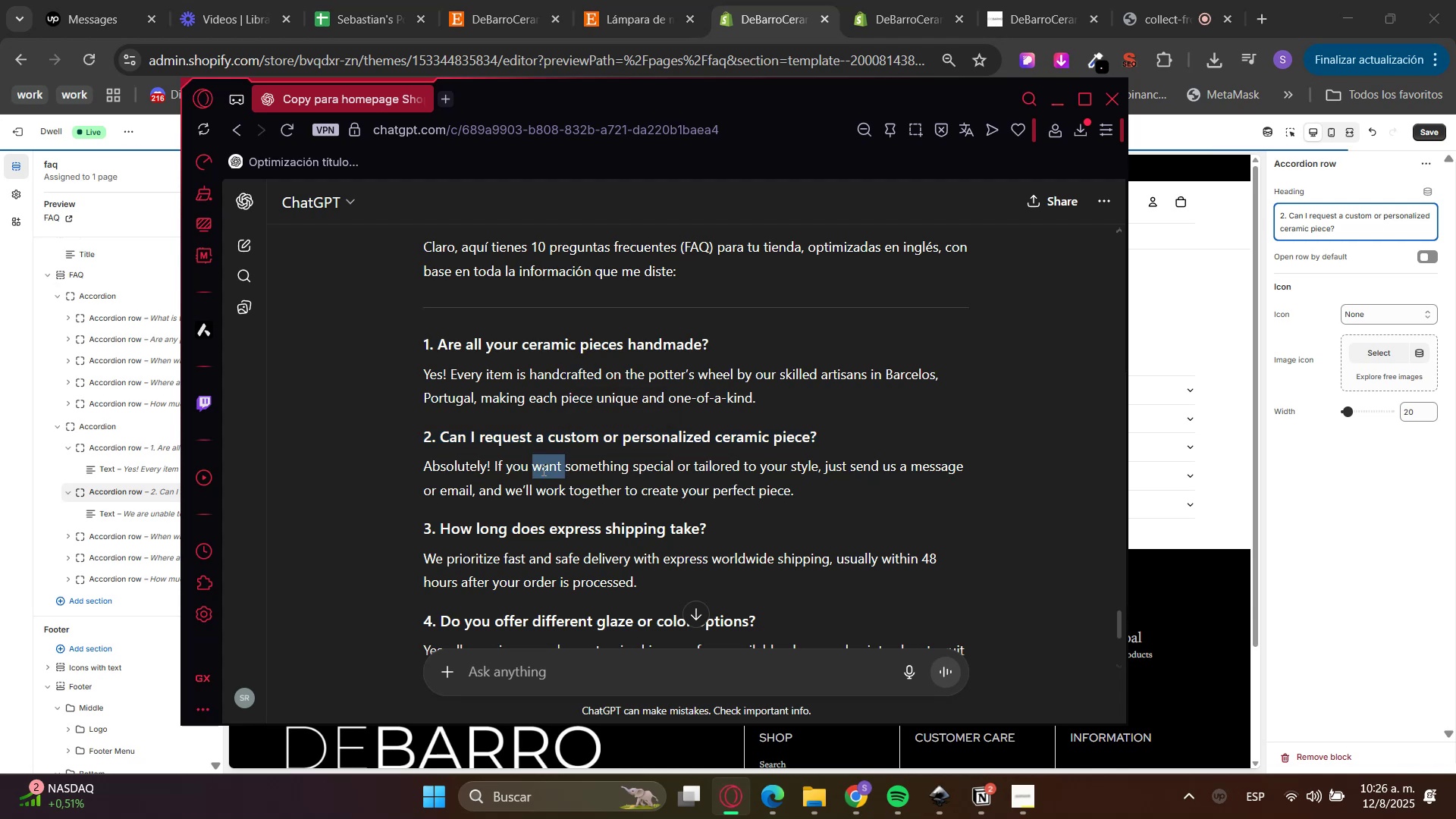 
triple_click([542, 469])
 